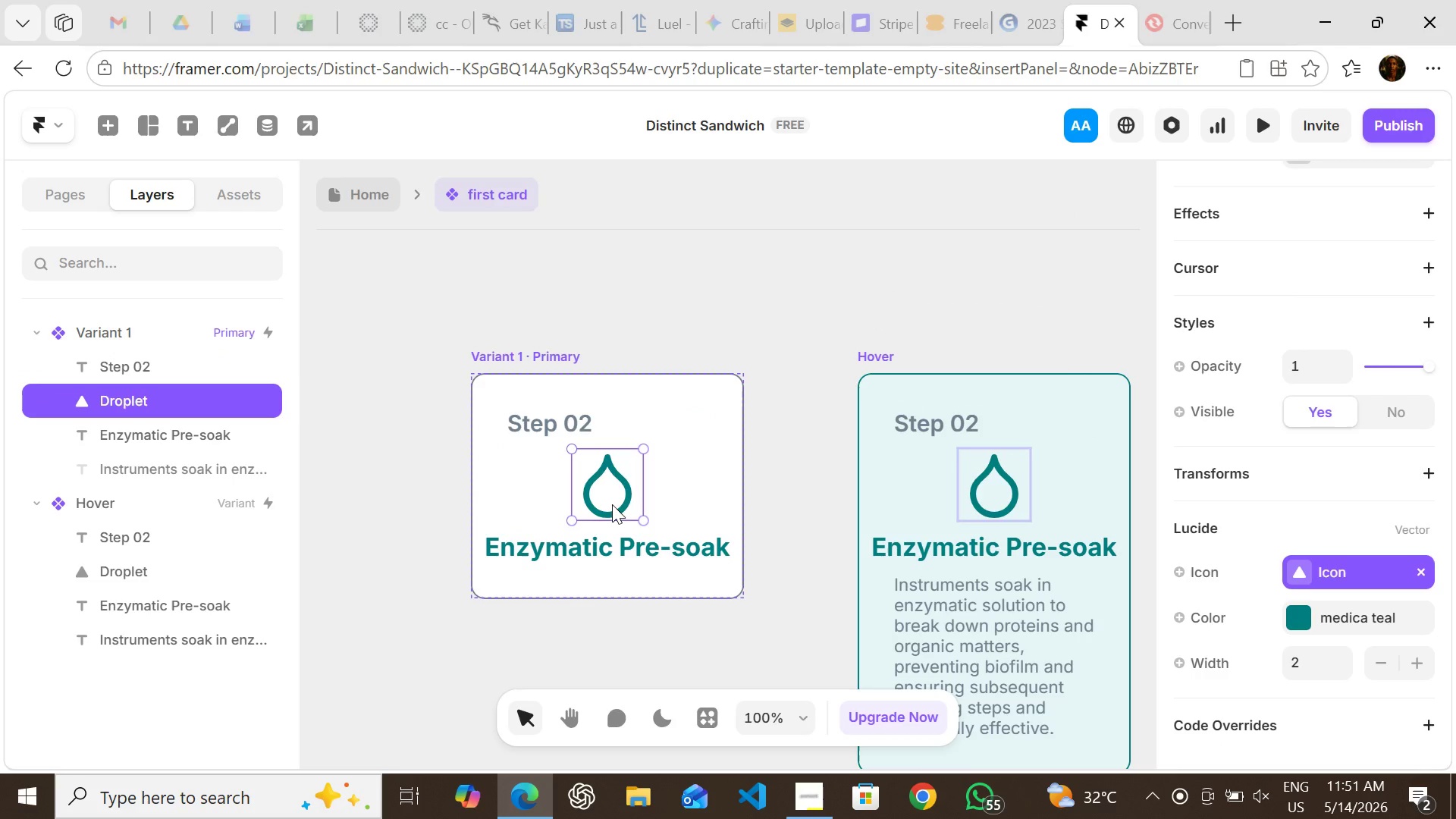 
double_click([607, 494])
 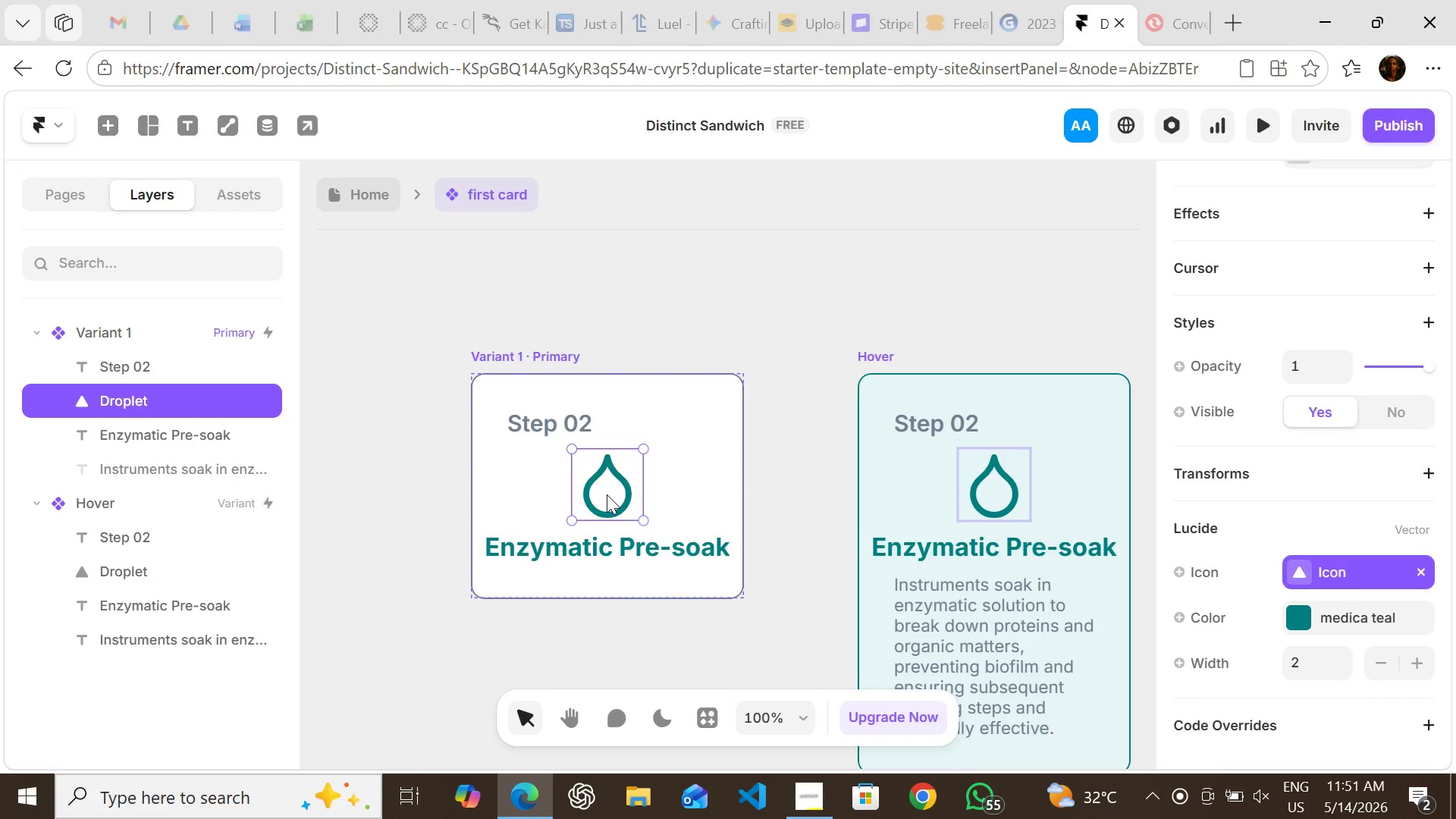 
double_click([607, 494])
 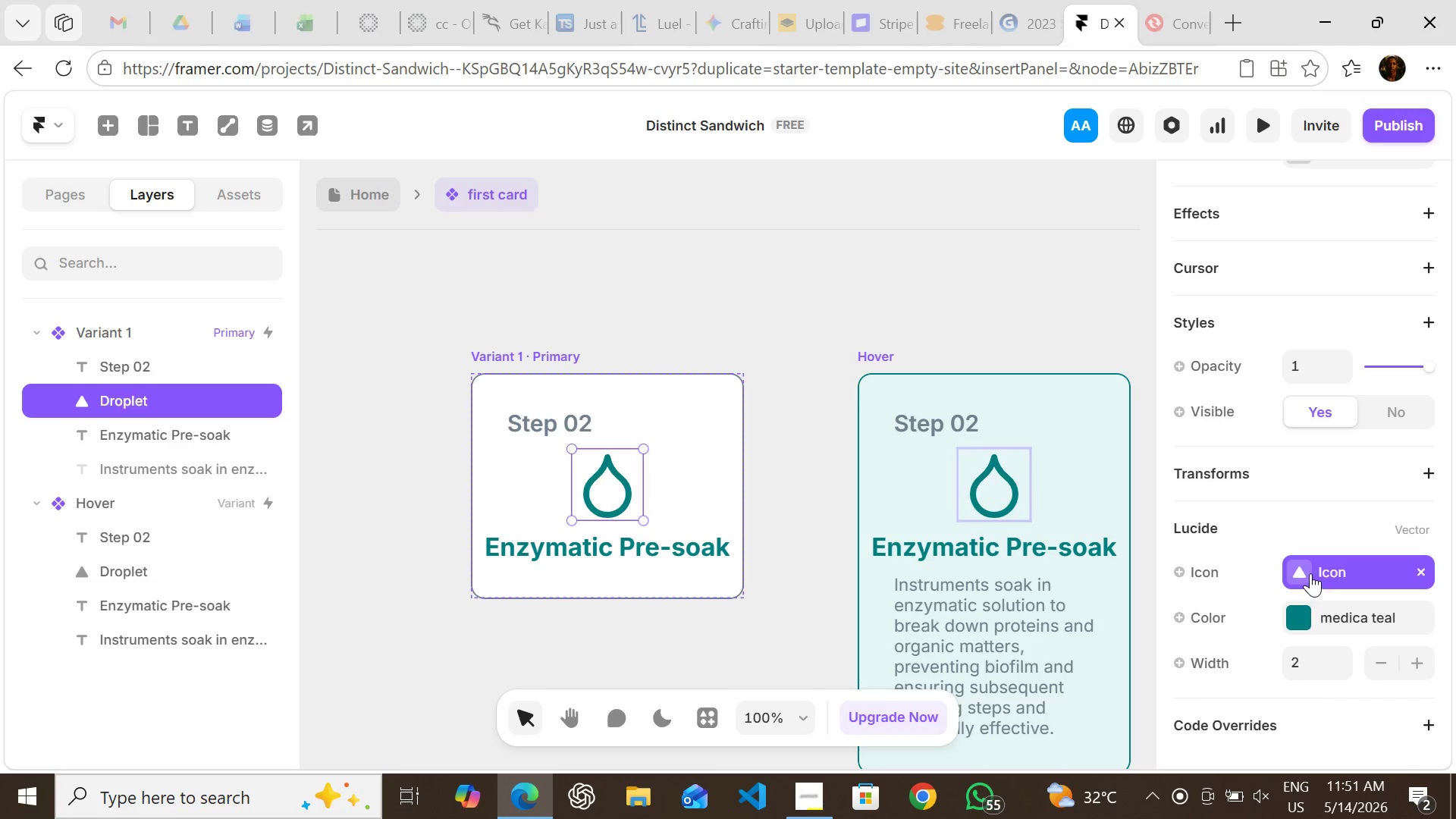 
left_click([1301, 570])
 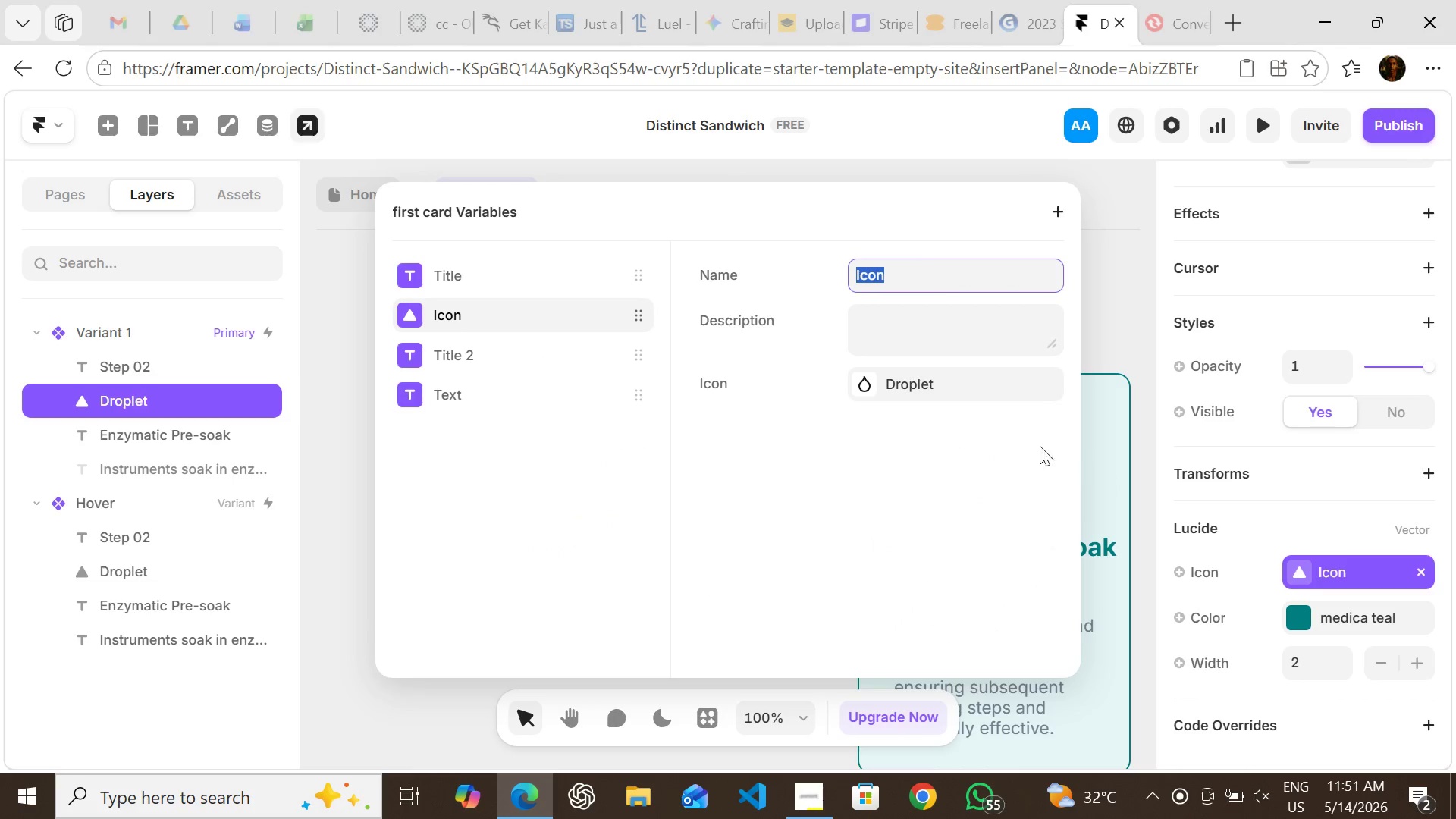 
wait(5.38)
 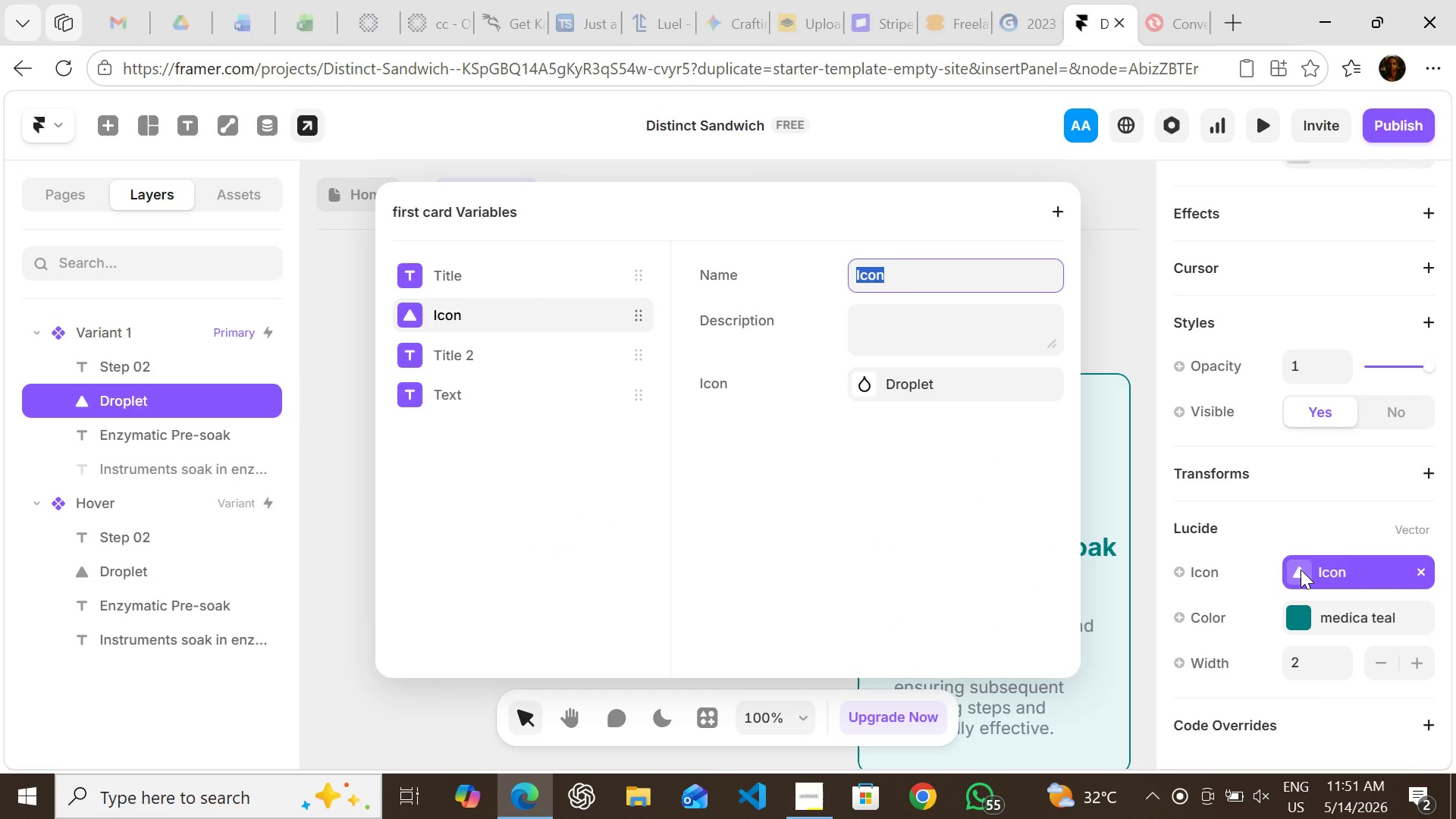 
left_click([916, 383])
 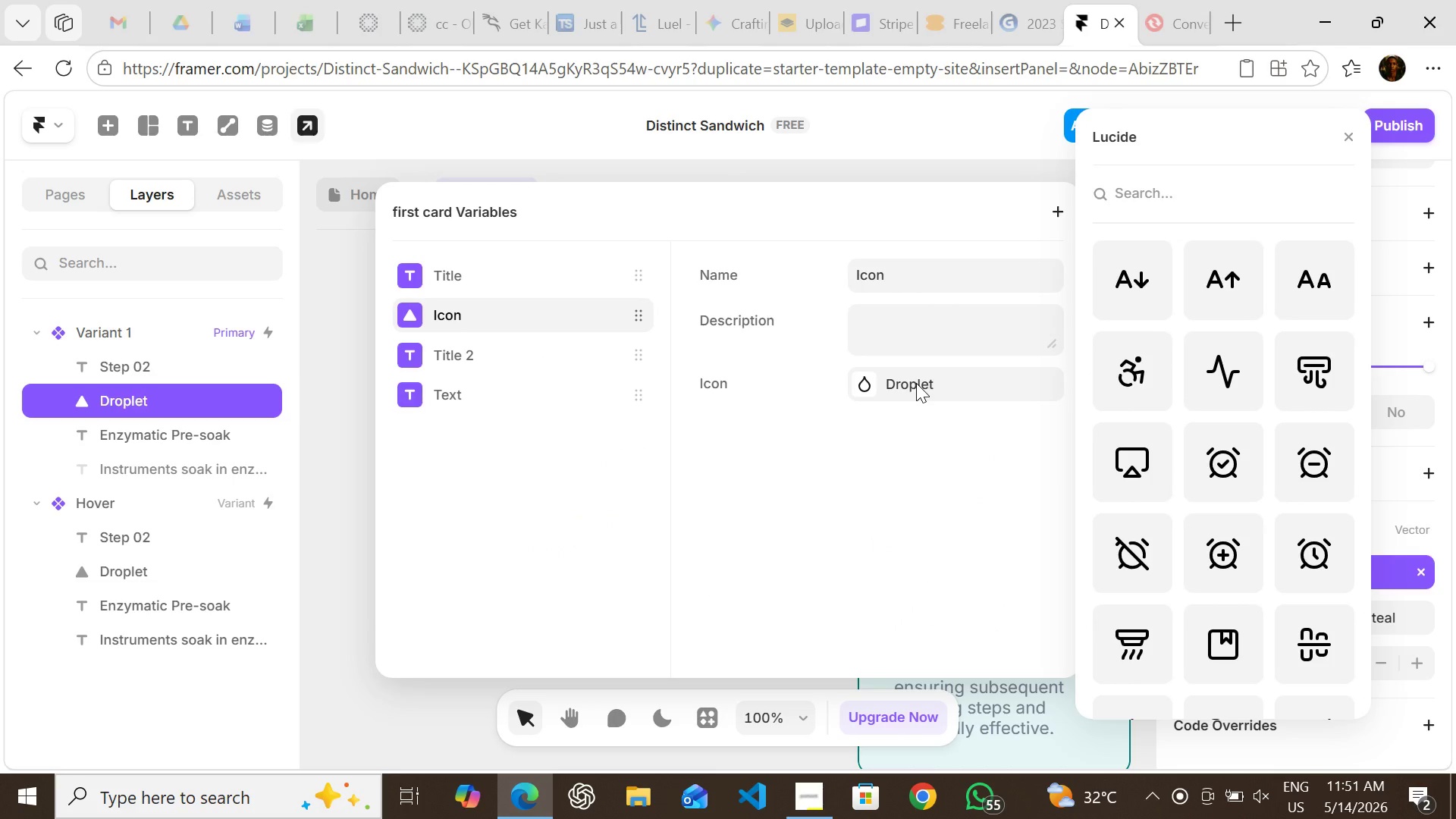 
wait(14.89)
 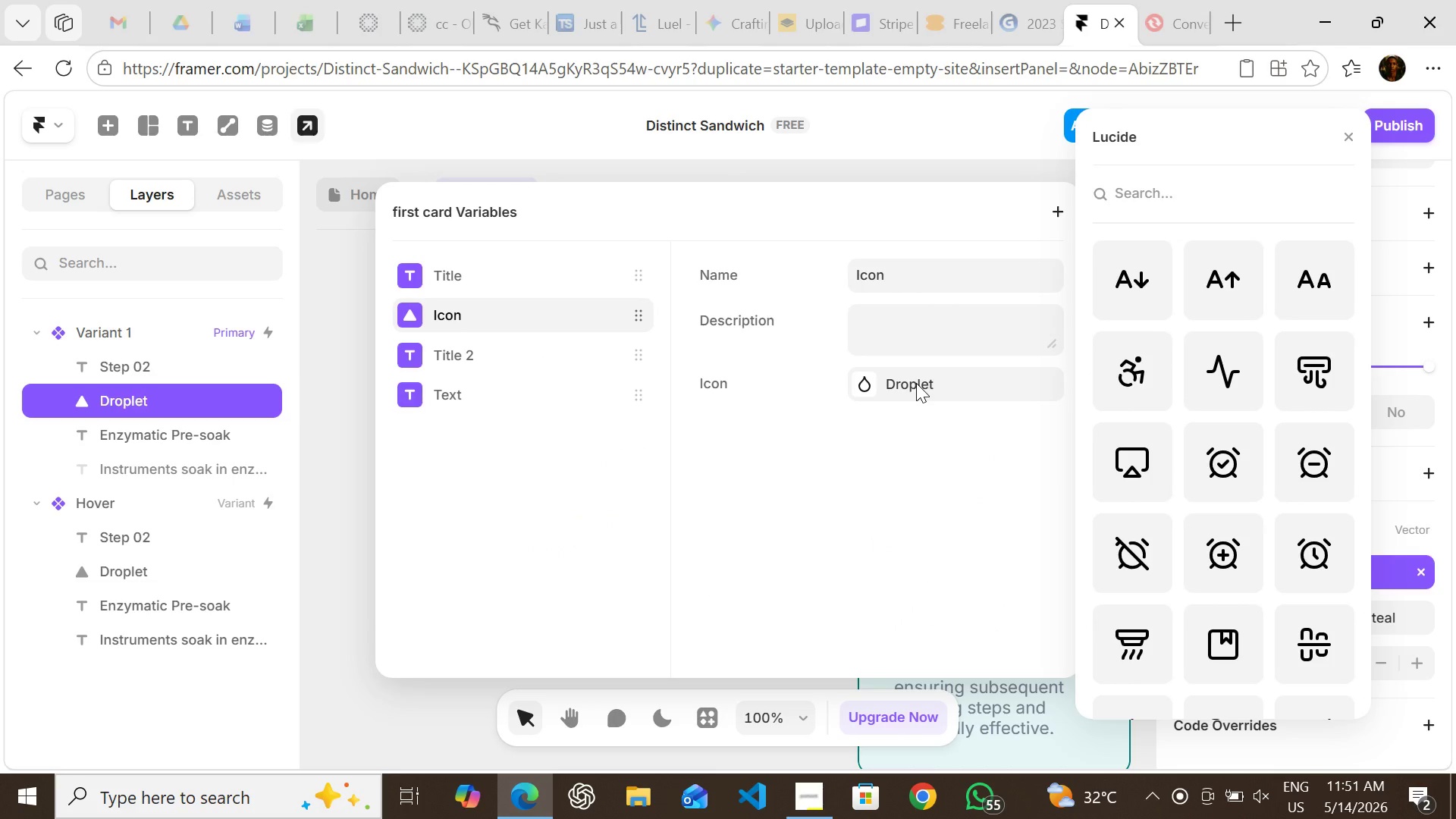 
left_click([1152, 189])
 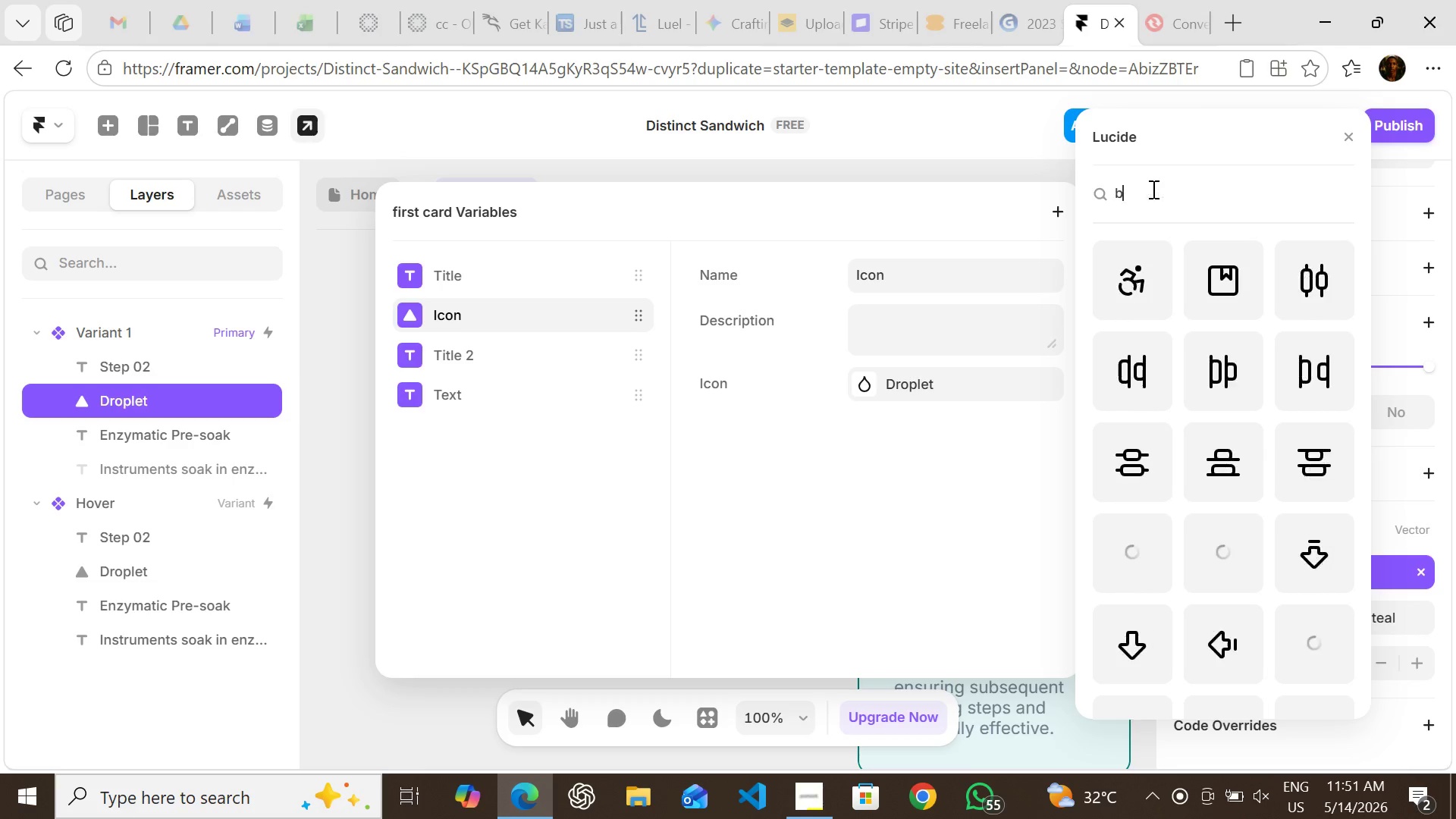 
type(bru)
 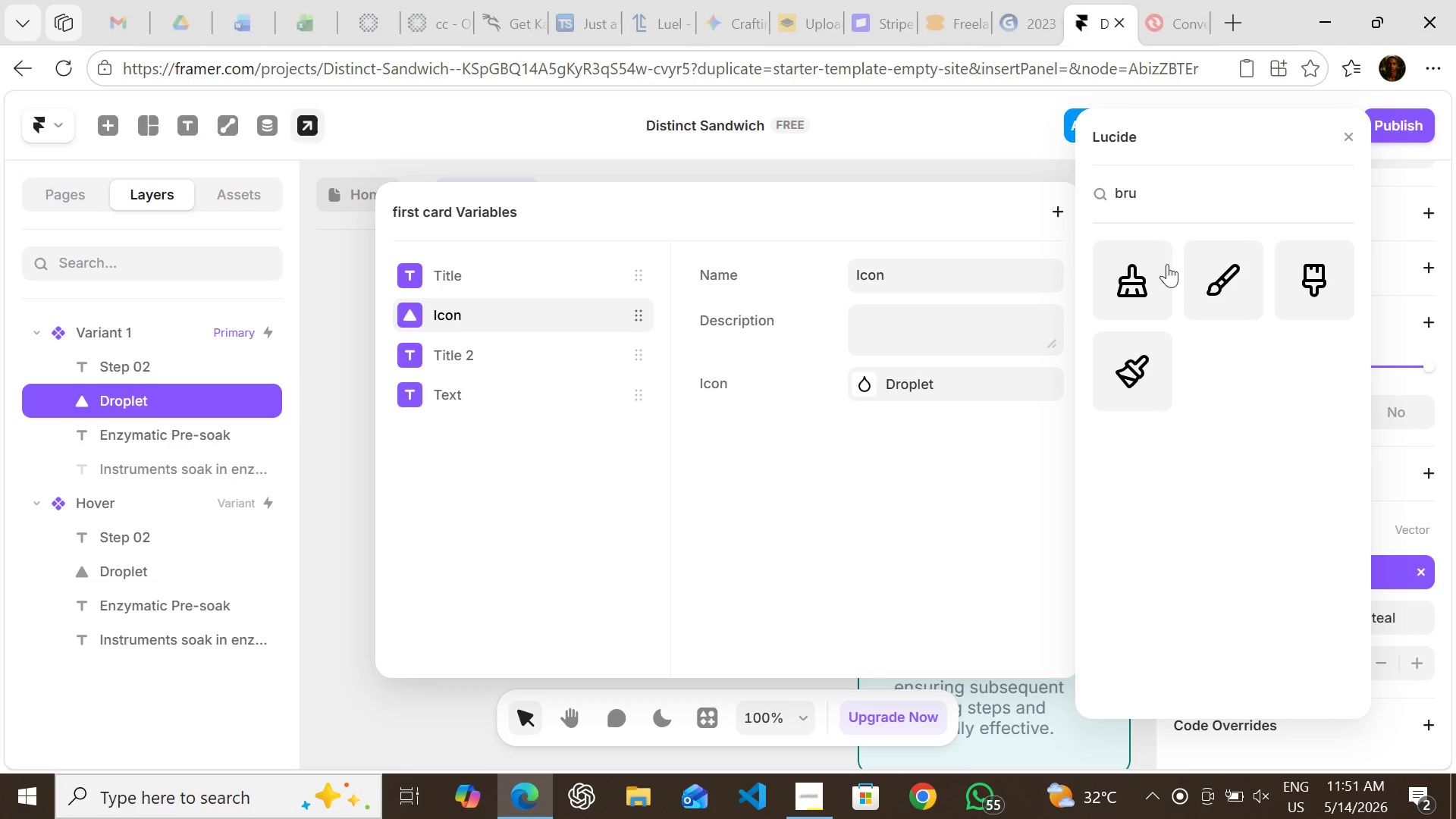 
left_click([1136, 278])
 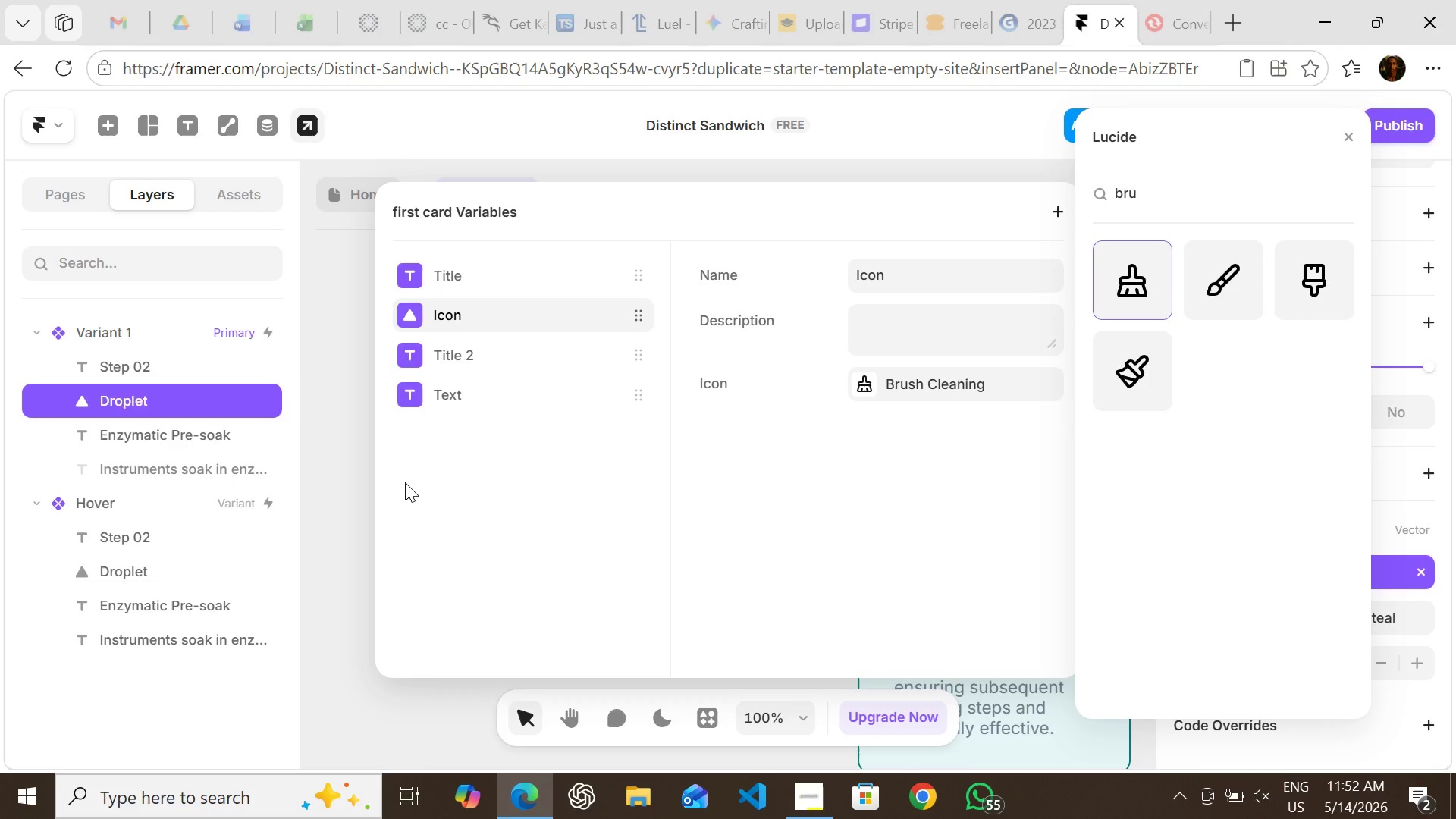 
wait(23.59)
 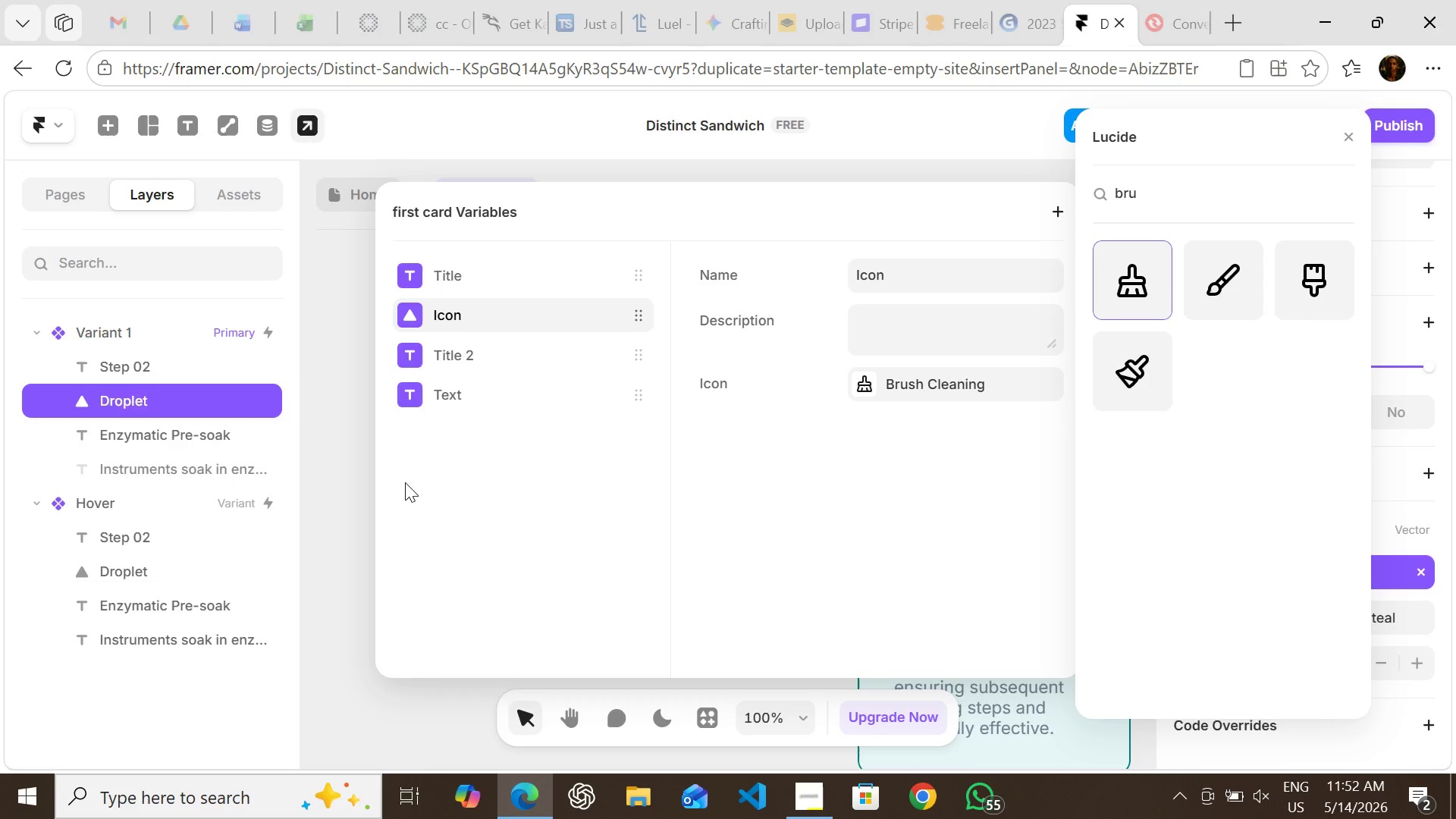 
left_click([1230, 283])
 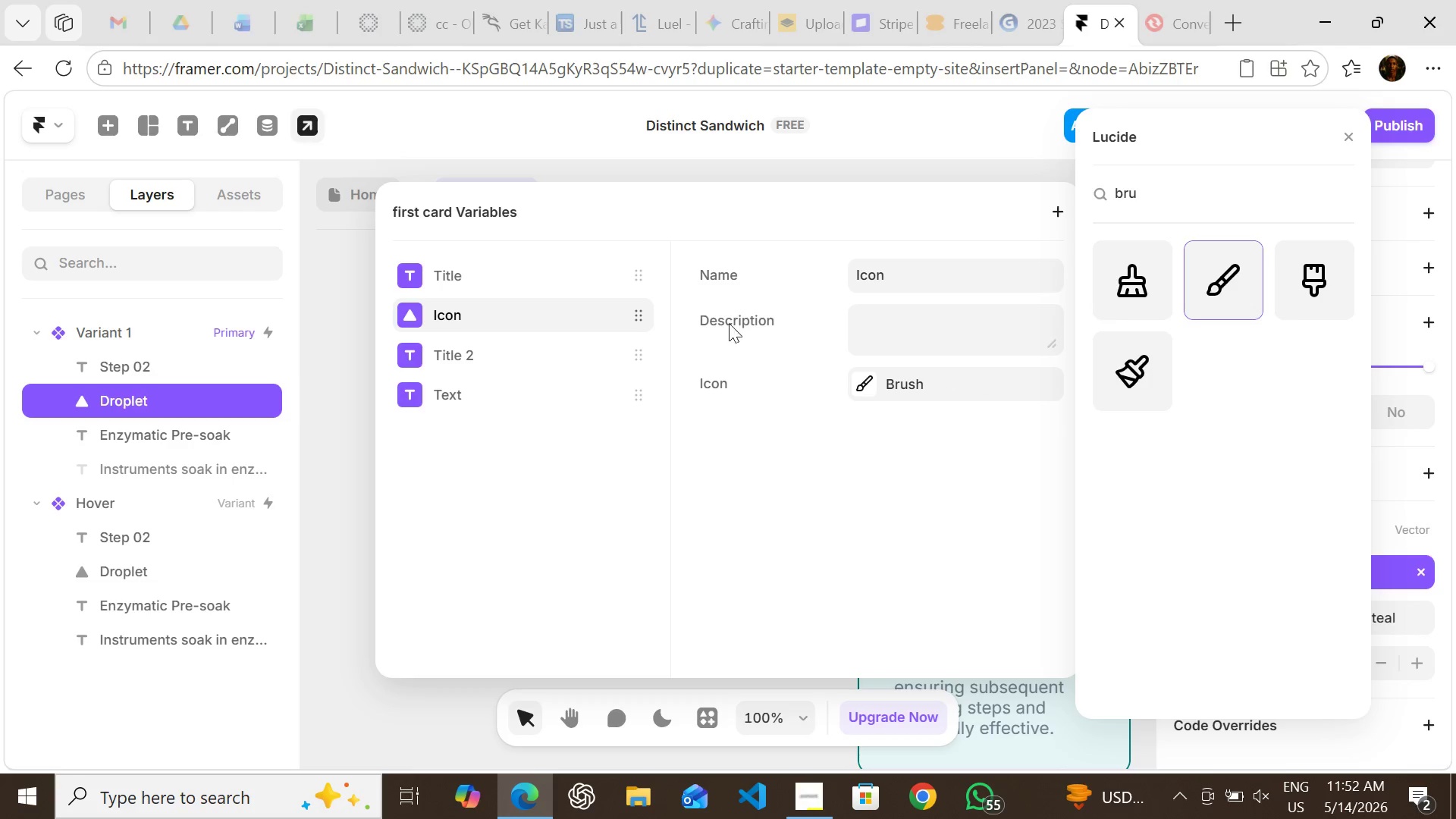 
left_click([526, 353])
 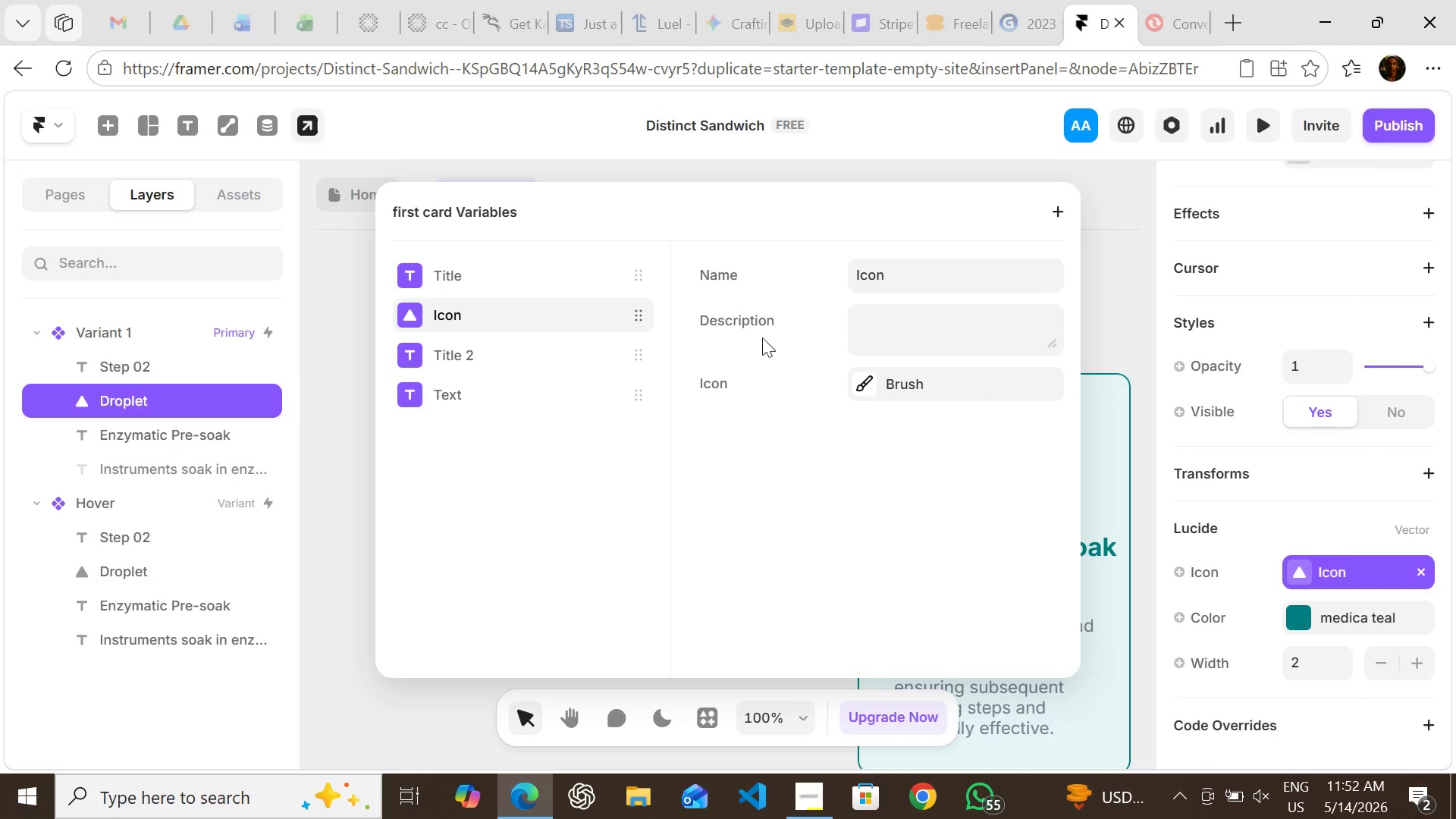 
left_click([522, 349])
 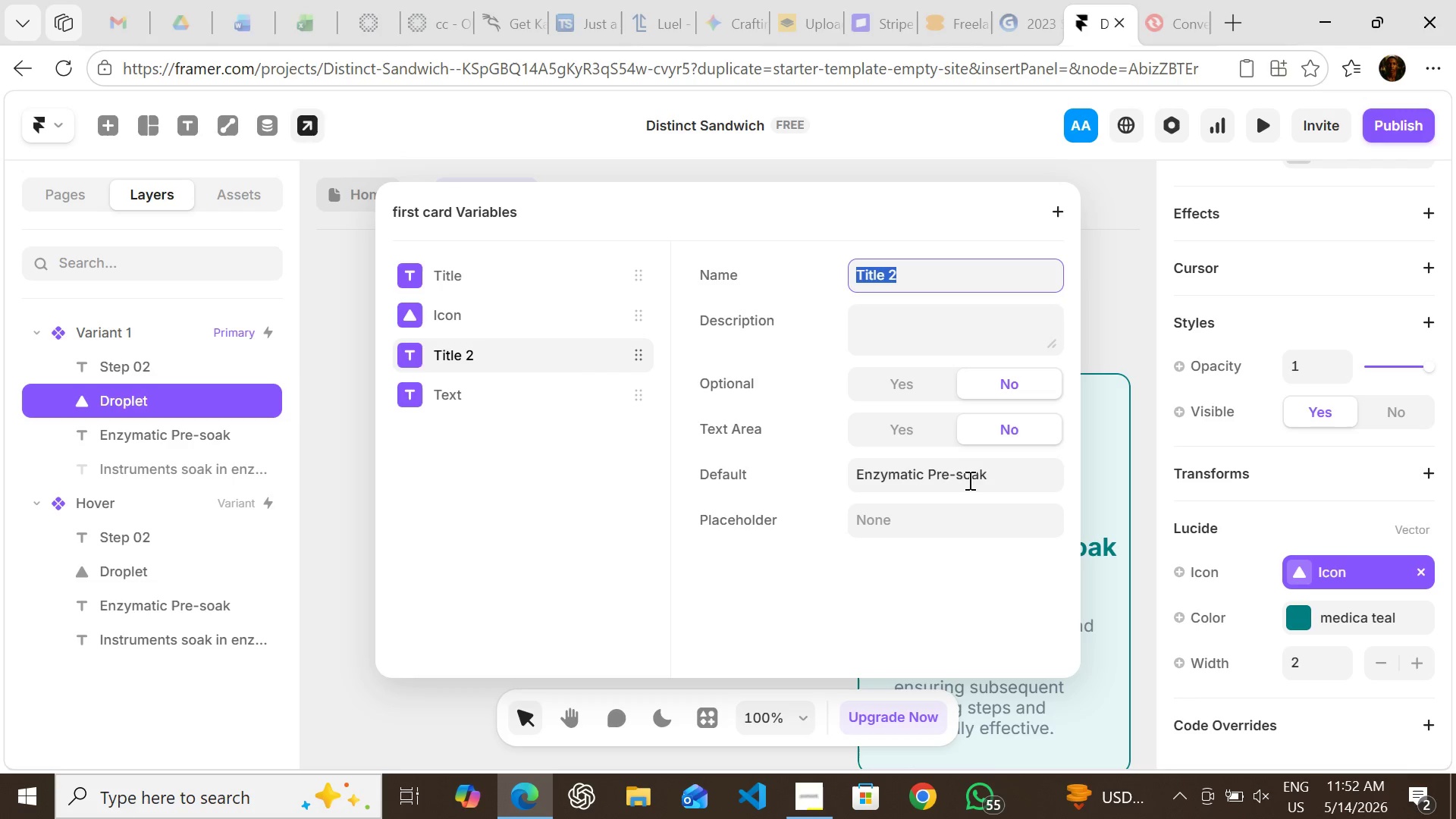 
double_click([968, 470])
 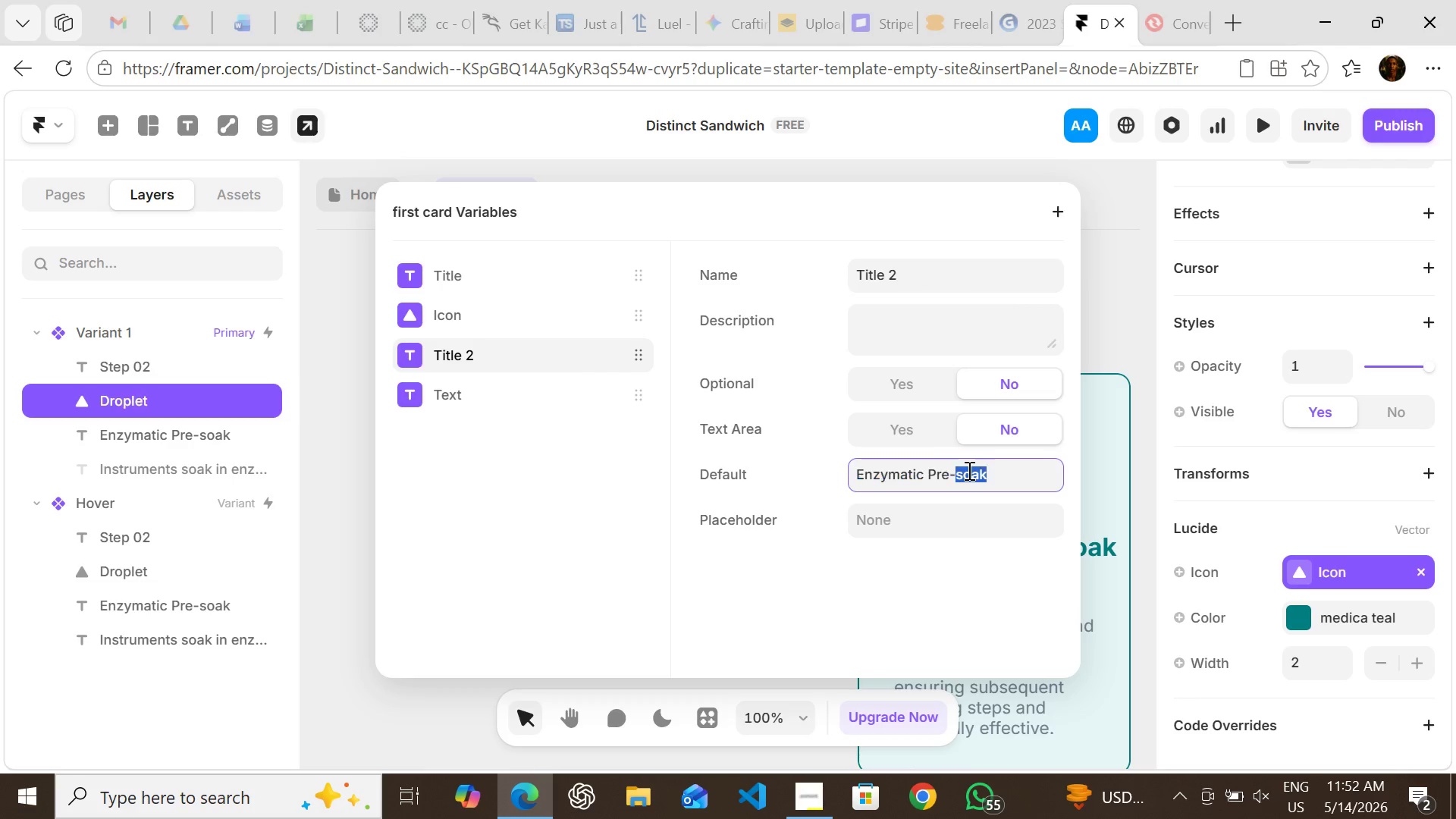 
double_click([968, 470])
 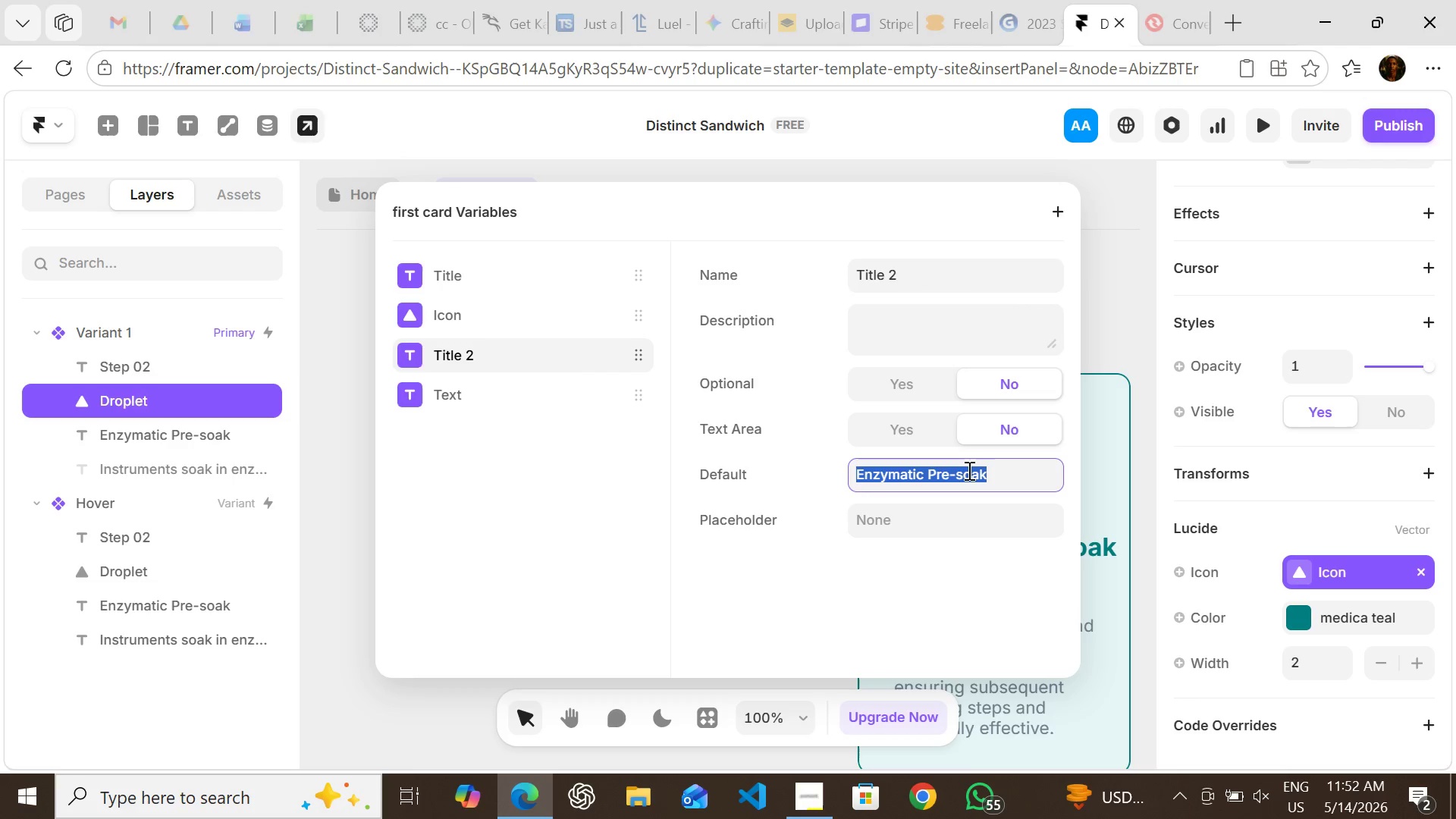 
triple_click([968, 470])
 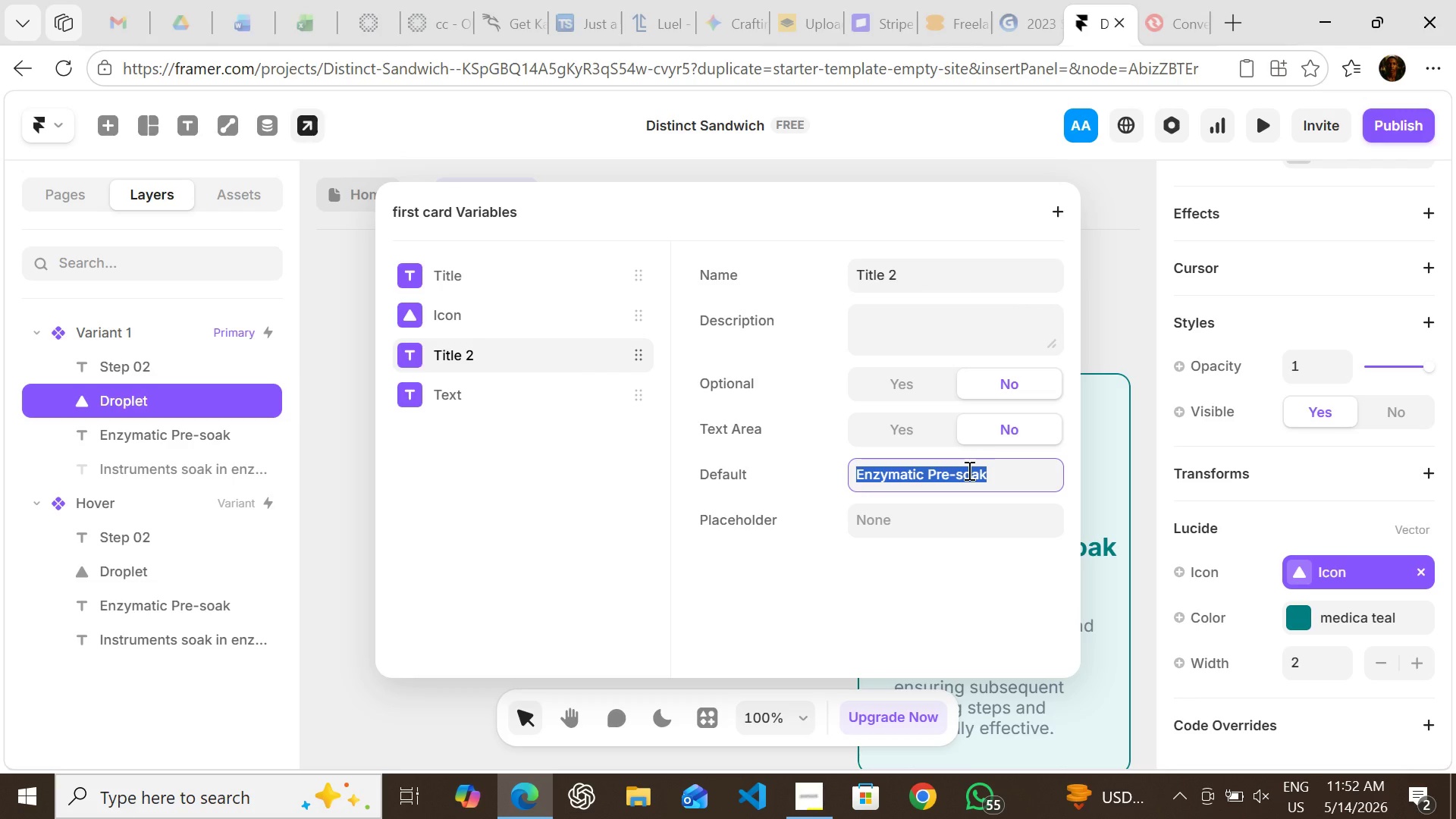 
triple_click([968, 470])
 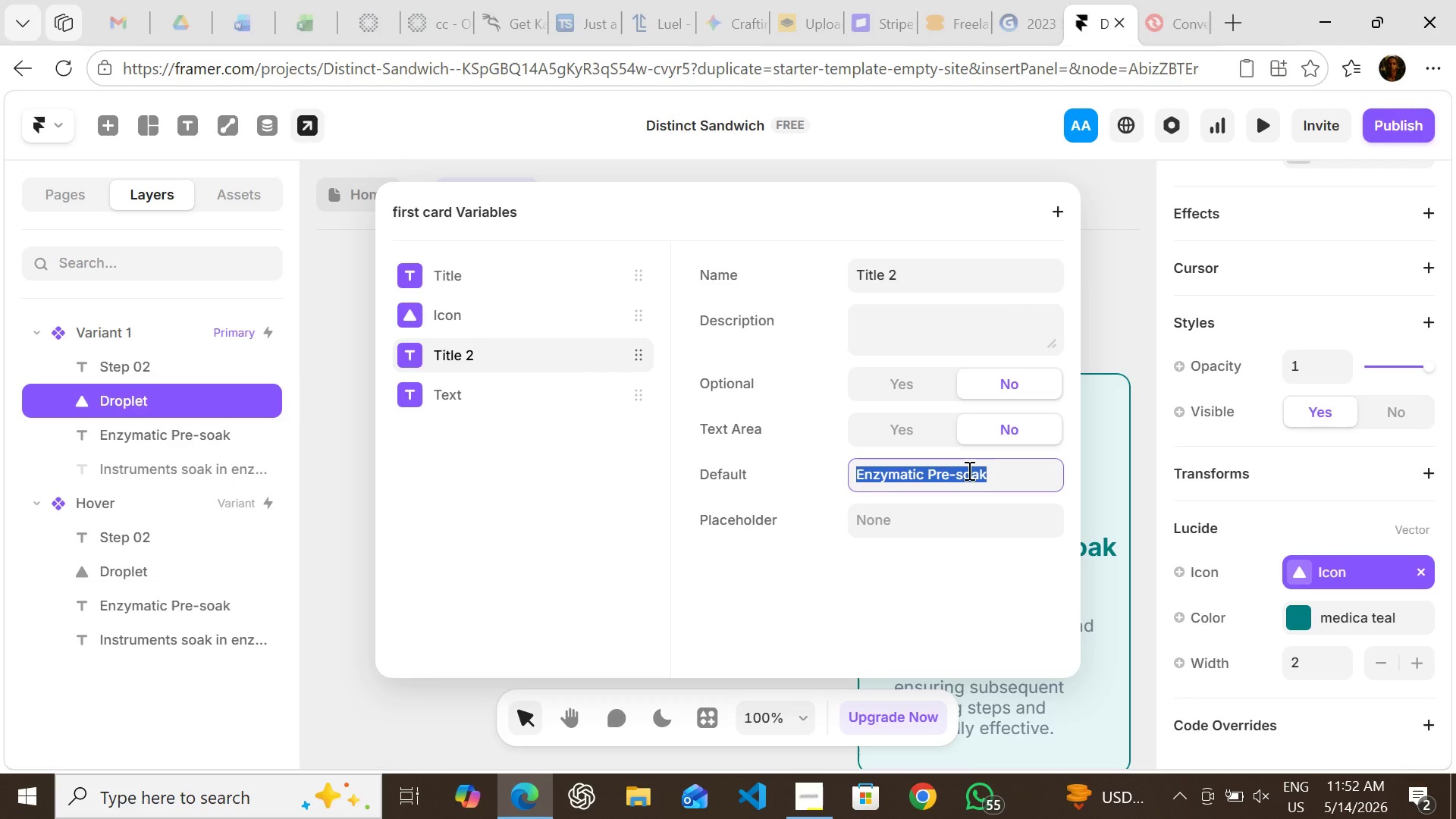 
type(Manual Scrub)
 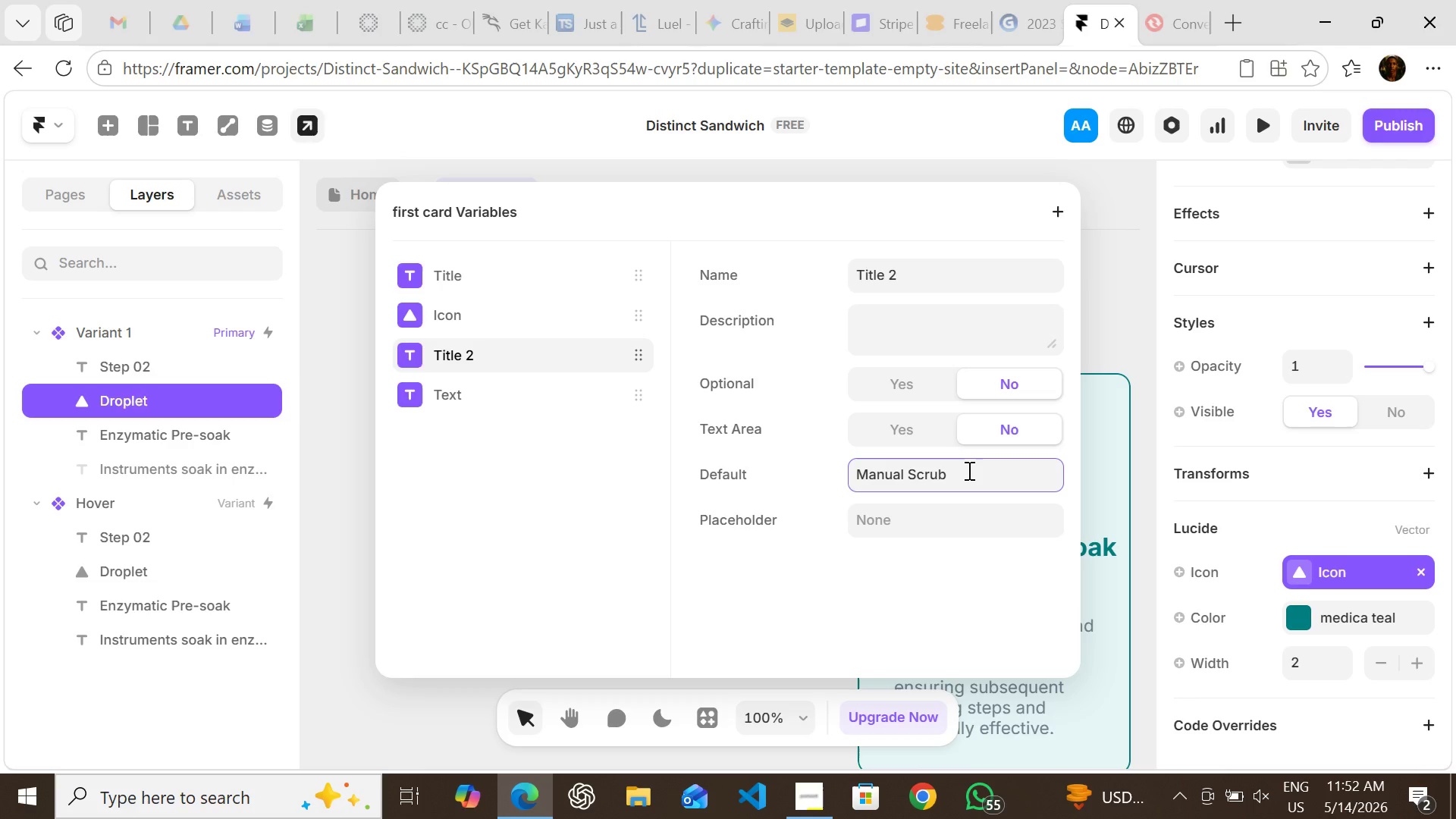 
key(Enter)
 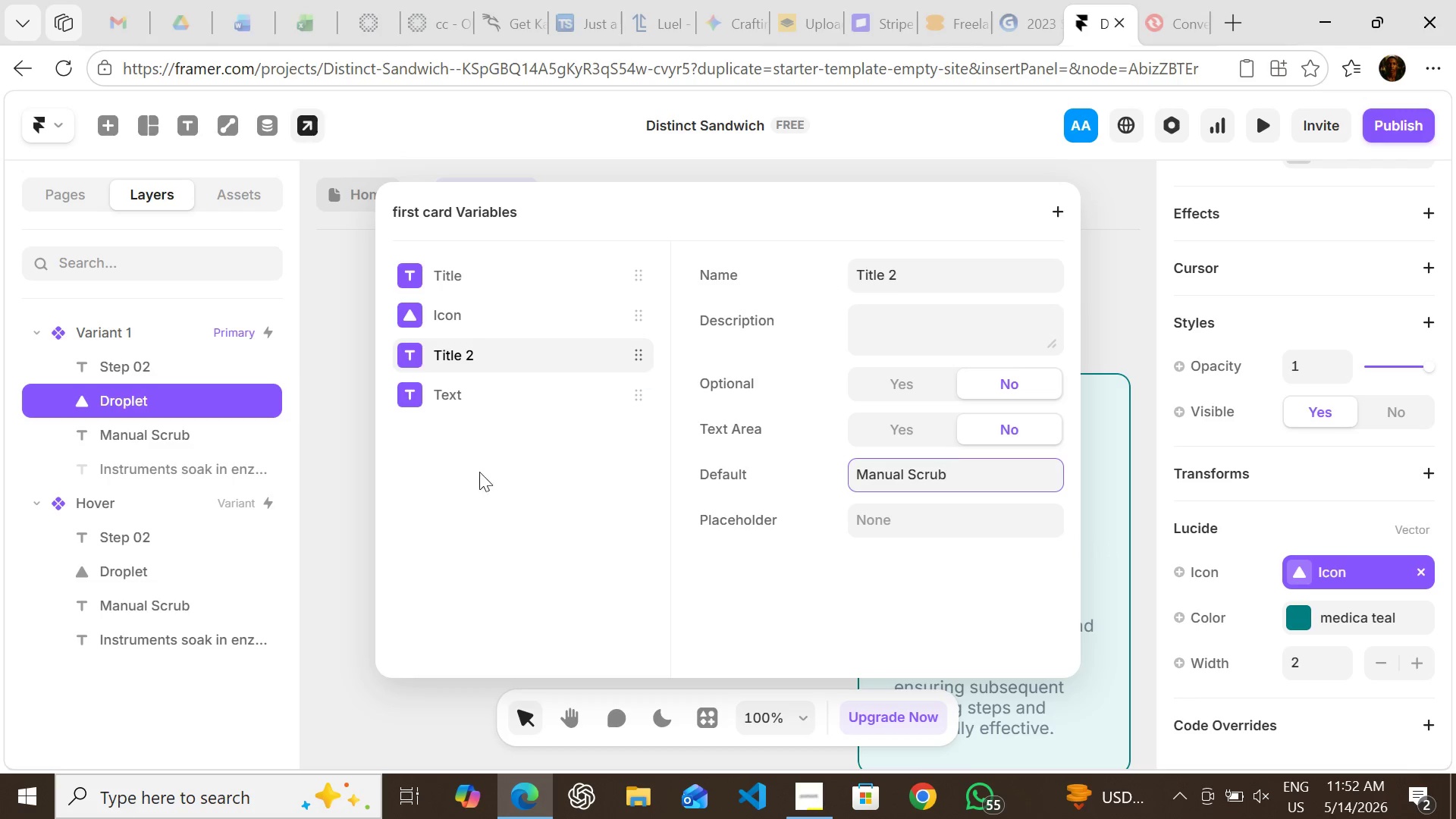 
left_click([367, 470])
 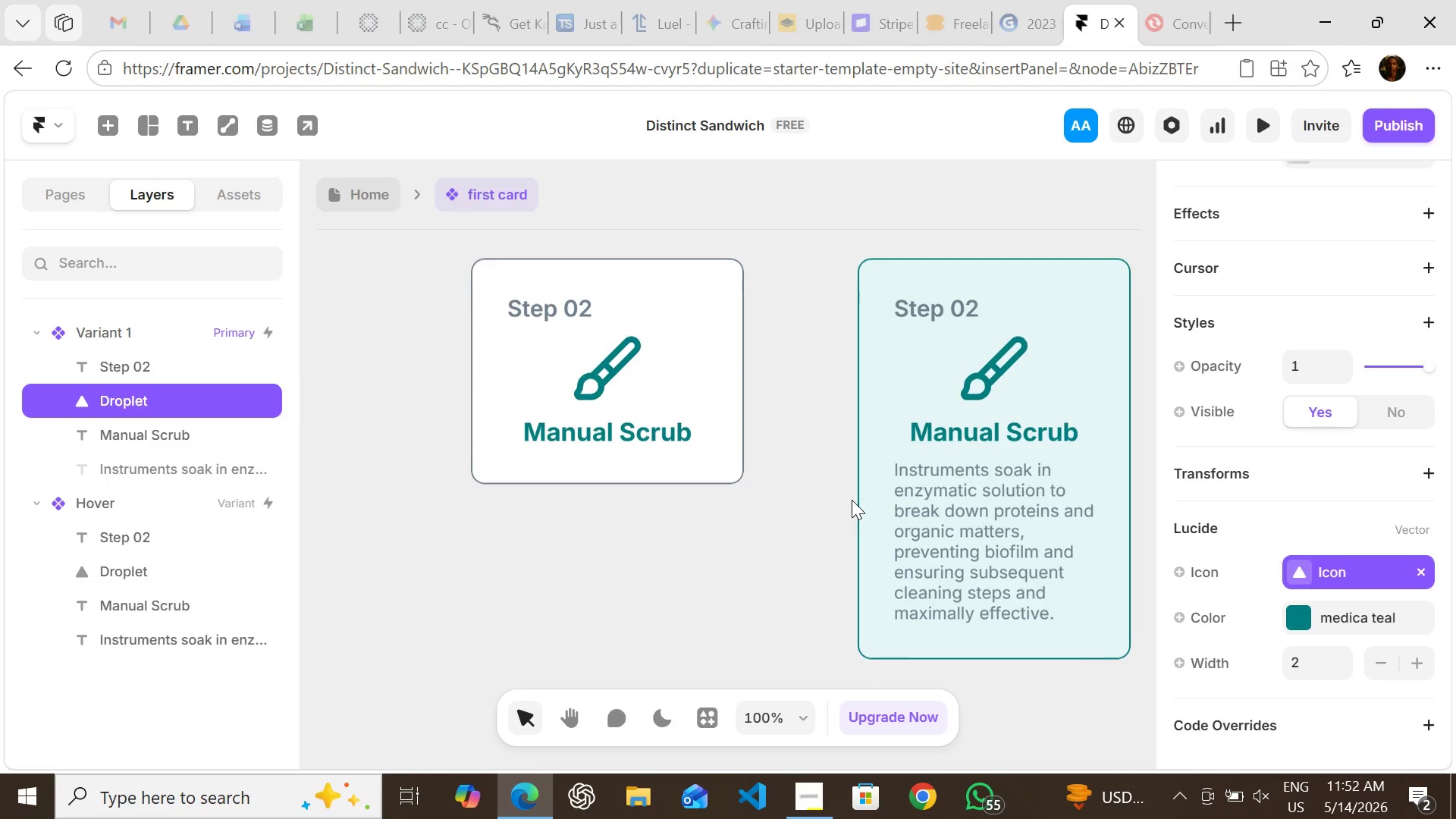 
left_click([945, 491])
 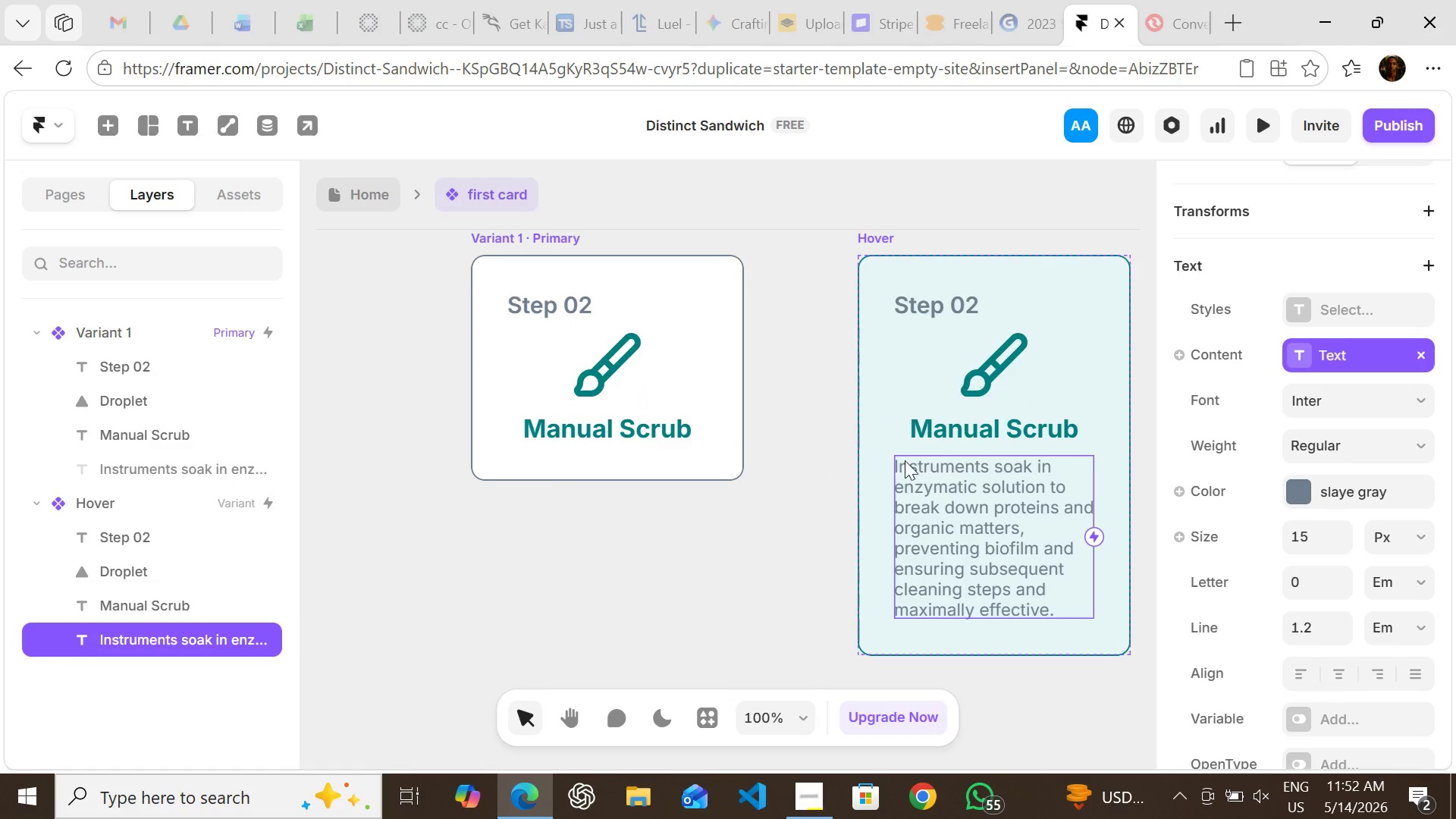 
wait(7.42)
 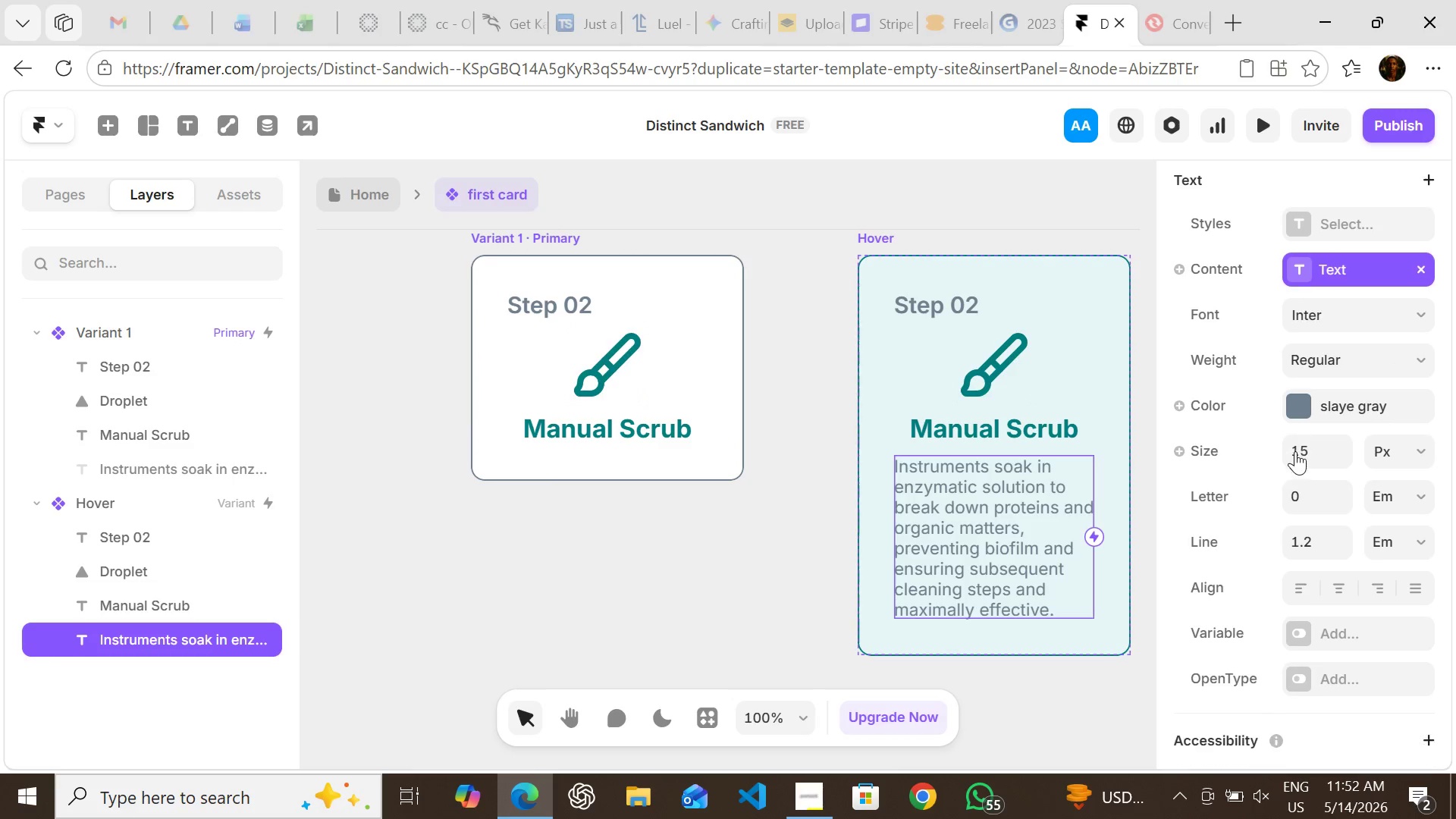 
double_click([905, 592])
 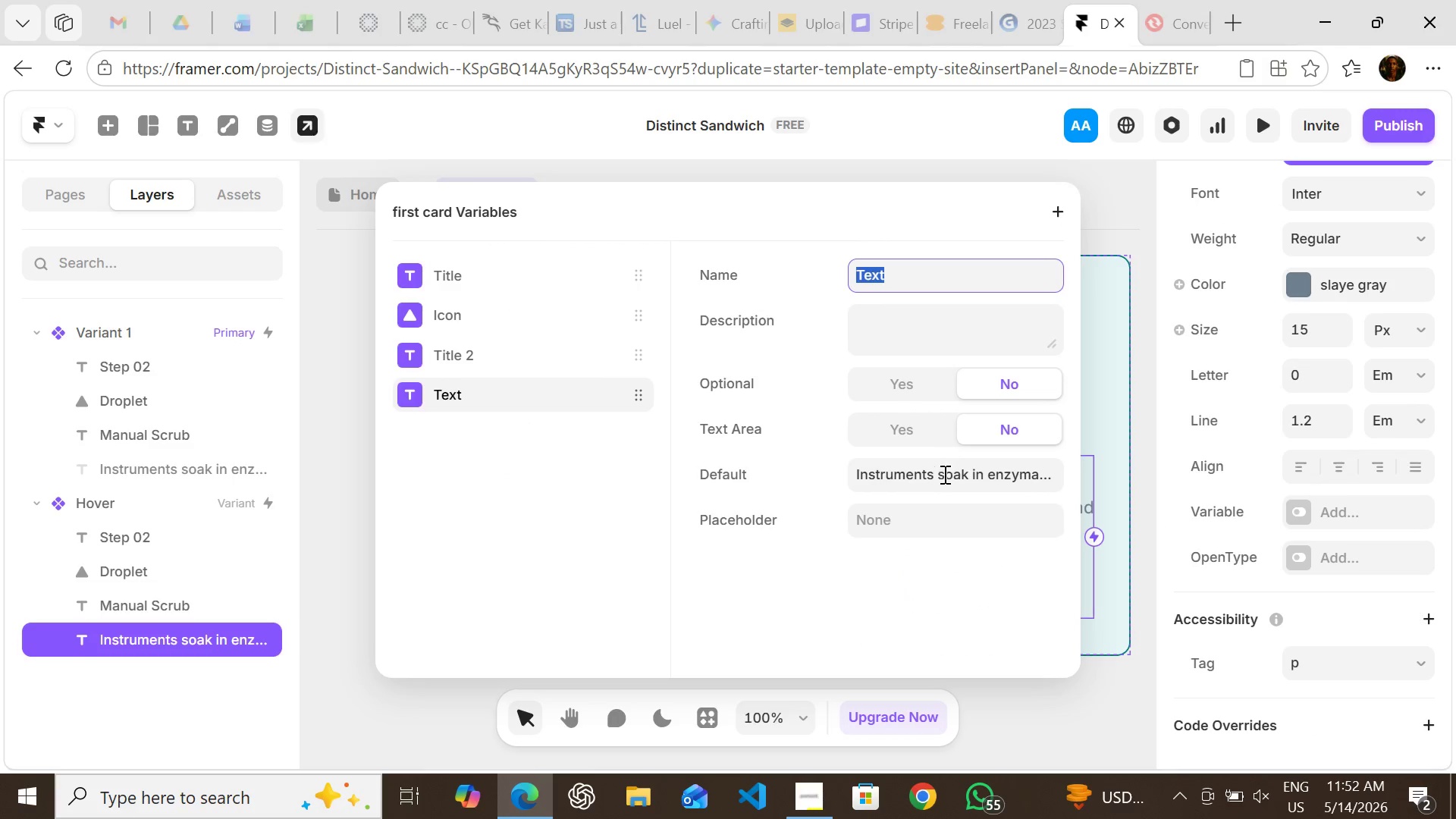 
left_click([943, 475])
 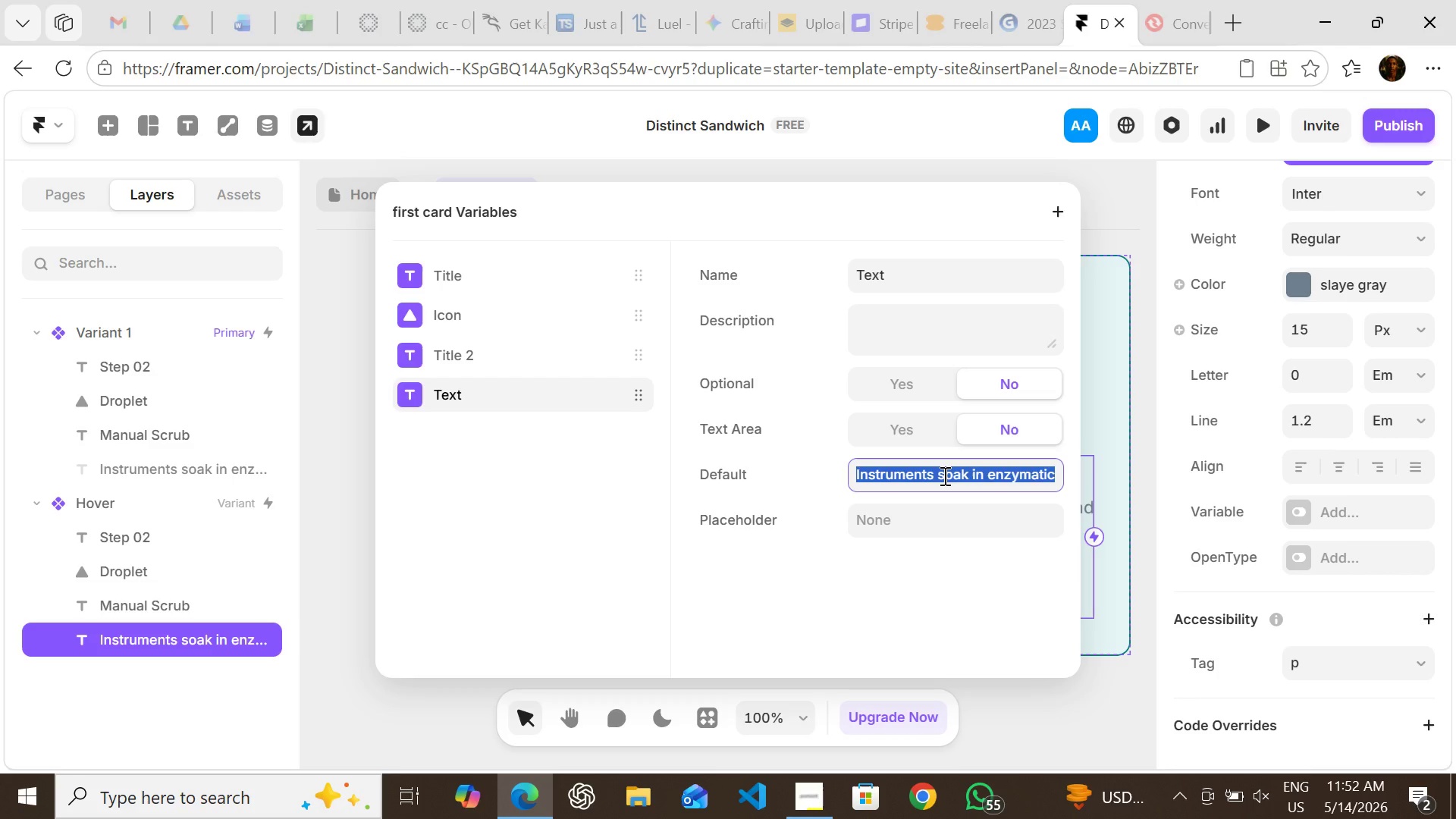 
wait(7.86)
 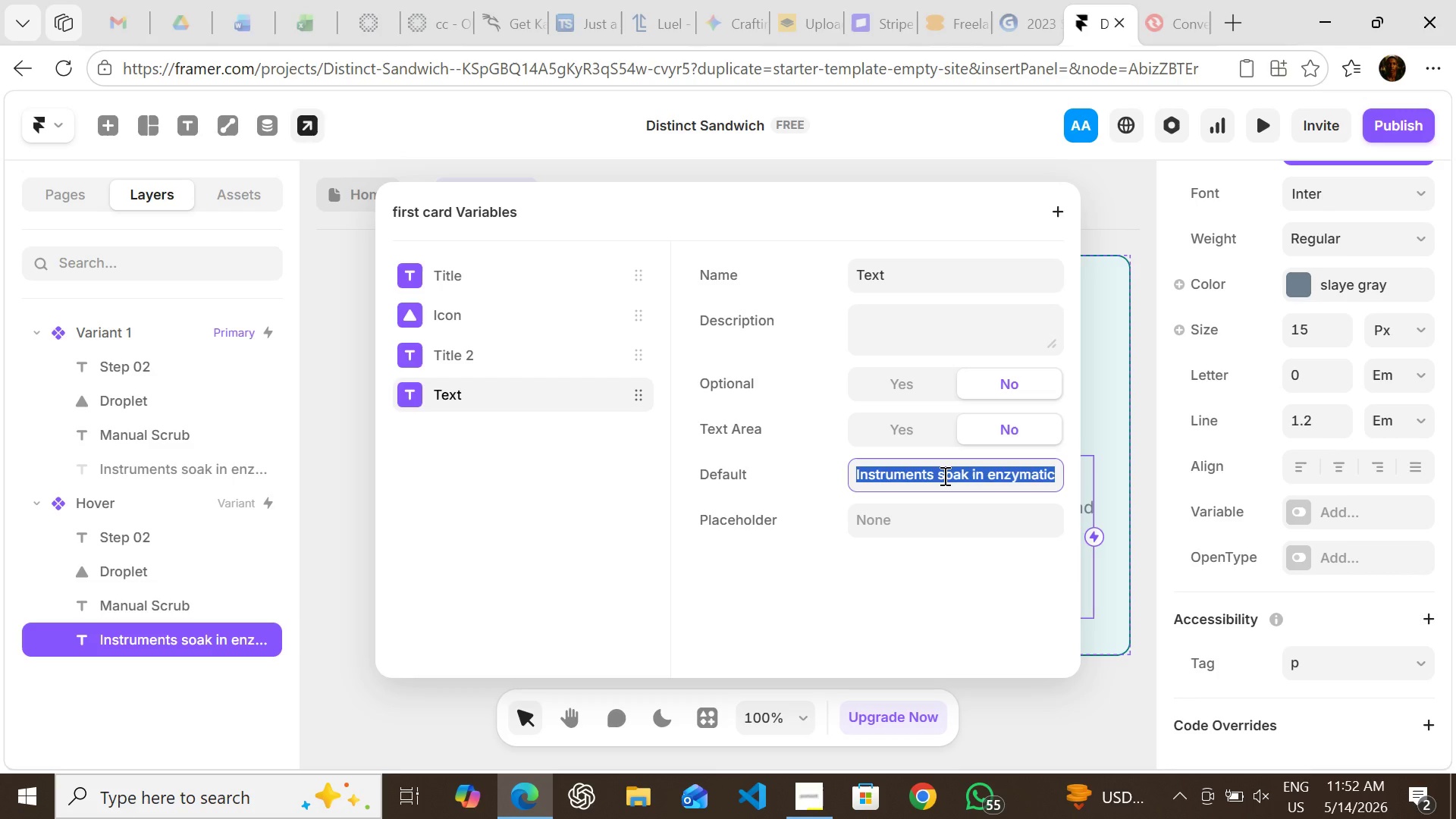 
type(Technicians physically scrub each instrument with )
 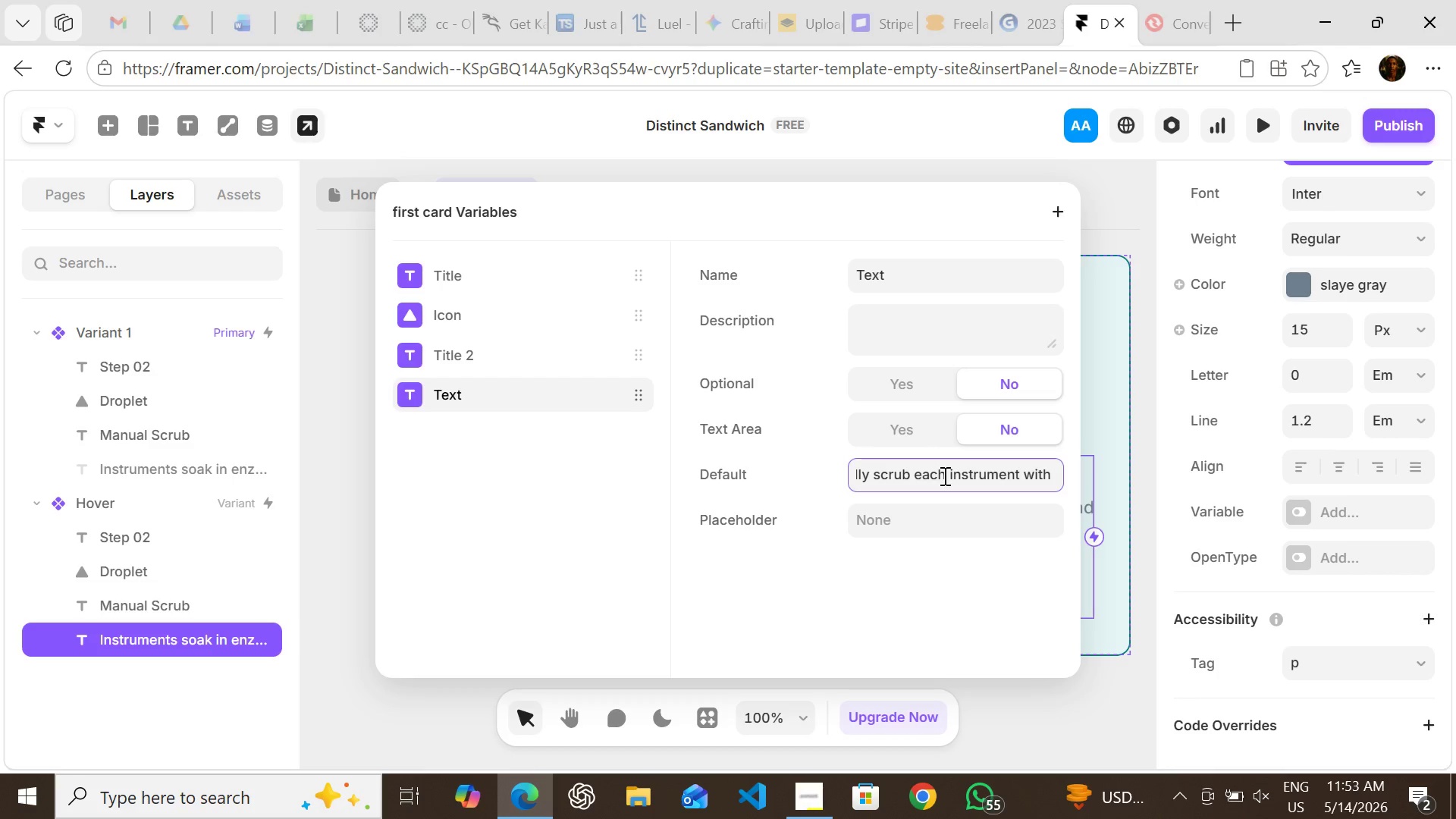 
type(dedicated brushes under )
 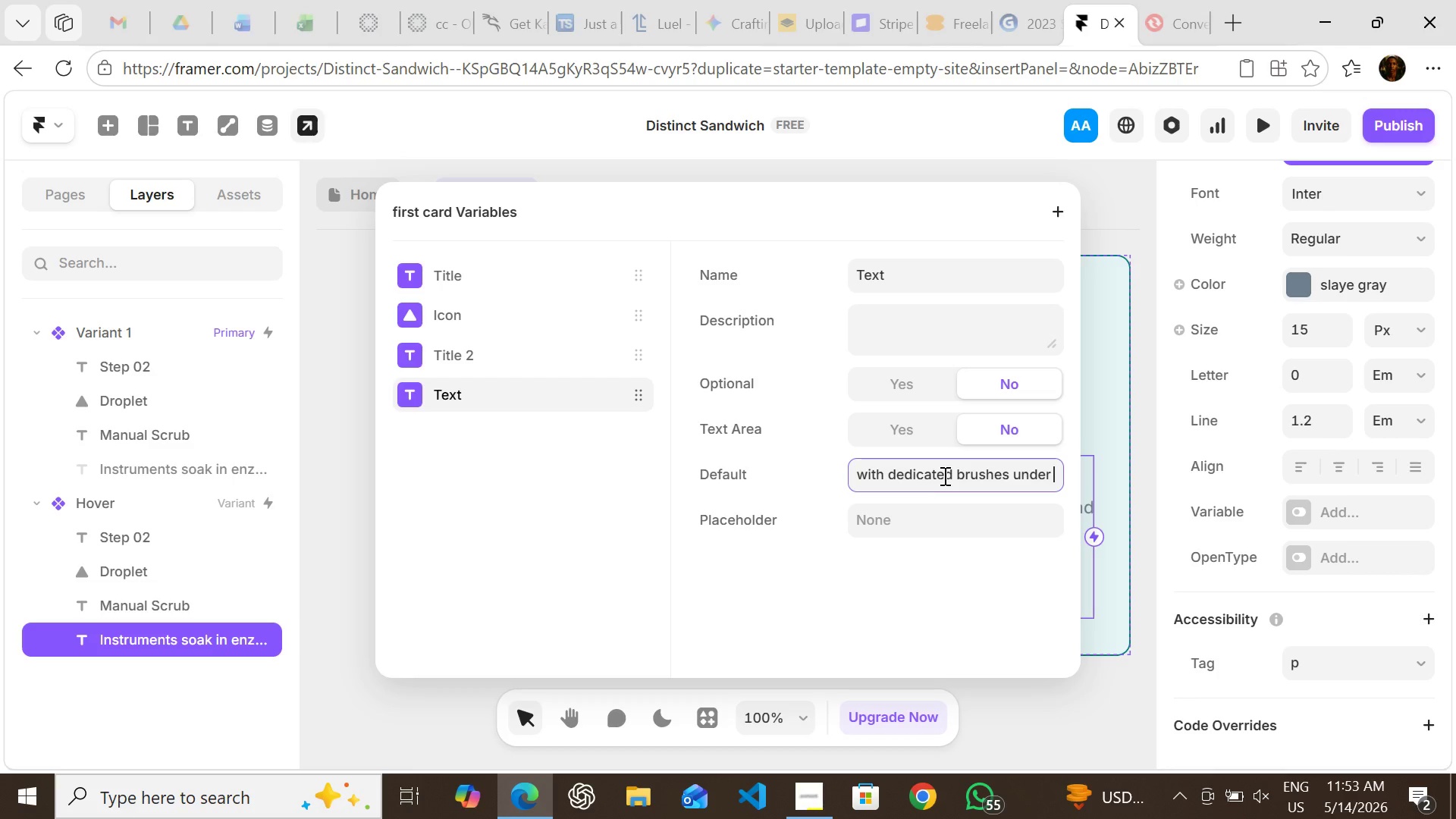 
type(running wate )
key(Backspace)
type(e )
key(Backspace)
key(Backspace)
type(r )
key(Backspace)
type(, removing visible drbris from all joints and )
 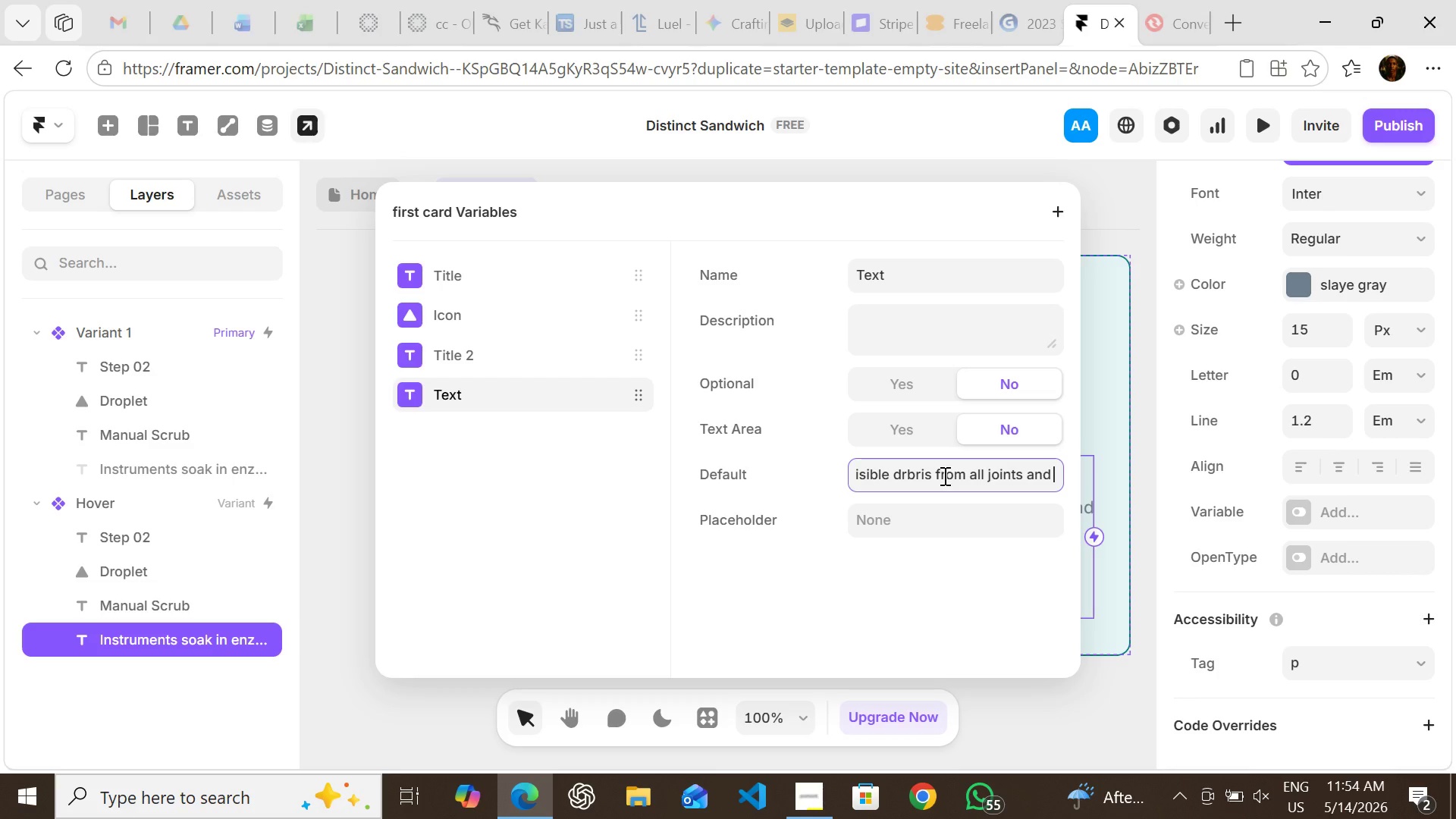 
wait(17.75)
 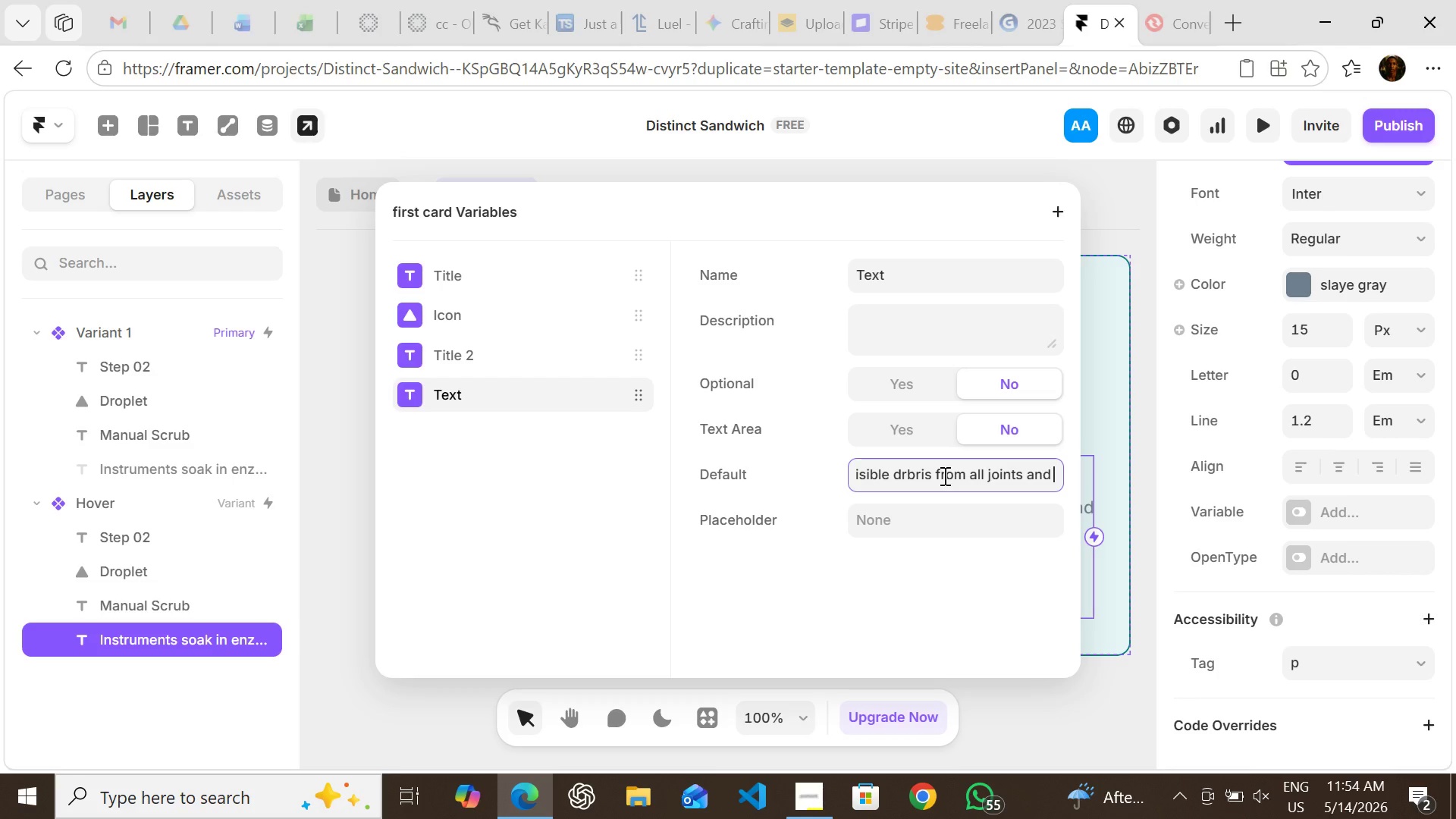 
type(serrations are thoro)
 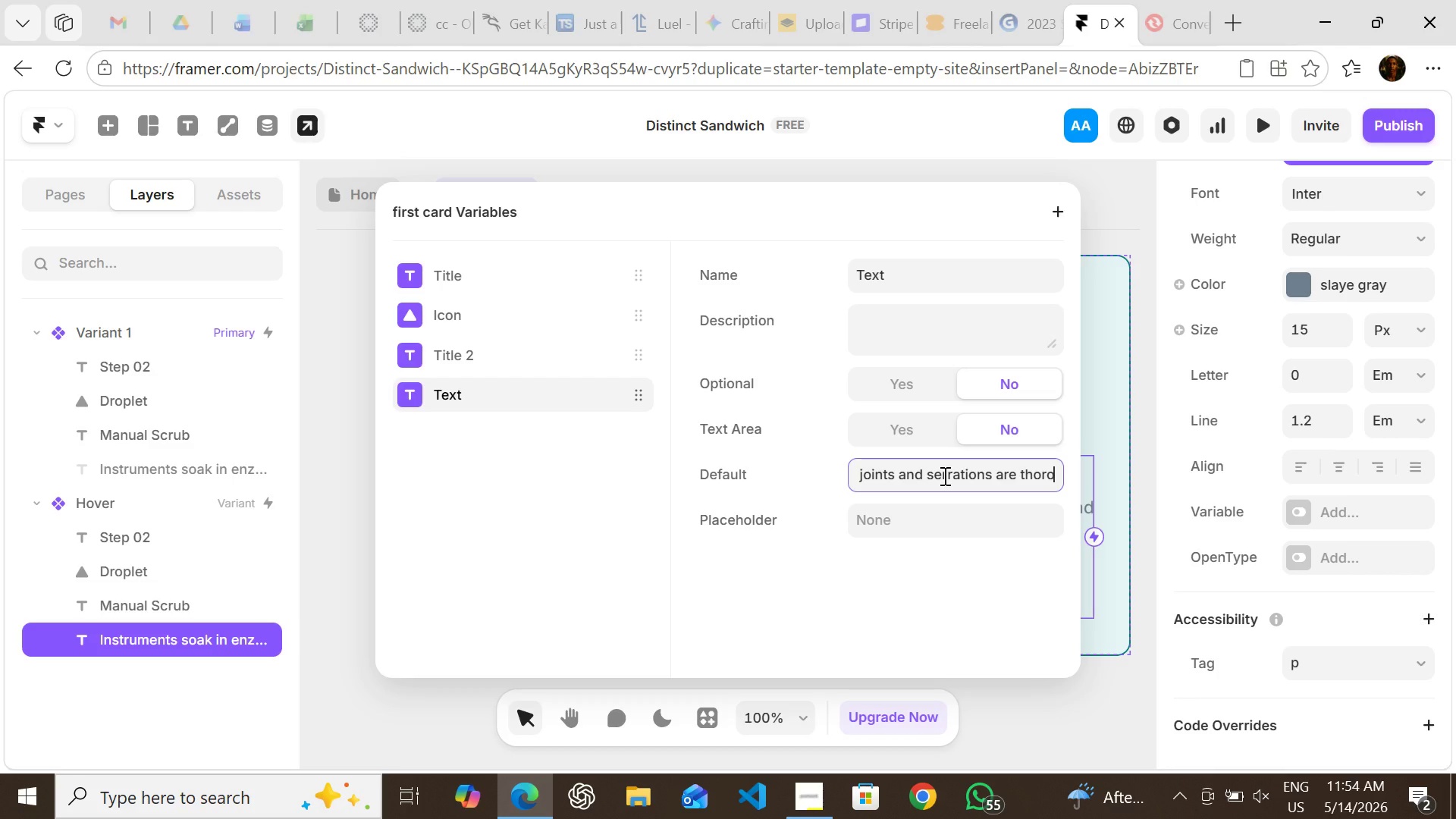 
type(ughly cleaned before futher processing.)
 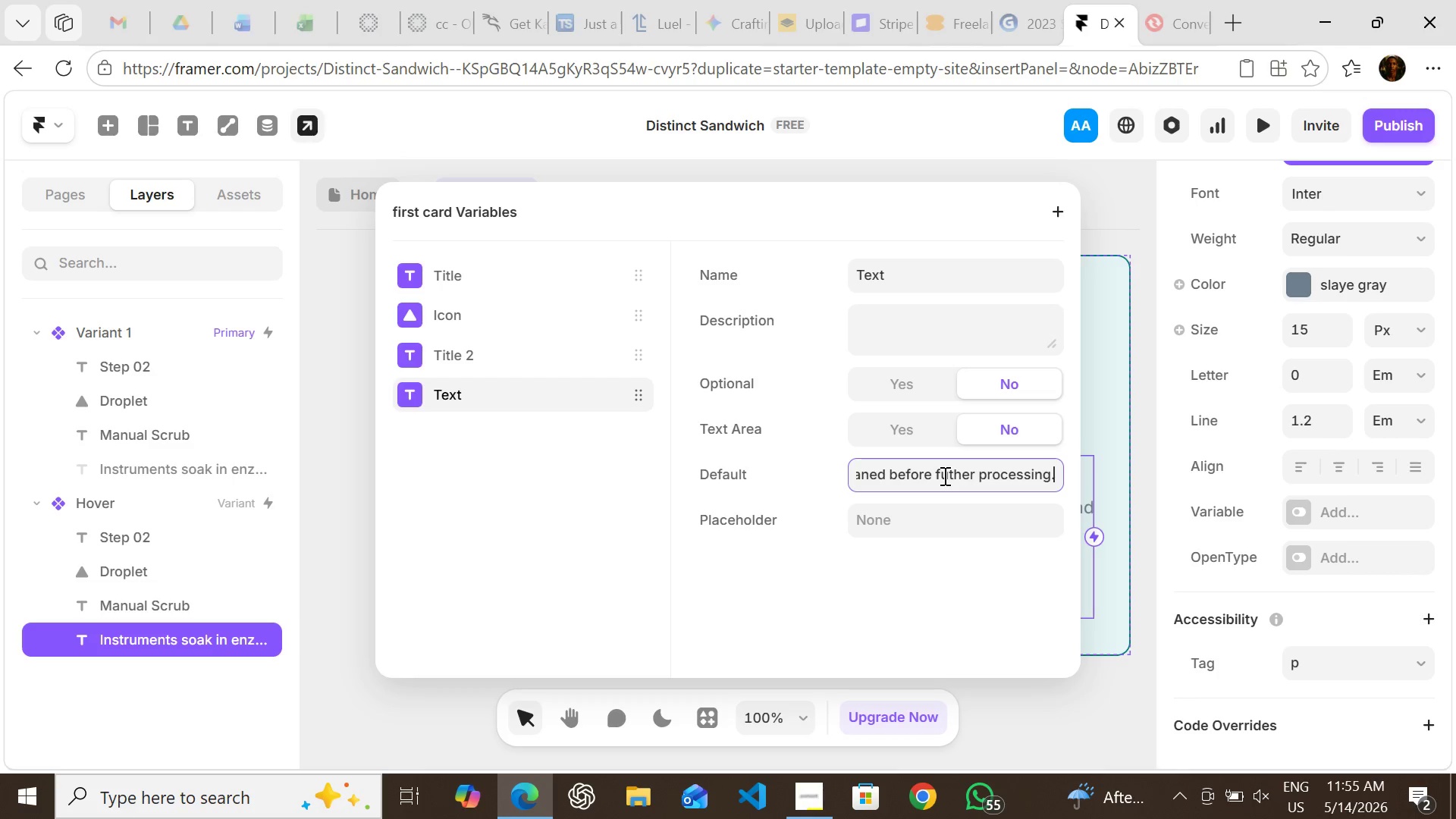 
key(Enter)
 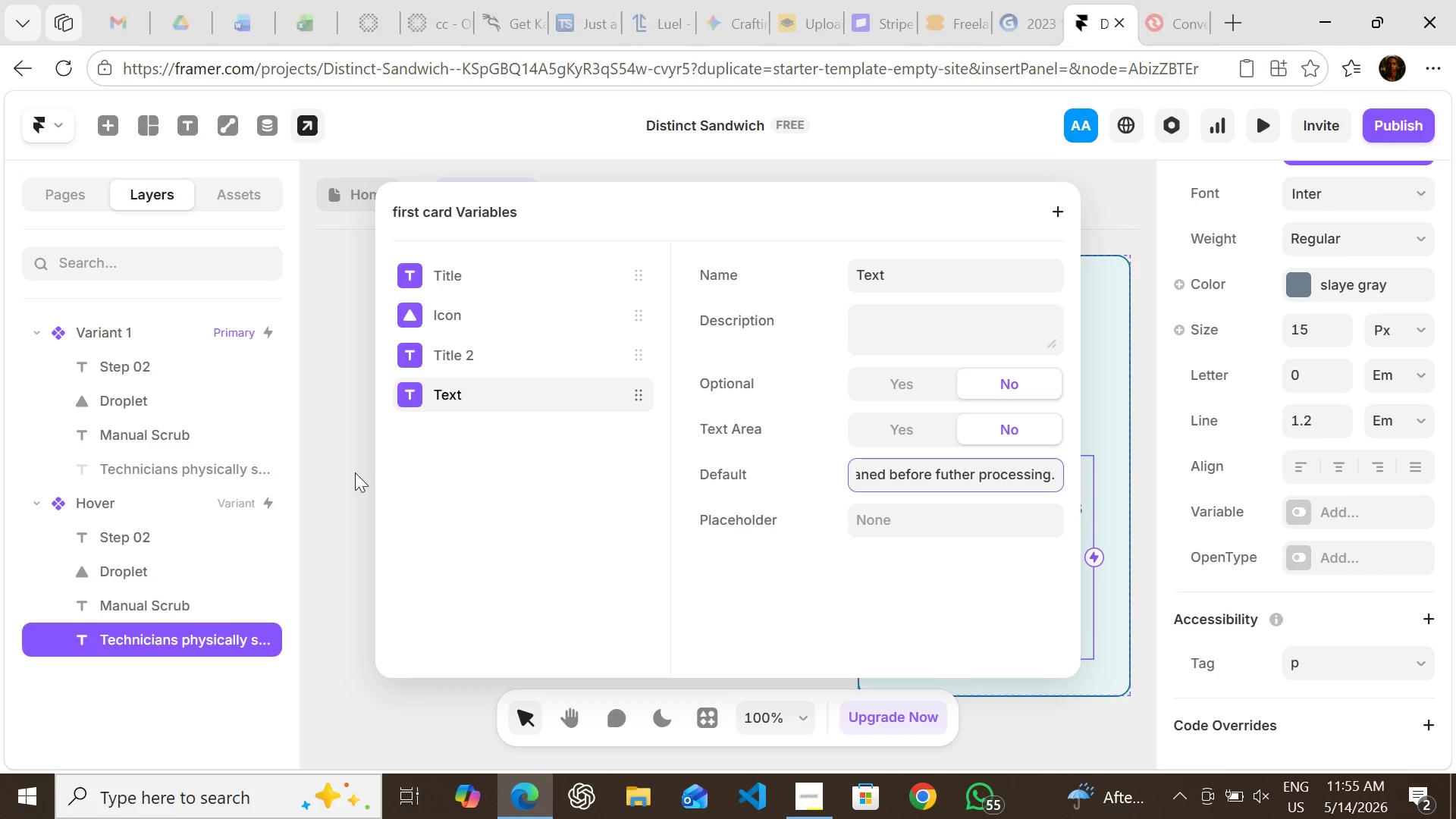 
left_click([345, 471])
 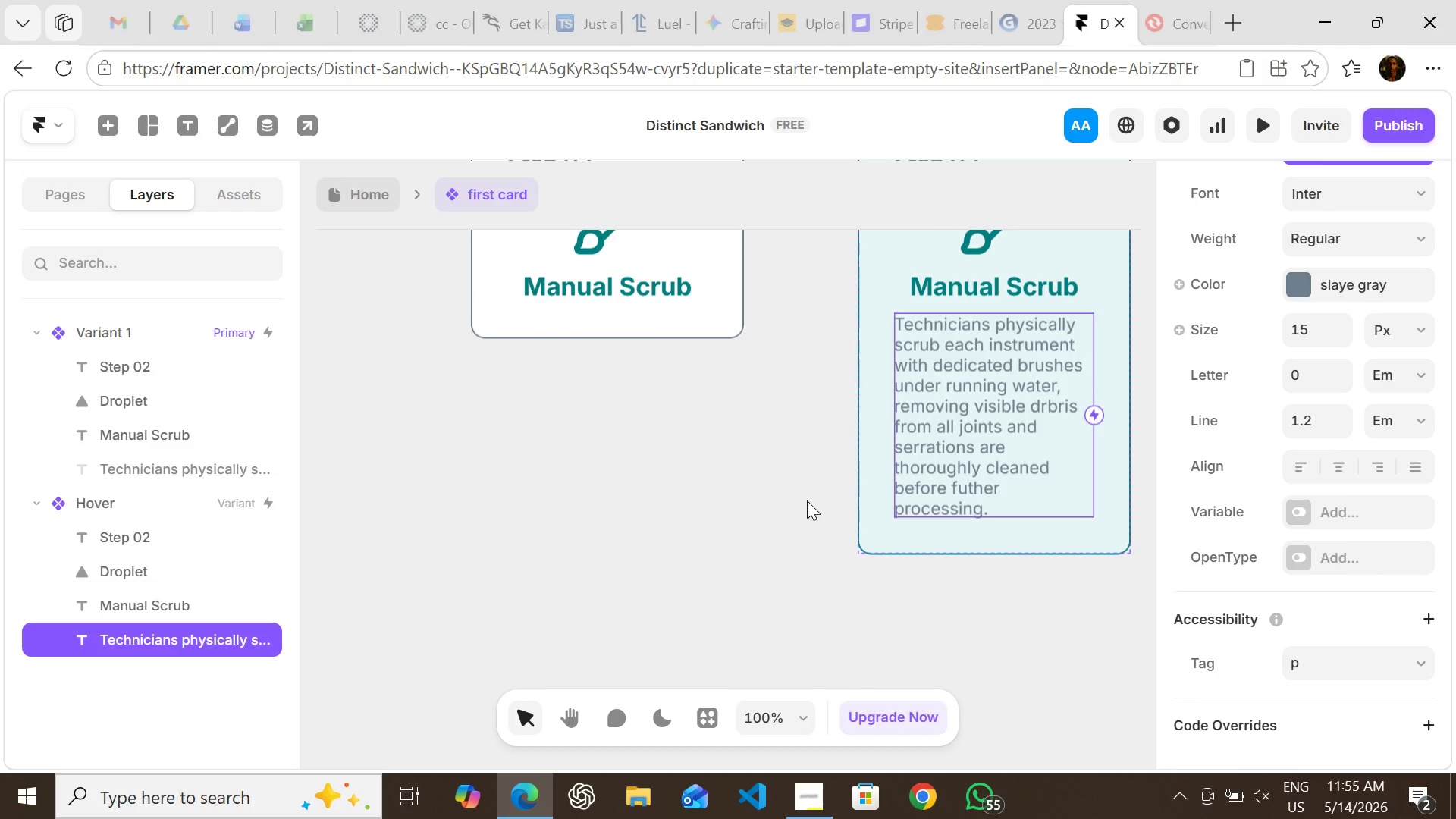 
wait(5.42)
 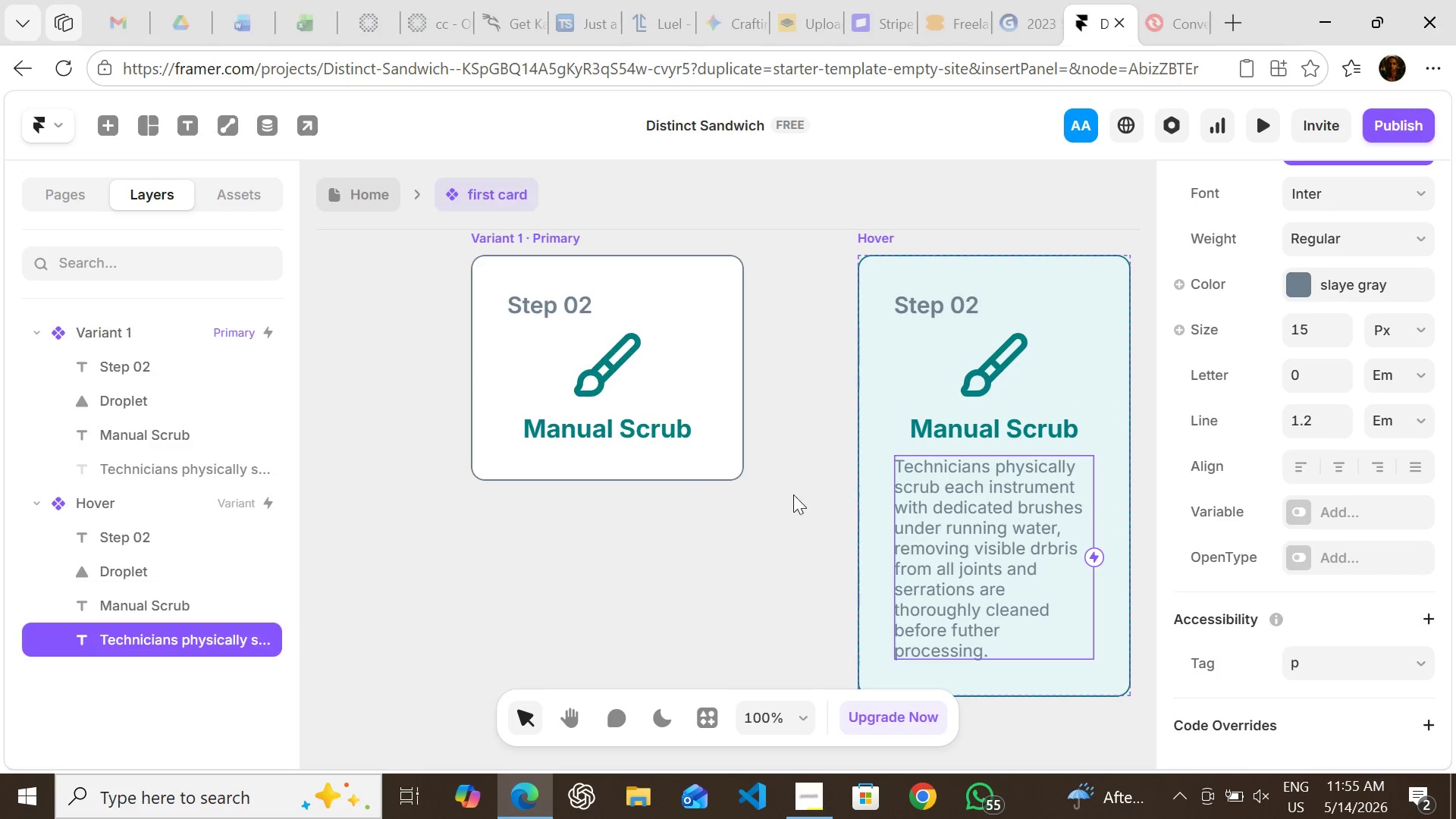 
double_click([1004, 406])
 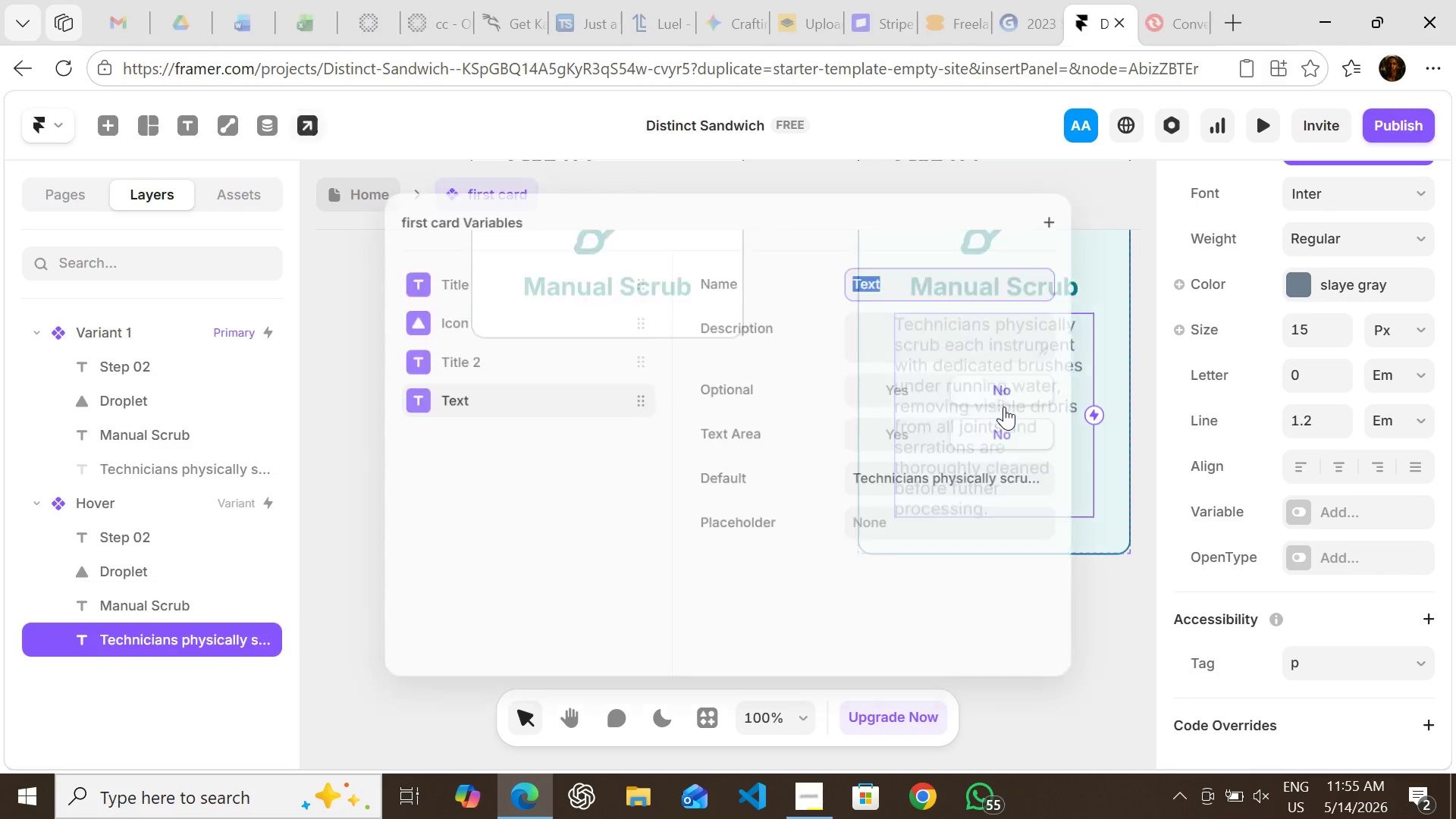 
triple_click([1004, 406])
 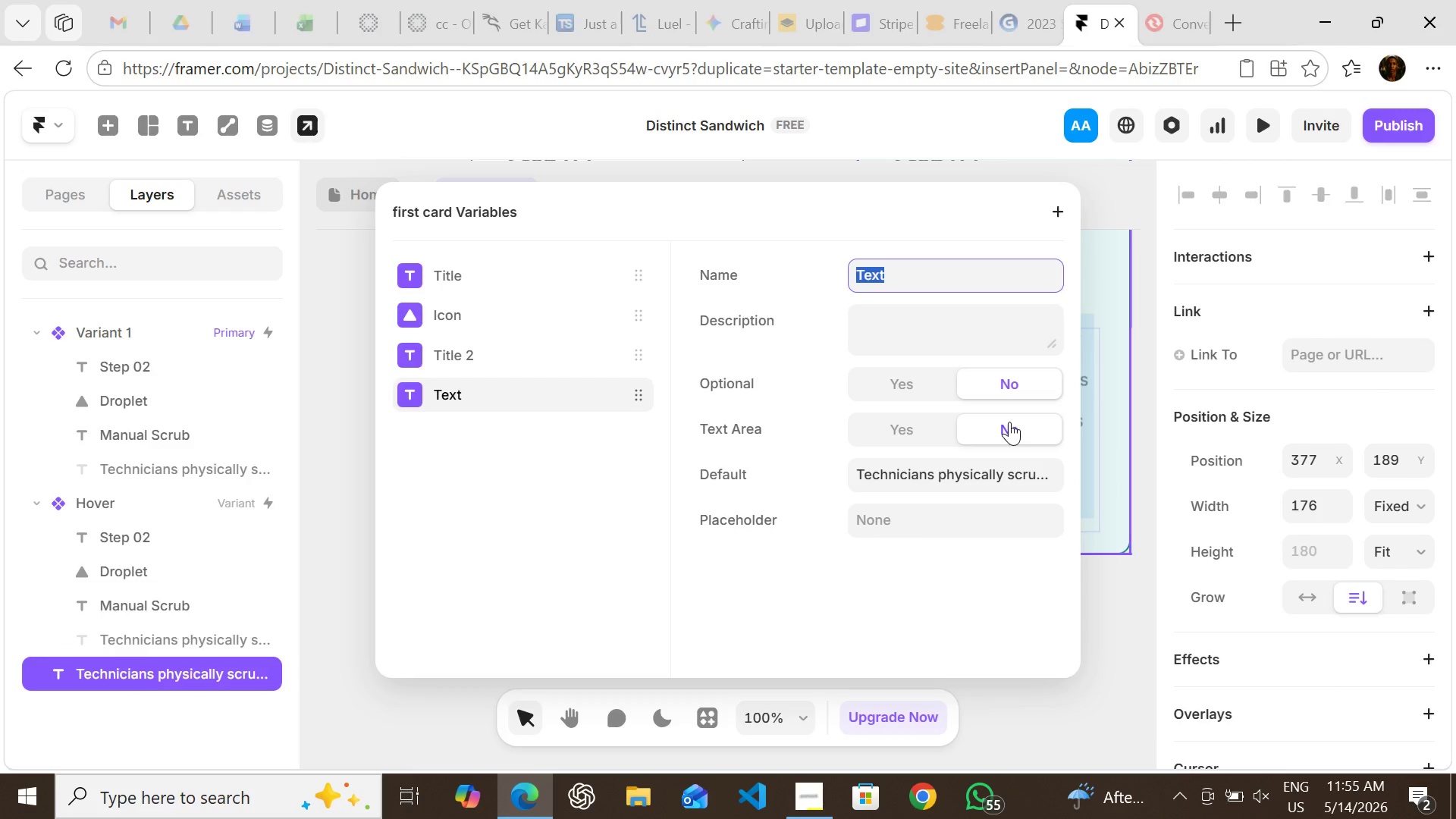 
wait(8.11)
 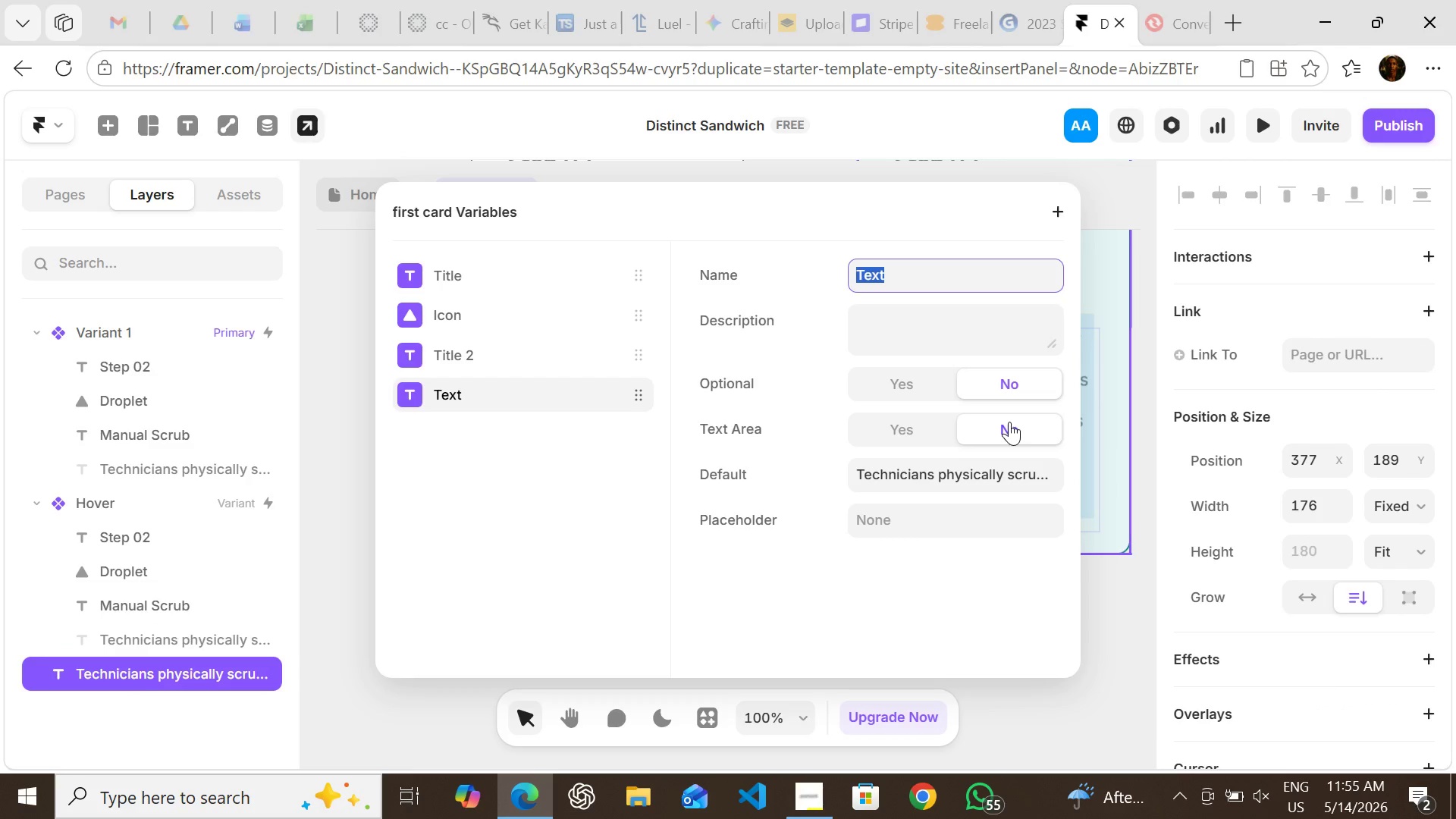 
double_click([1103, 211])
 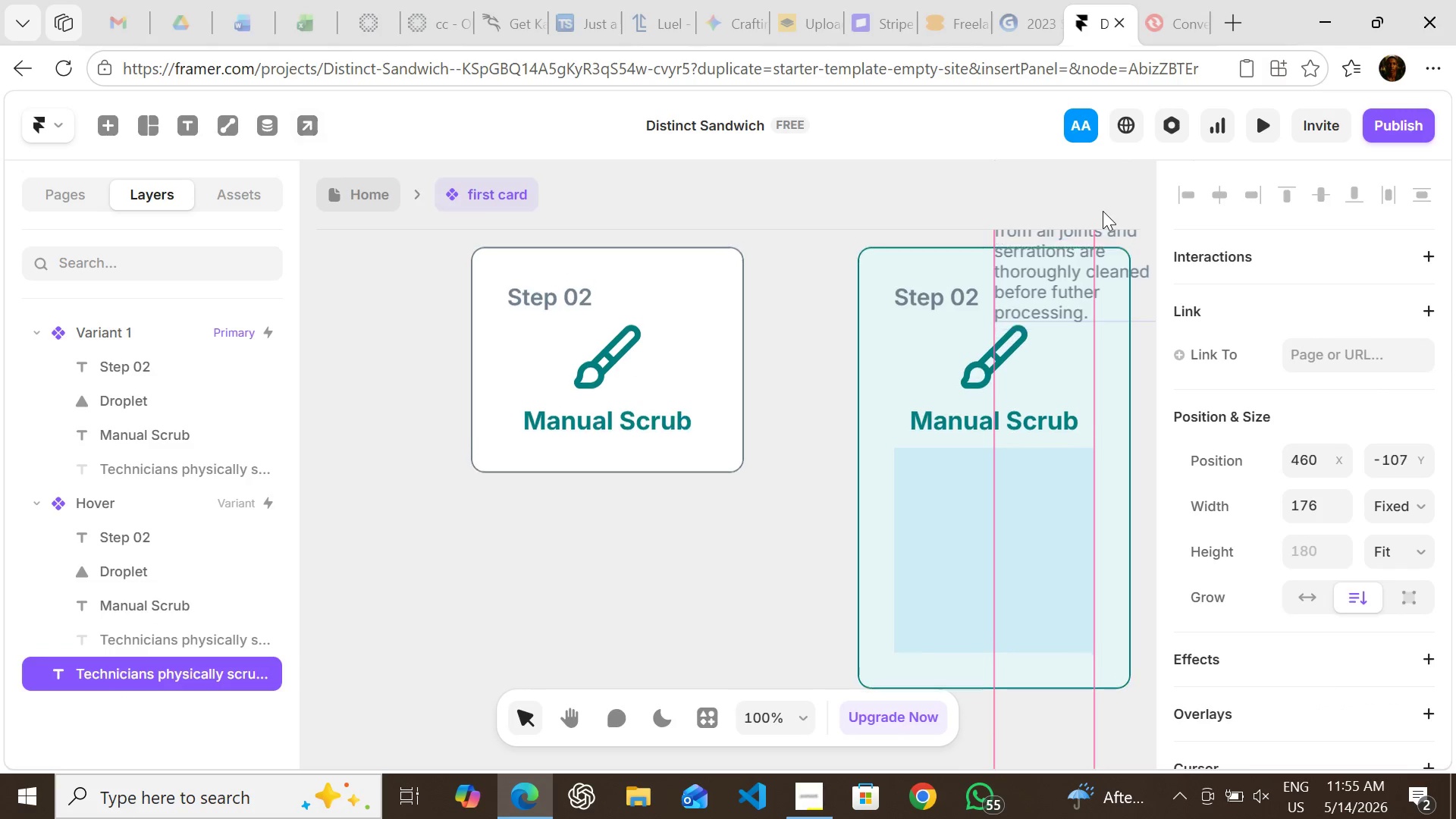 
triple_click([1103, 211])
 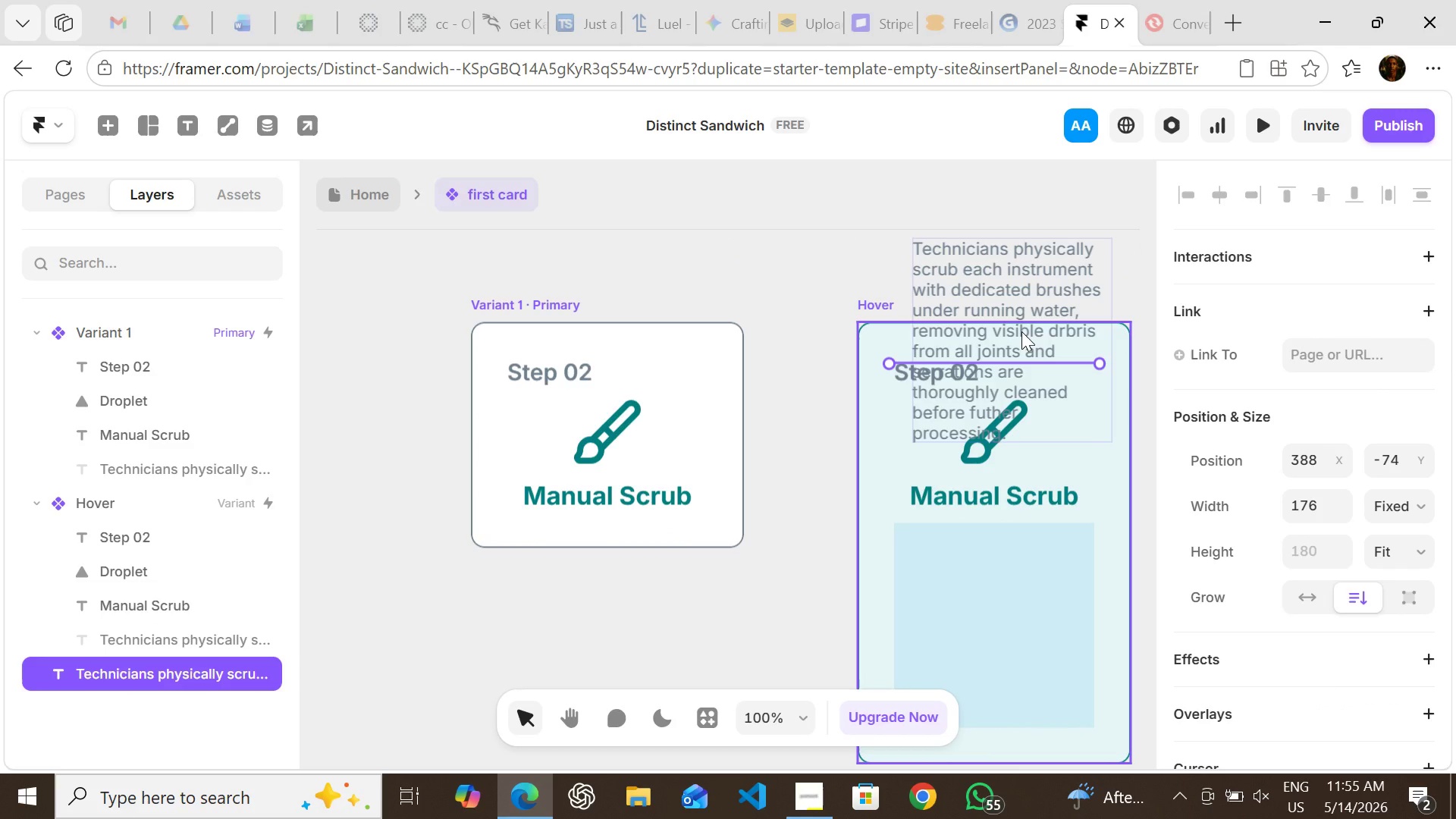 
left_click([1021, 331])
 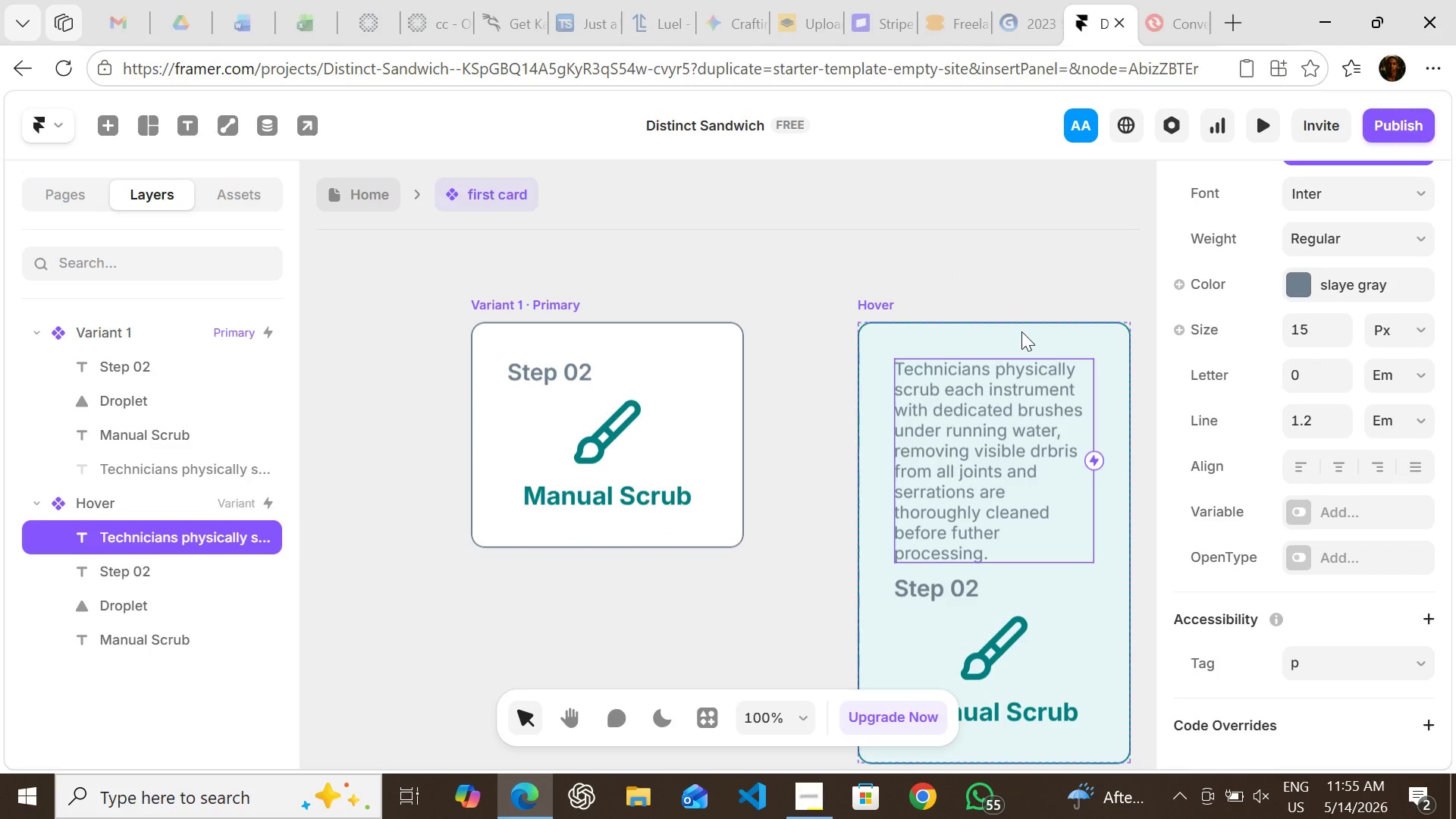 
key(Control+Z)
 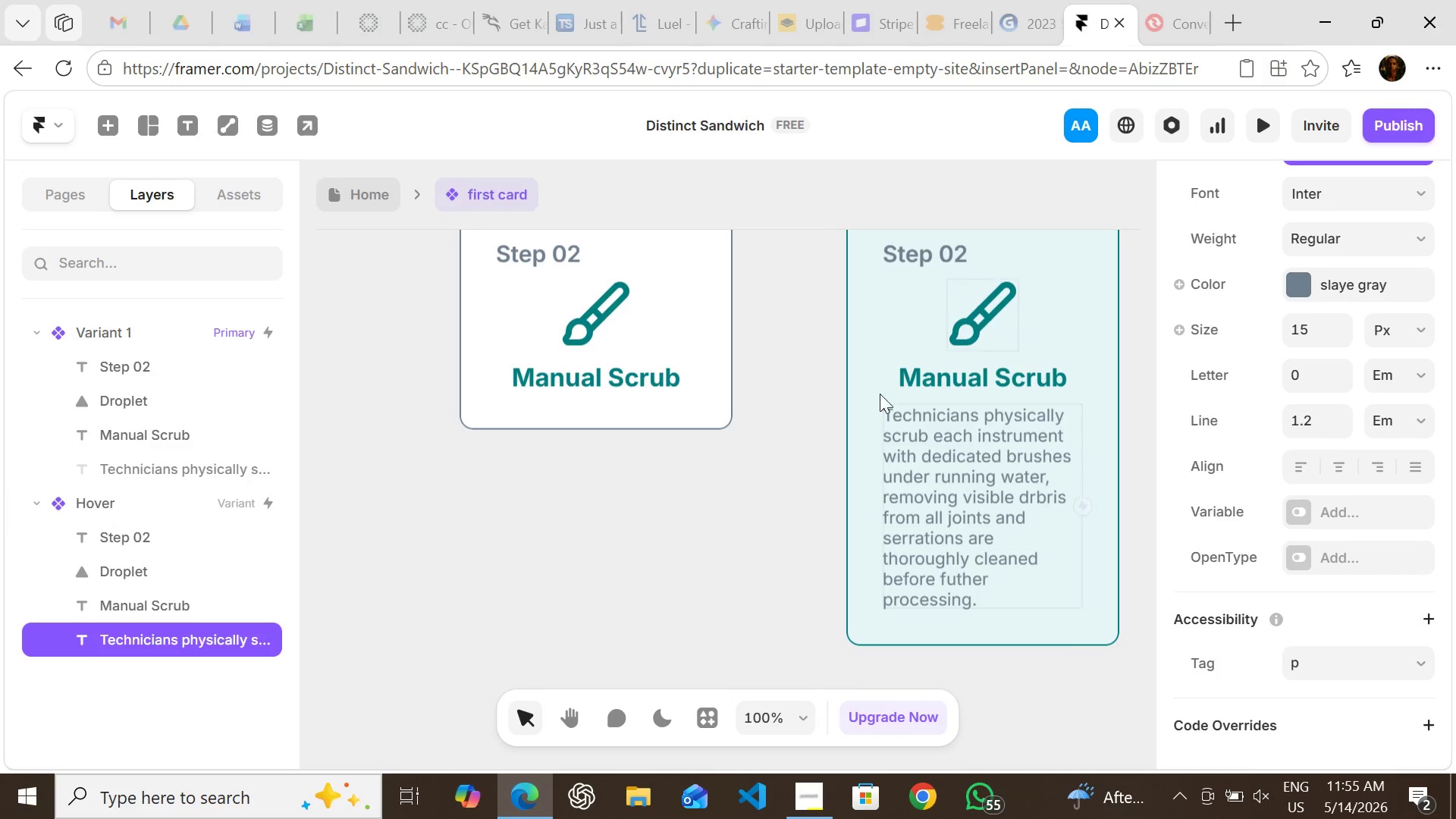 
left_click([719, 507])
 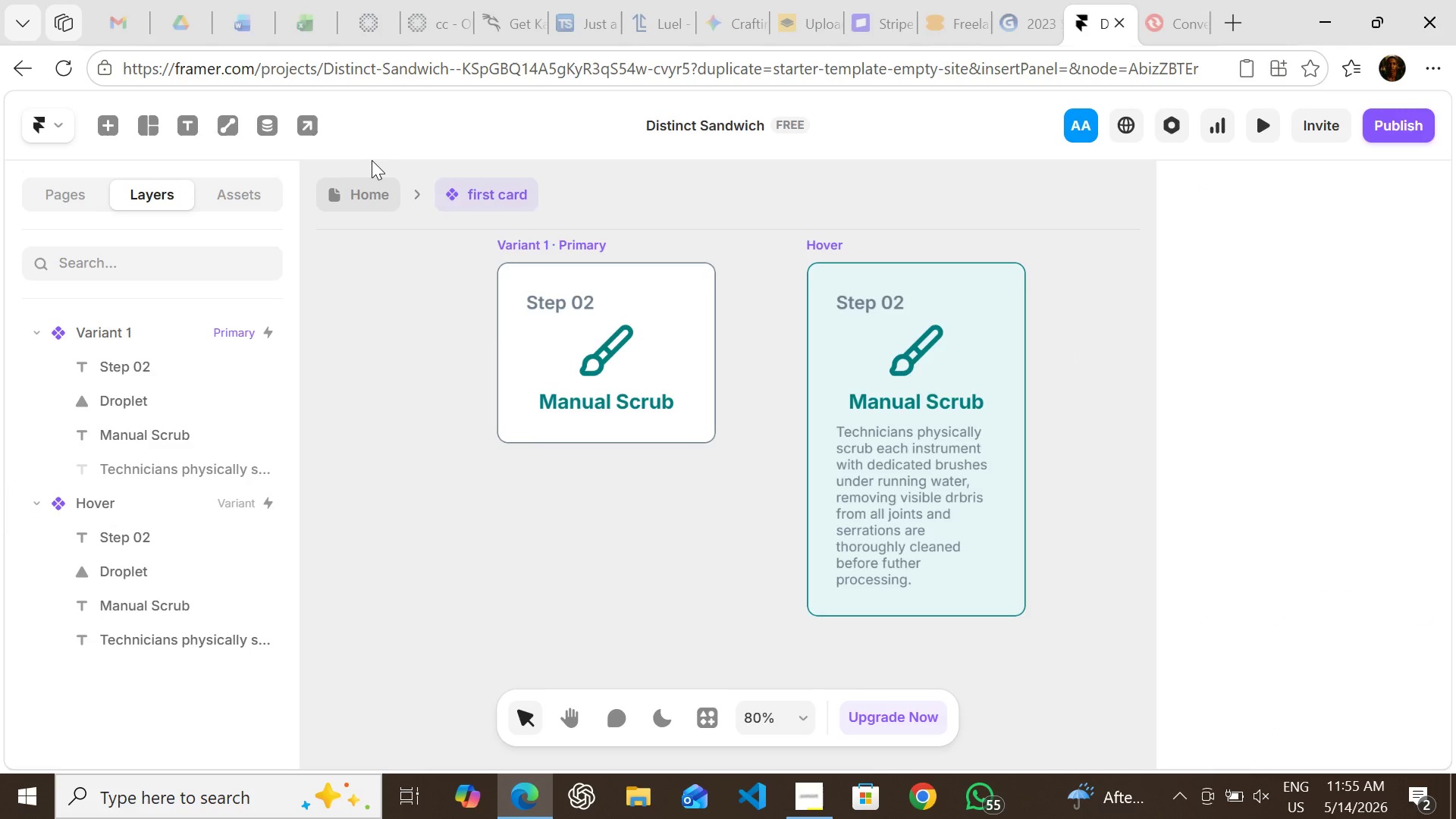 
left_click([358, 194])
 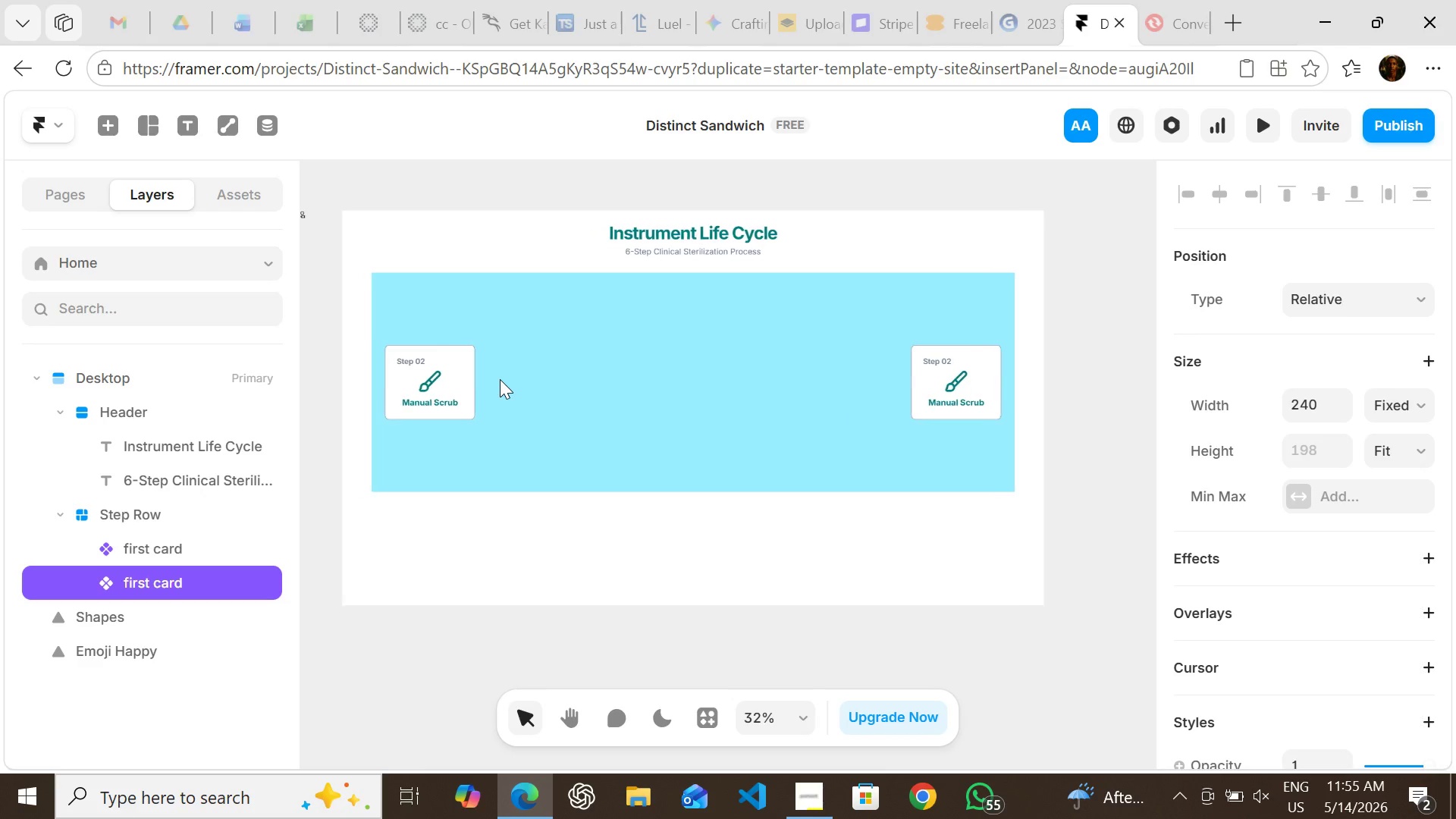 
wait(5.42)
 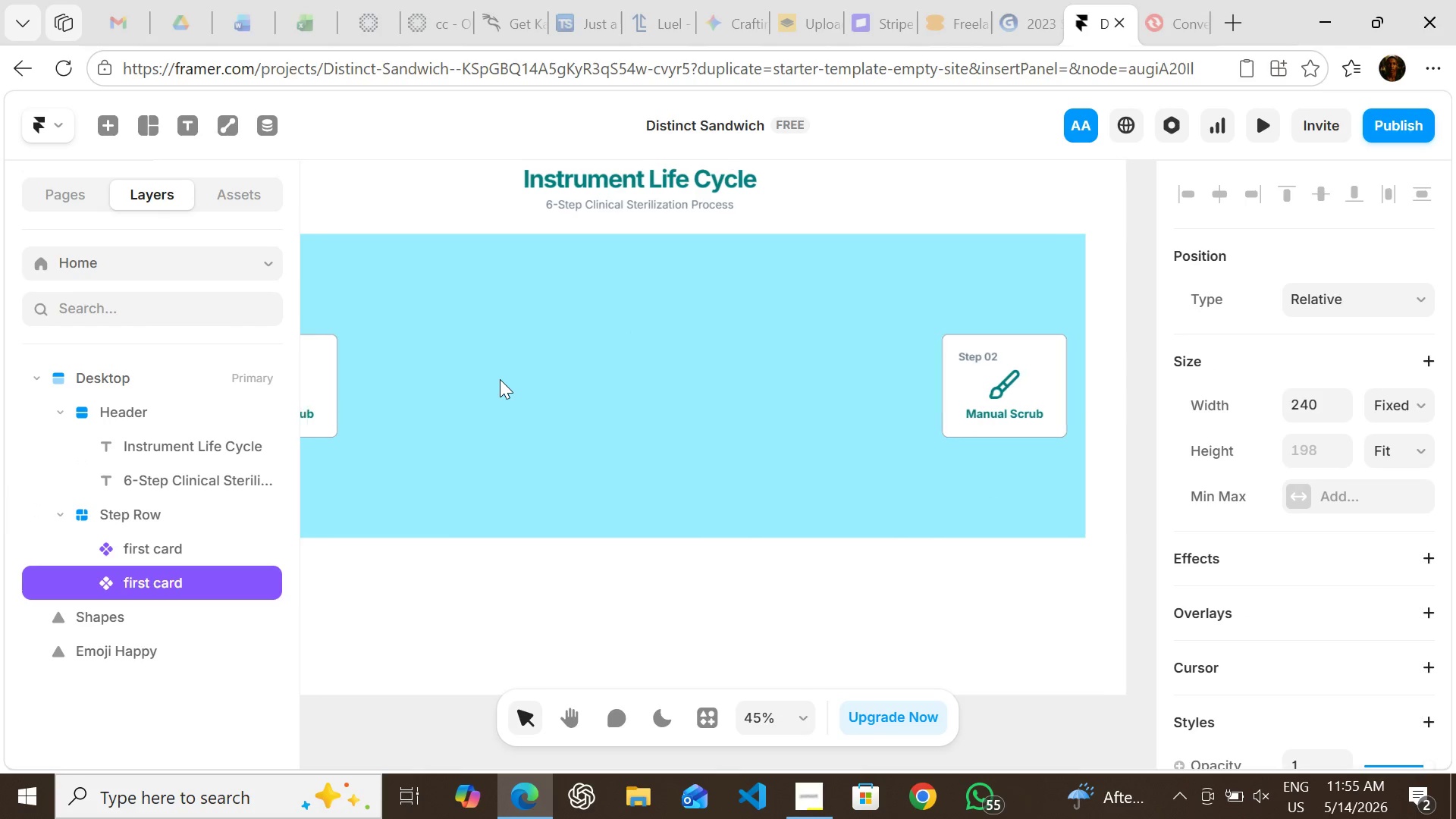 
double_click([441, 376])
 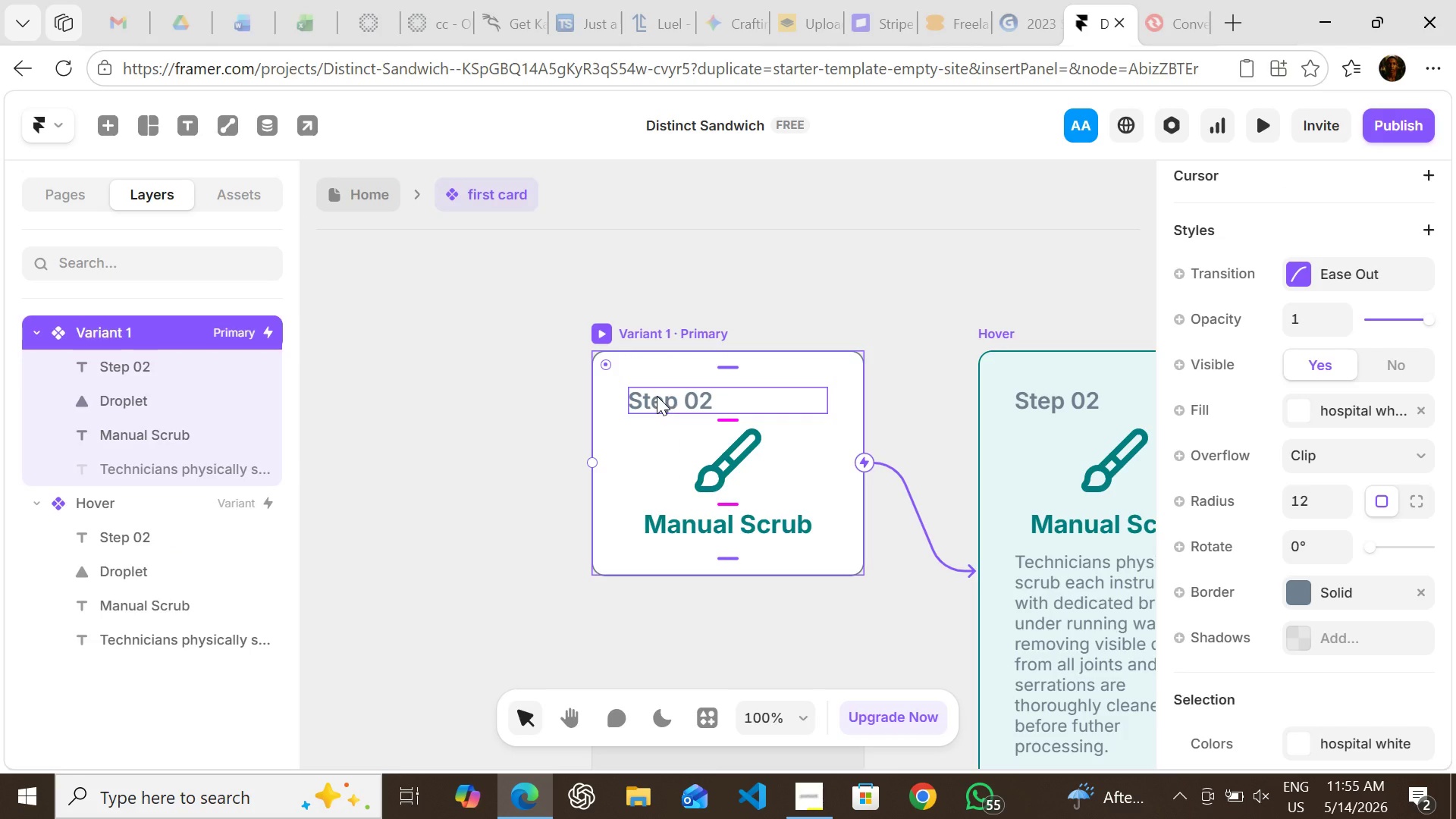 
double_click([657, 396])
 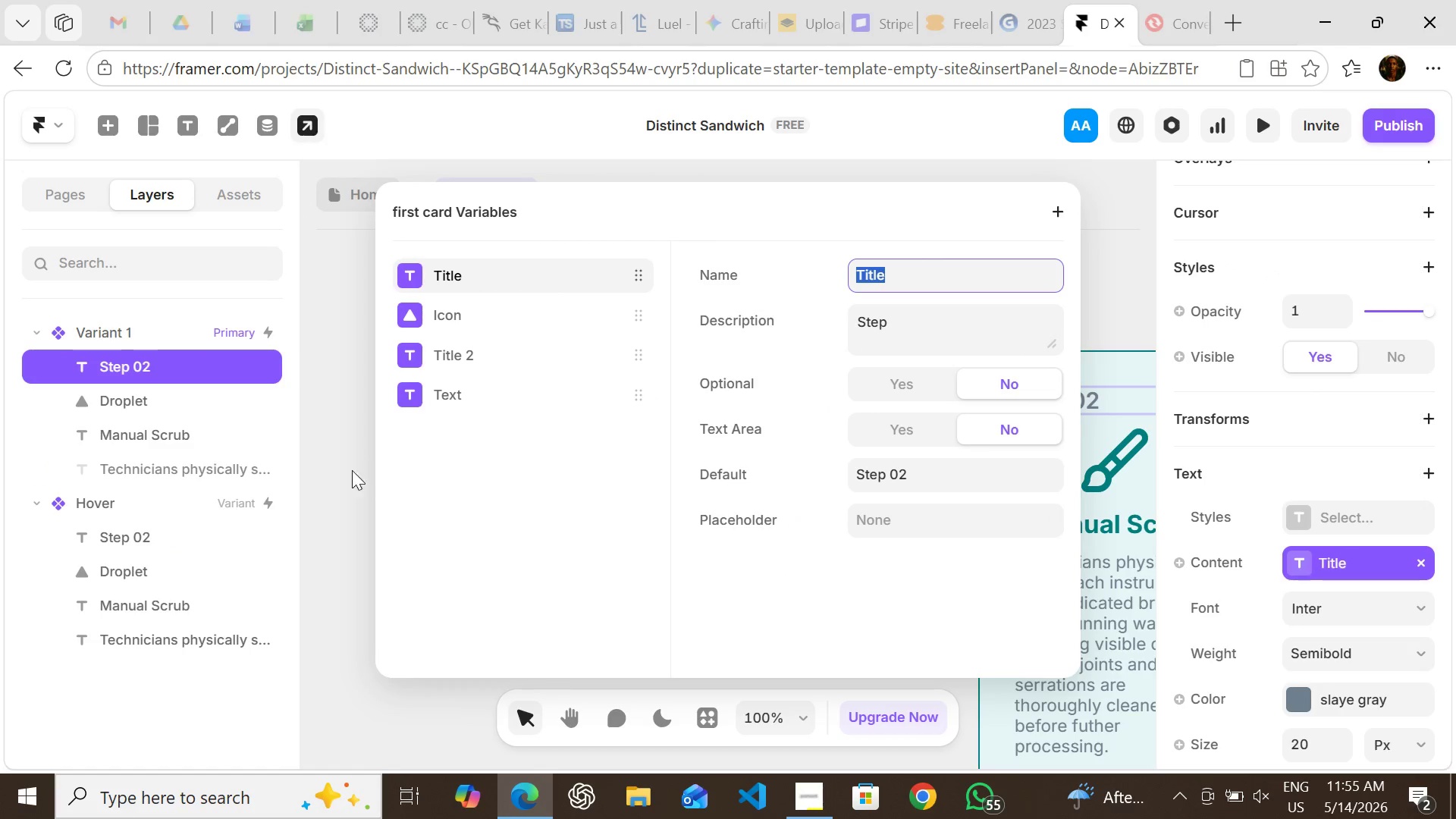 
left_click([334, 469])
 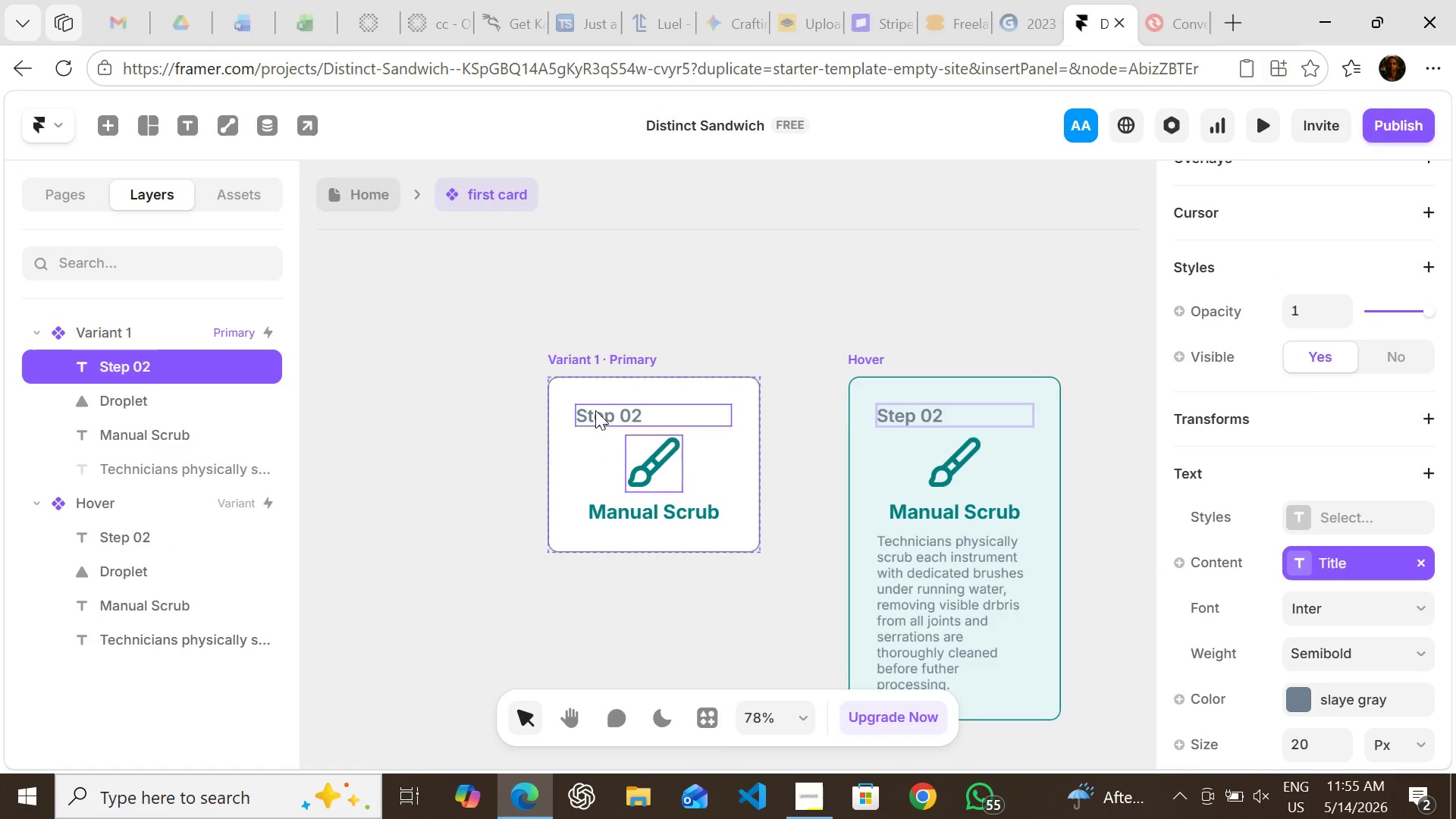 
left_click([364, 184])
 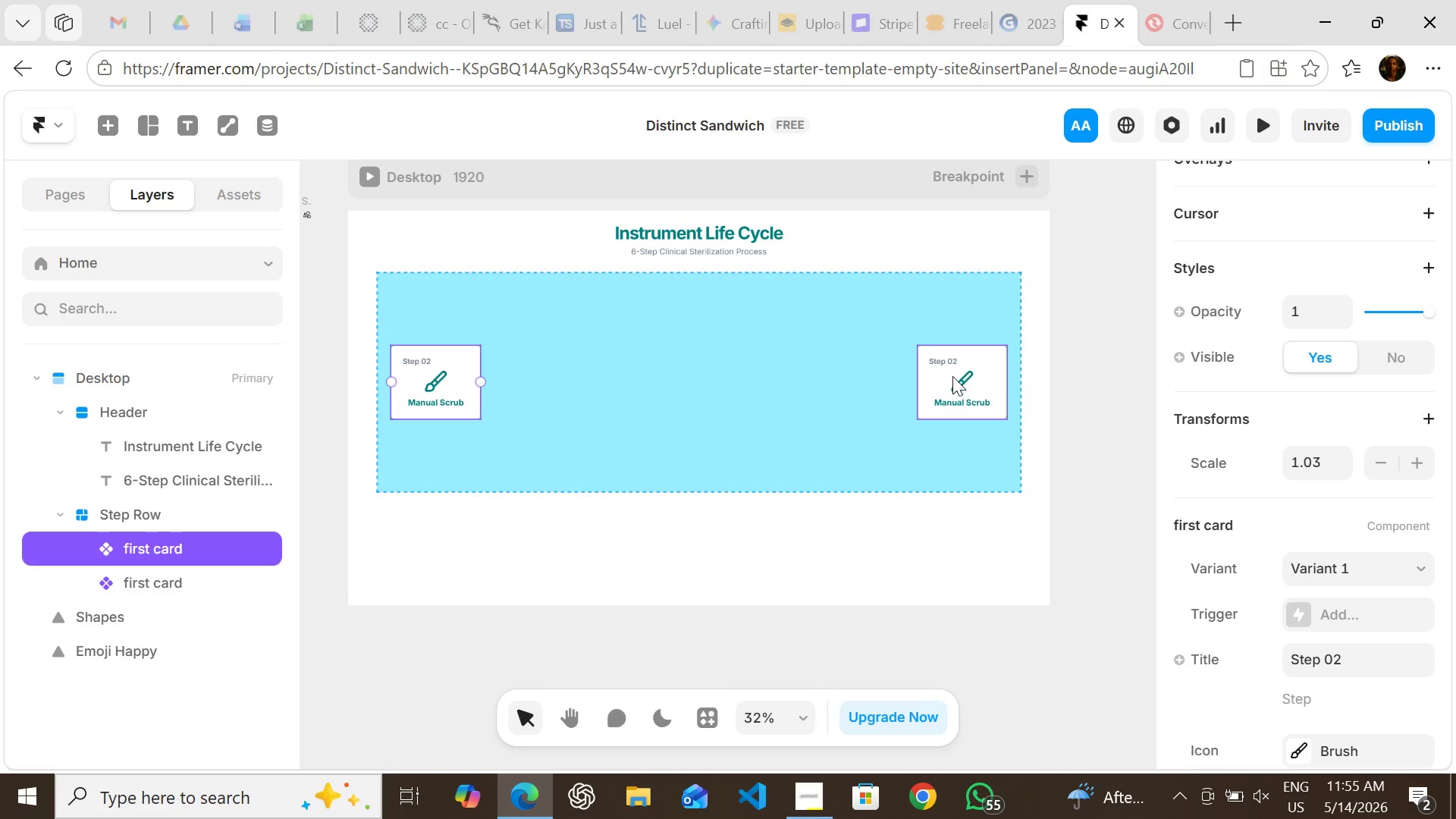 
double_click([953, 376])
 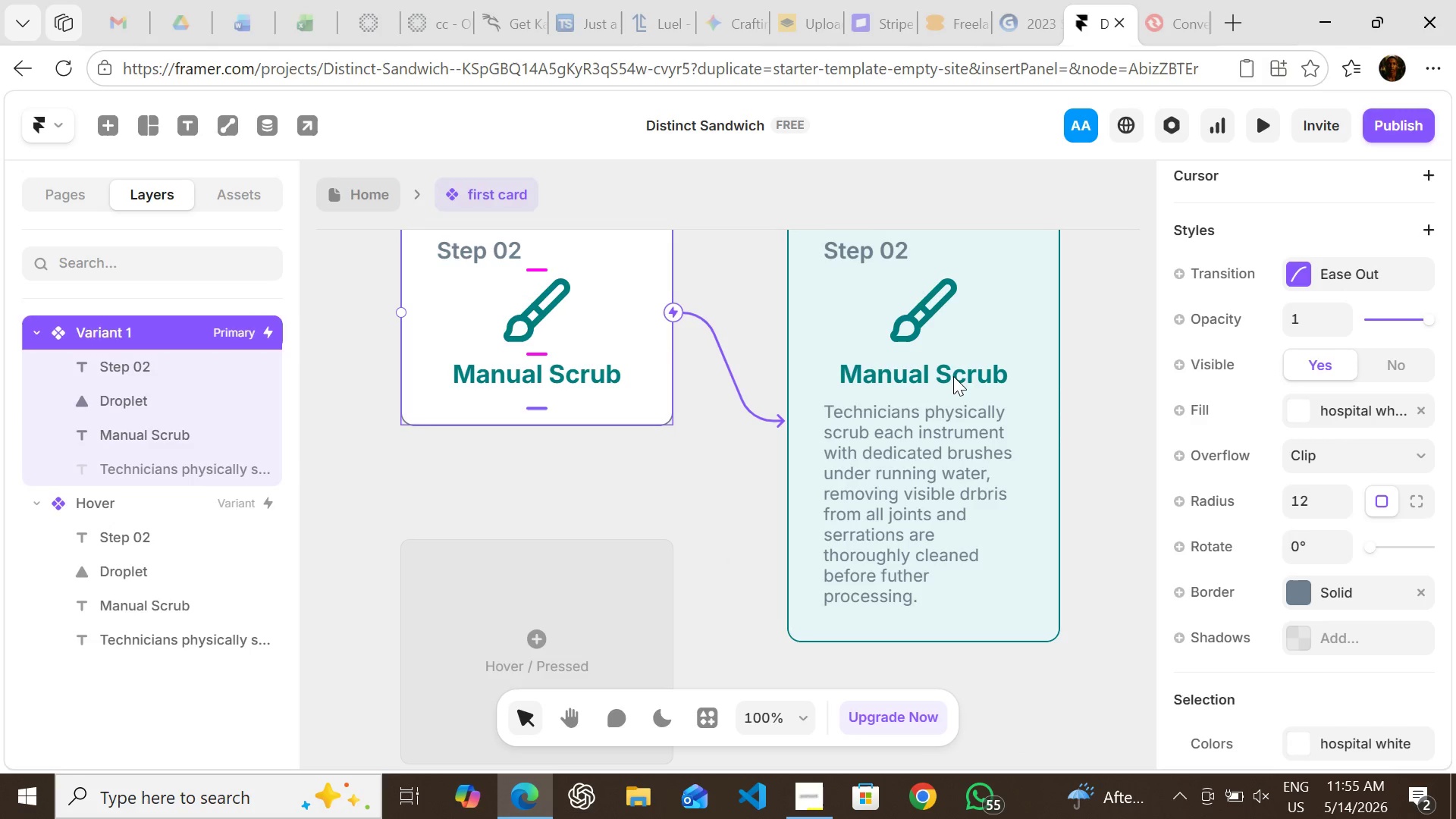 
left_click([902, 452])
 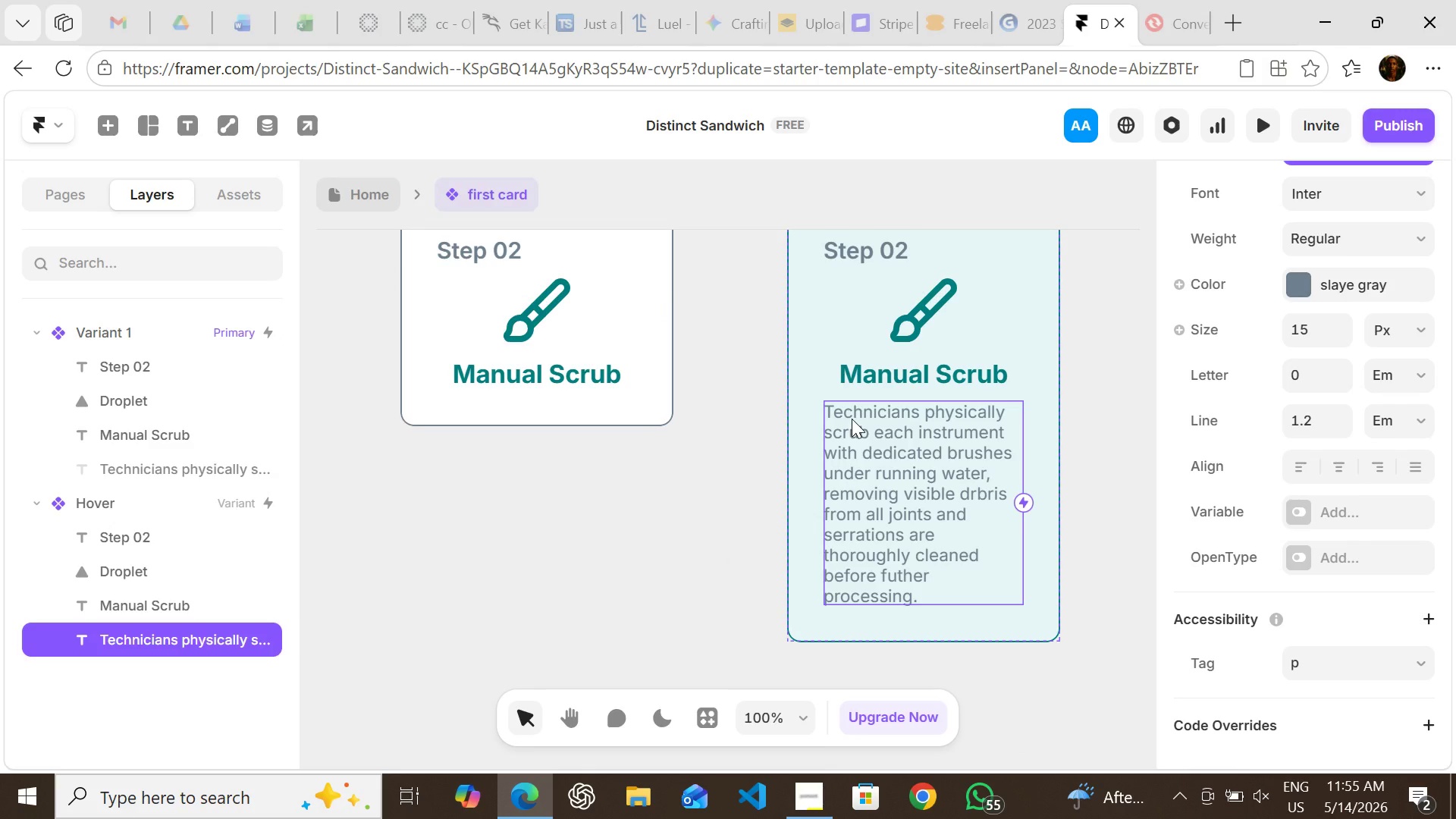 
double_click([852, 419])
 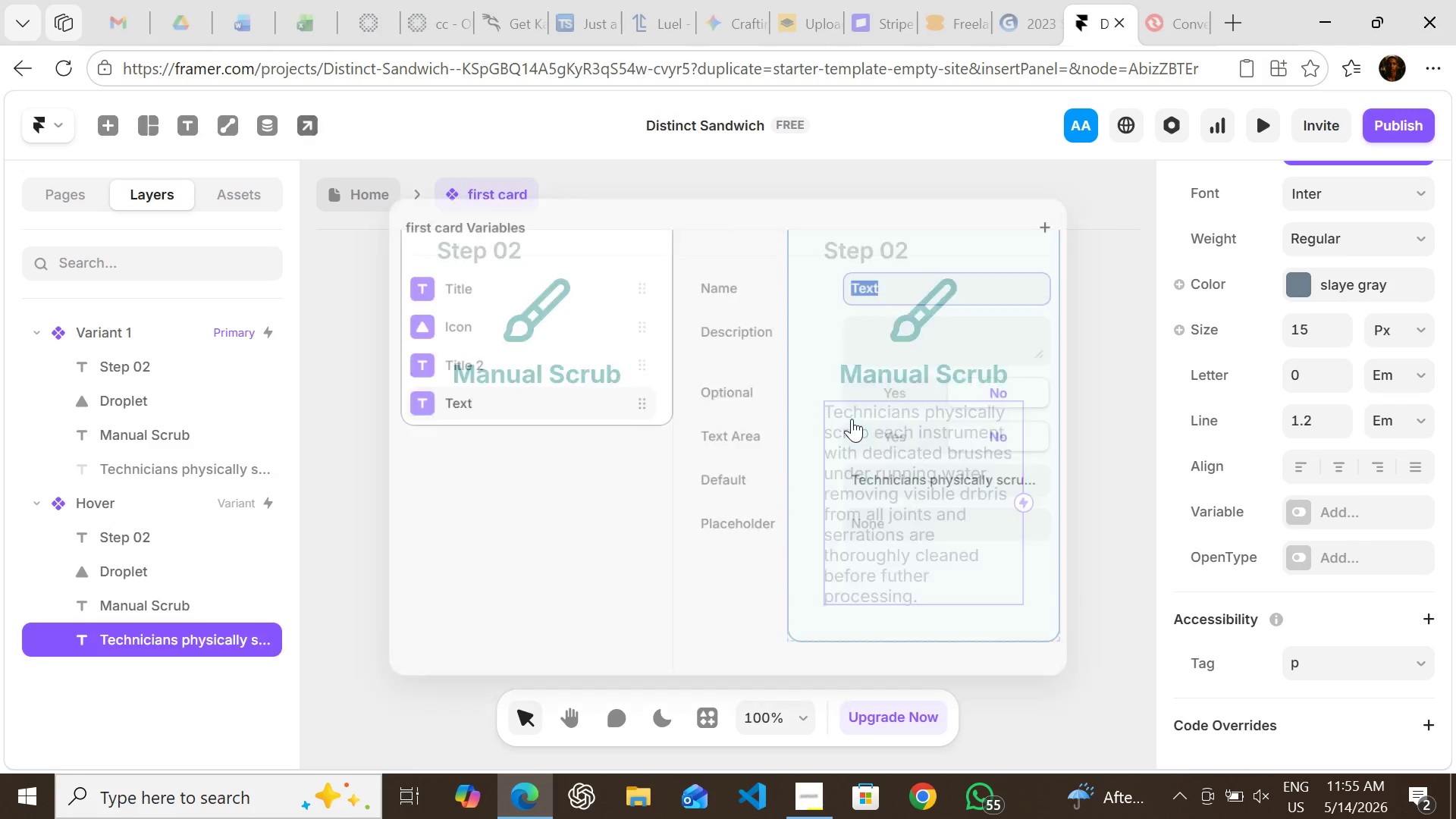 
triple_click([852, 419])
 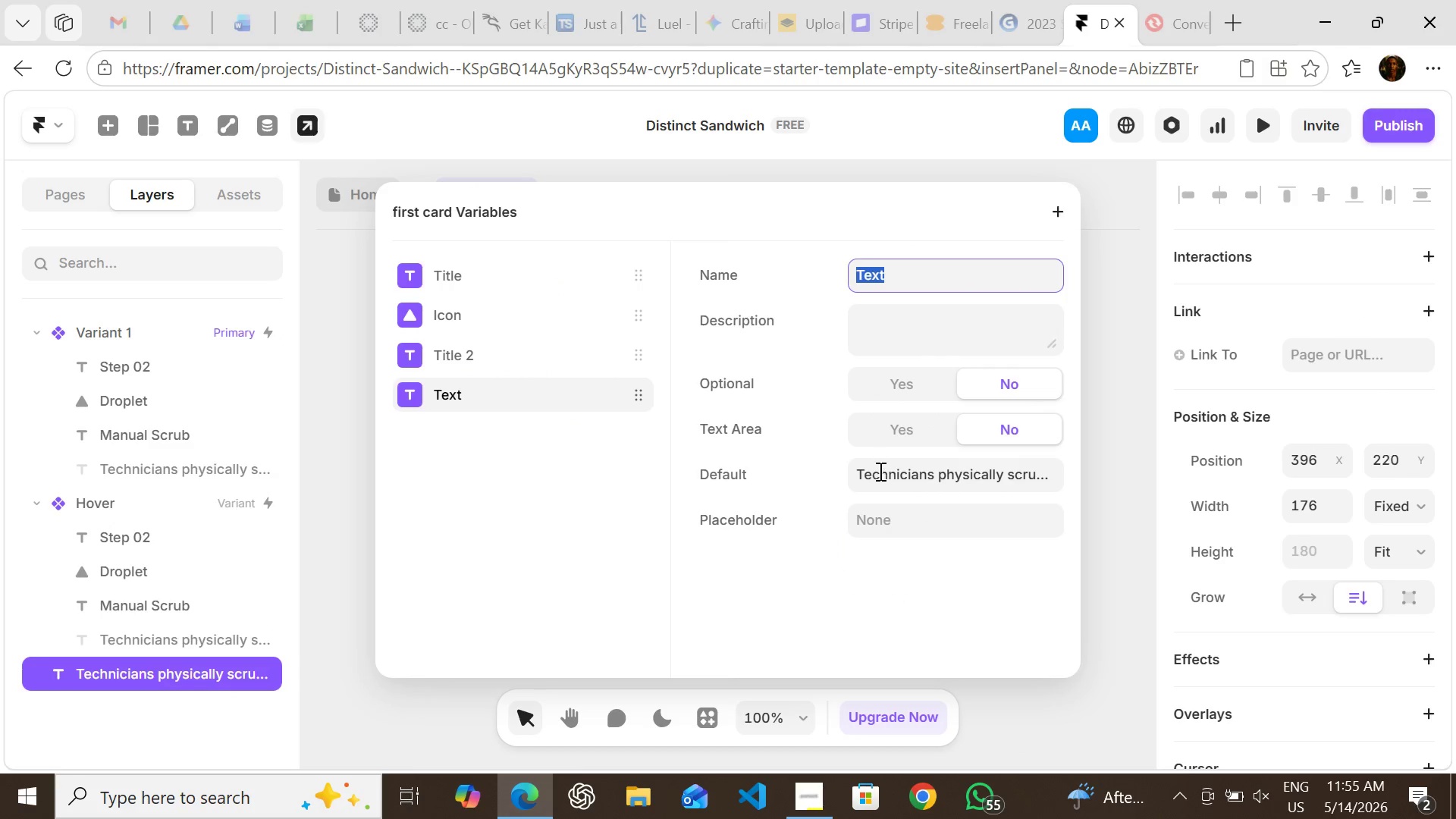 
left_click([879, 472])
 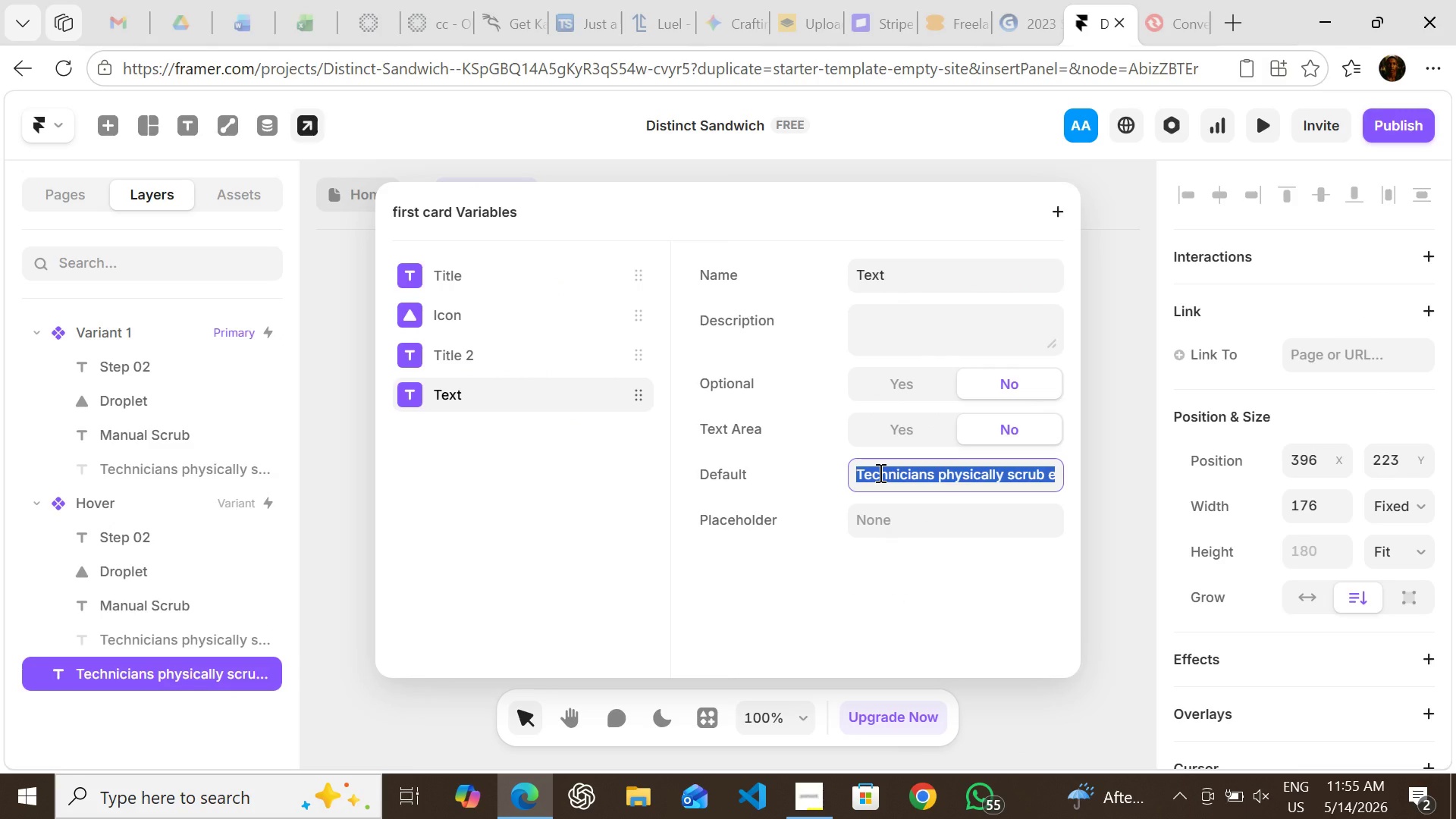 
key(Control+C)
 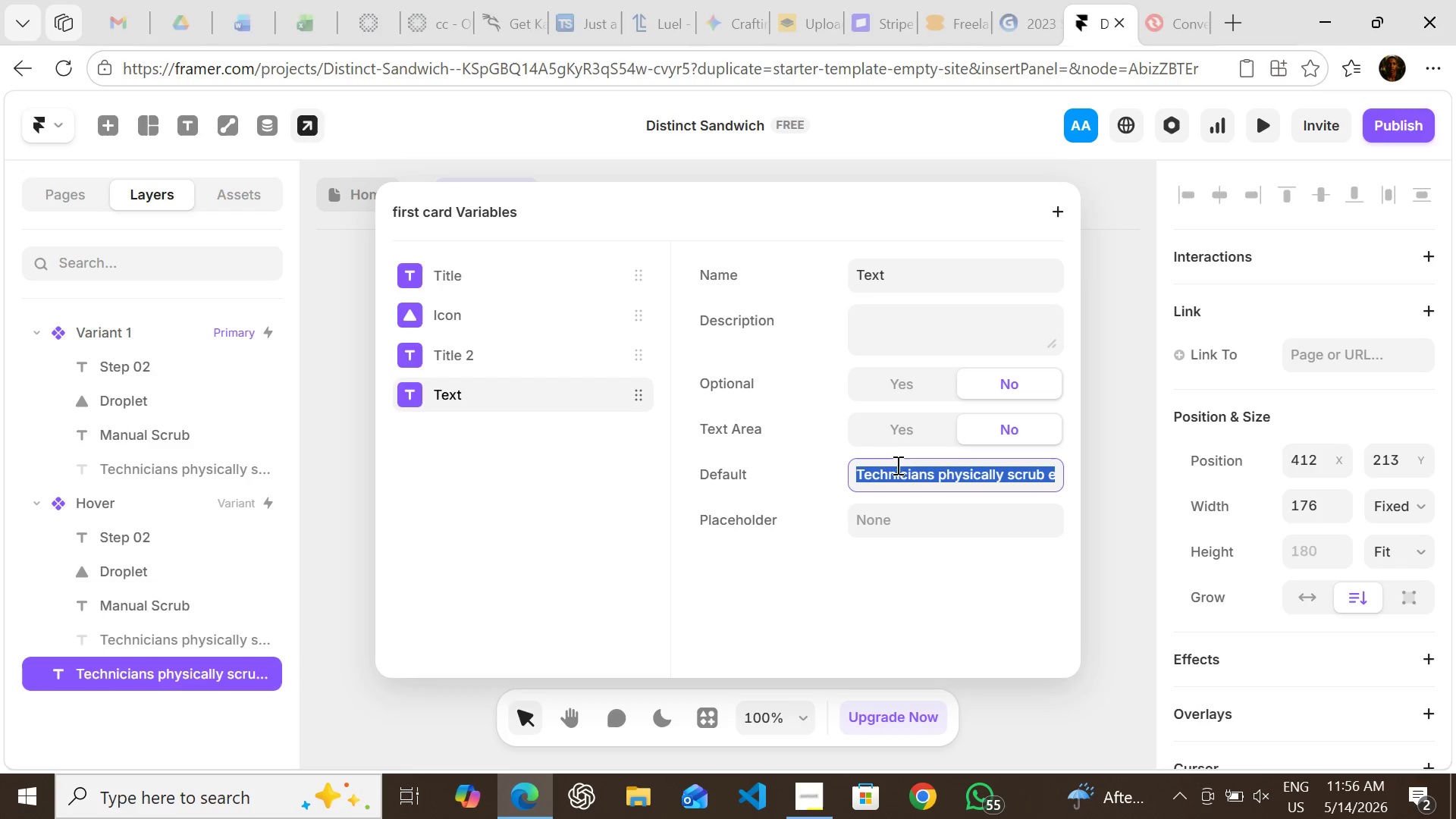 
wait(7.75)
 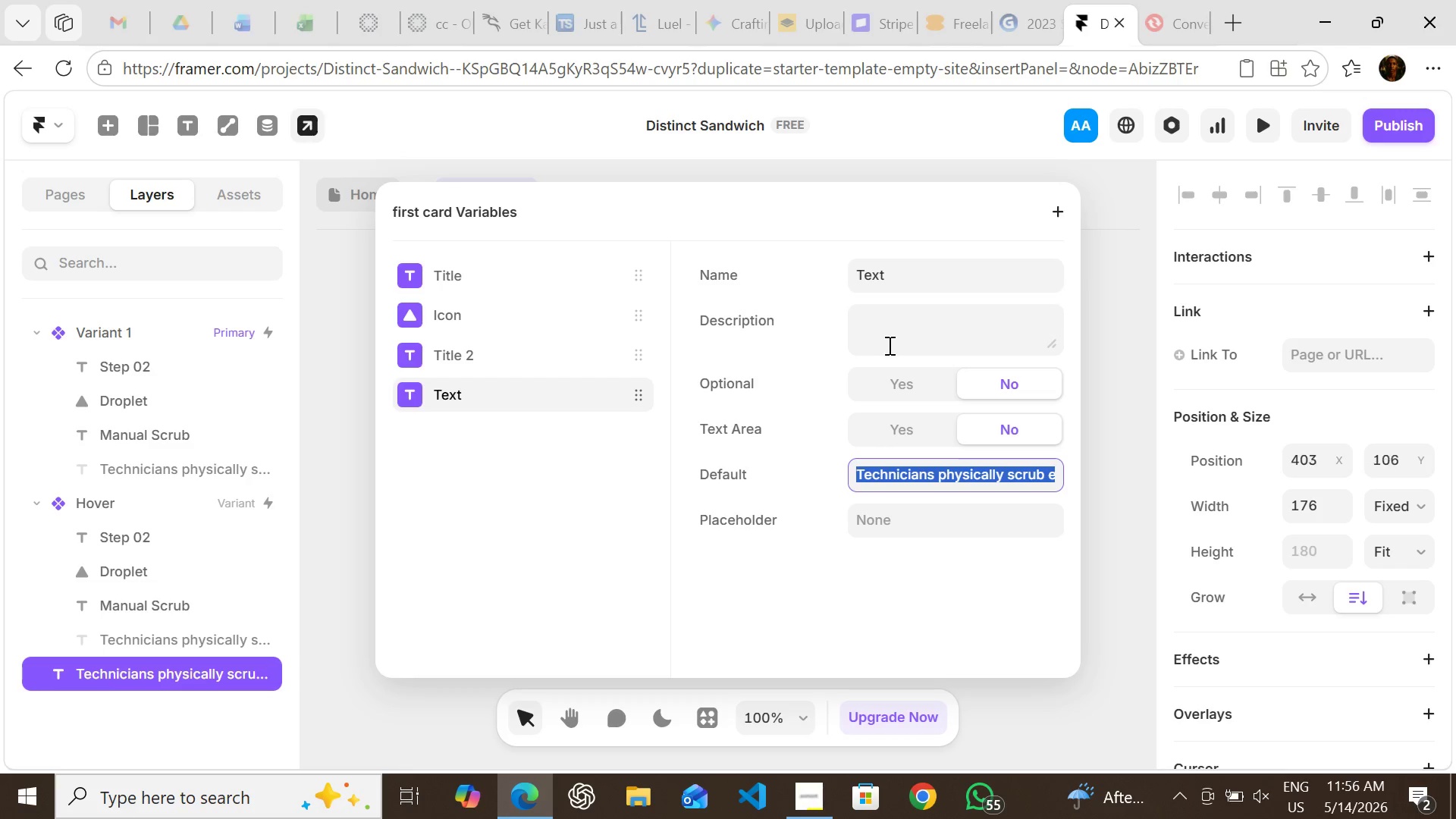 
left_click([893, 519])
 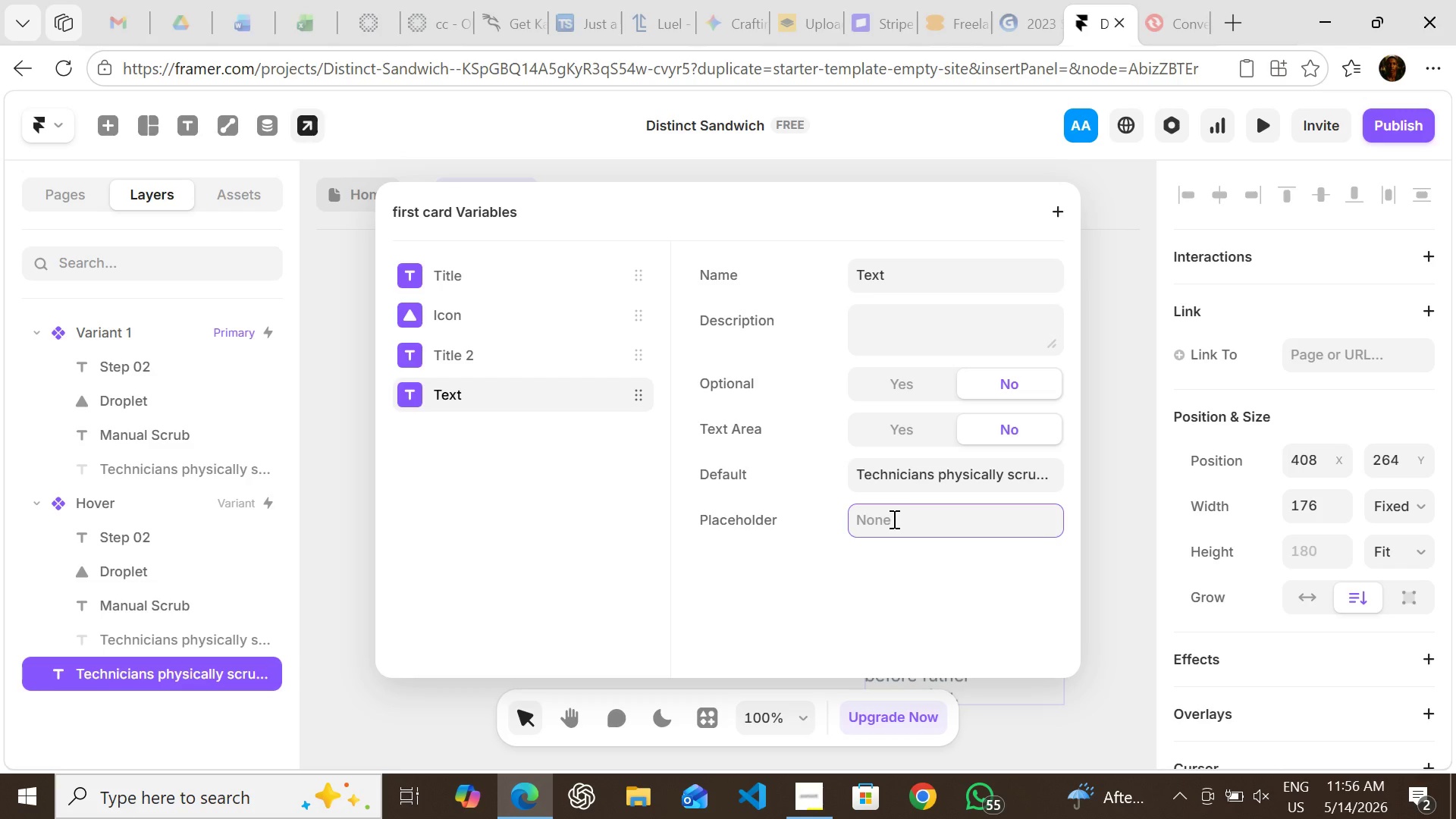 
hold_key(key=ControlLeft, duration=1.03)
 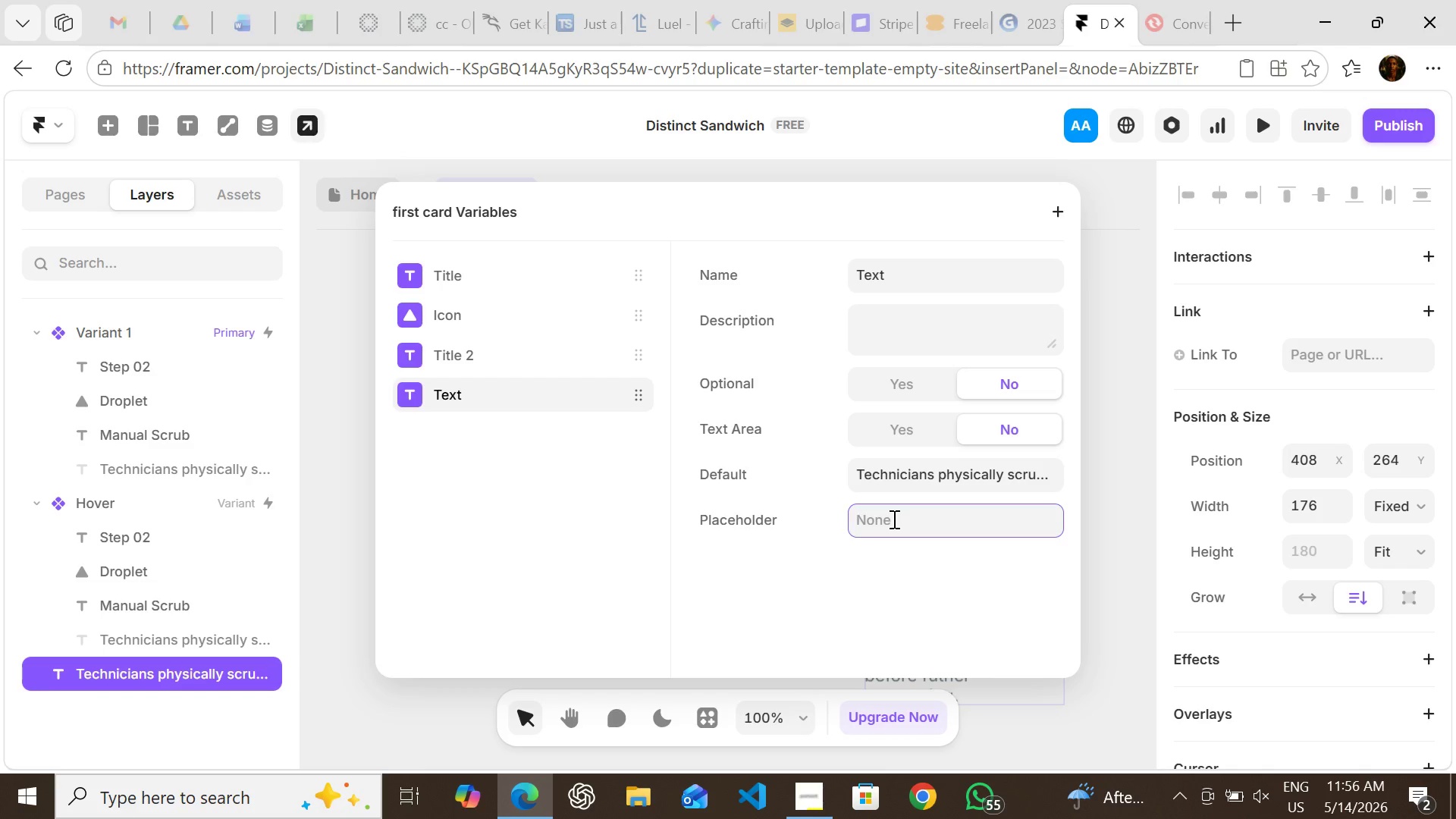 
key(Control+Z)
 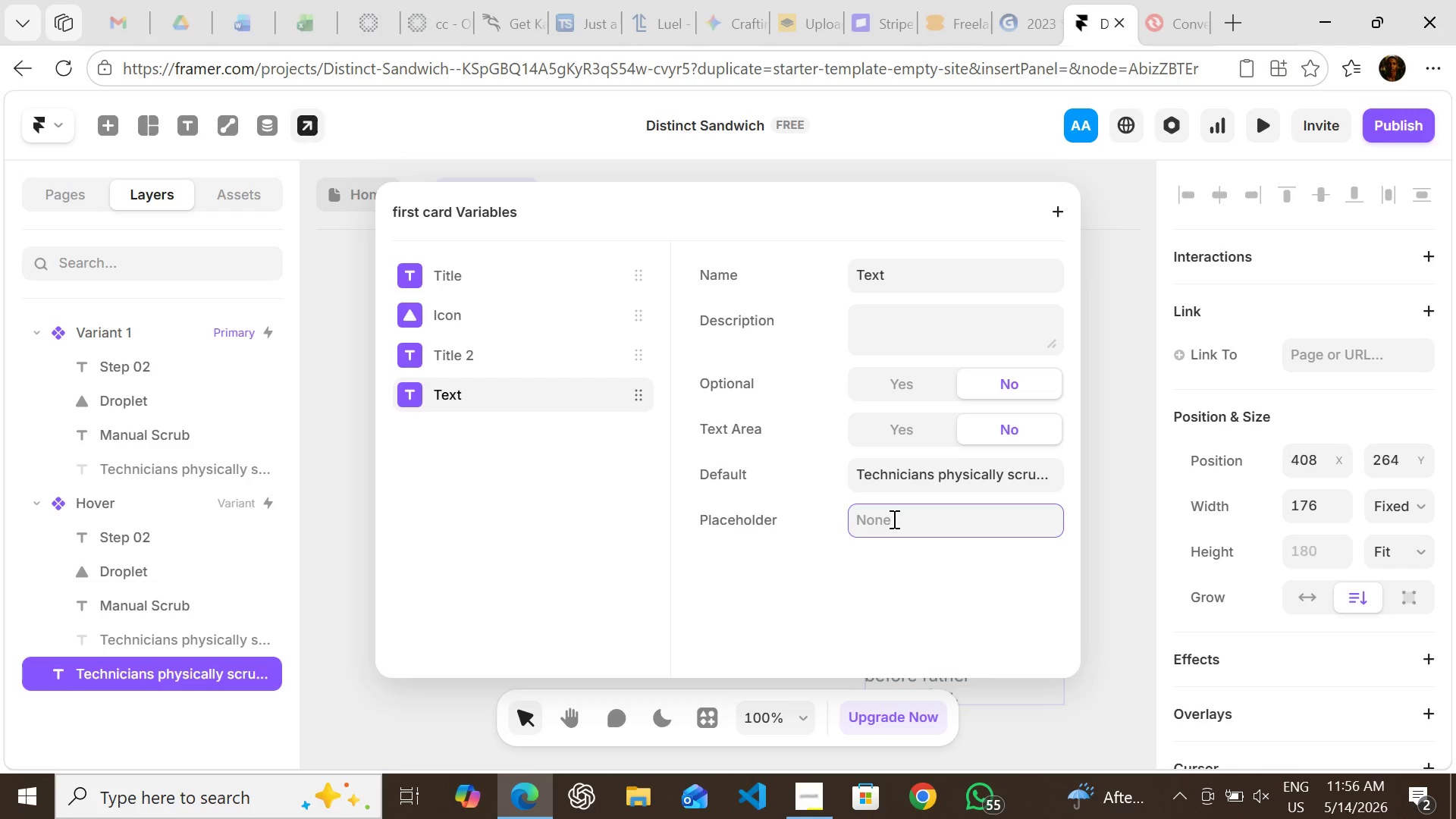 
key(Control+Z)
 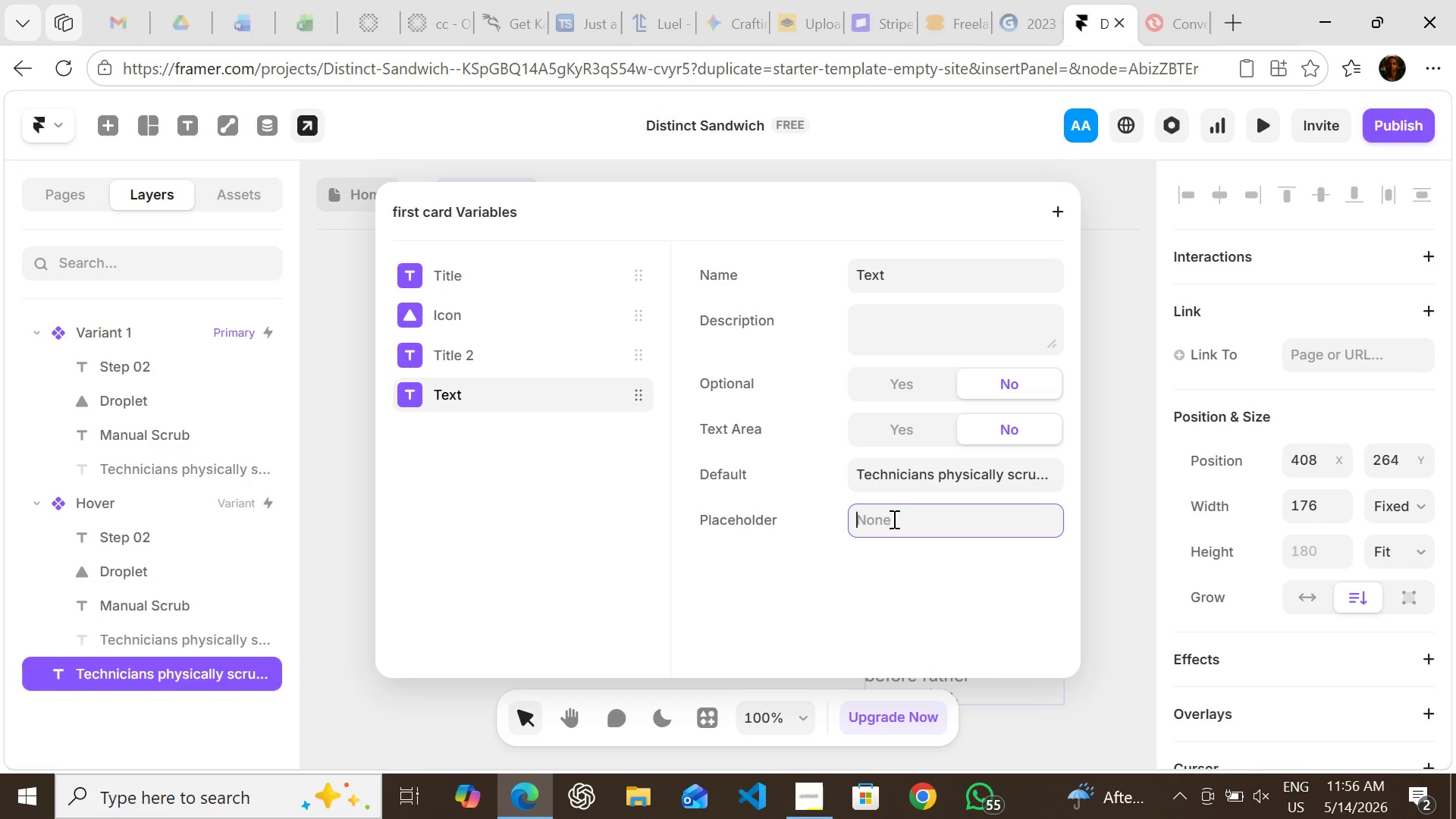 
key(Control+Z)
 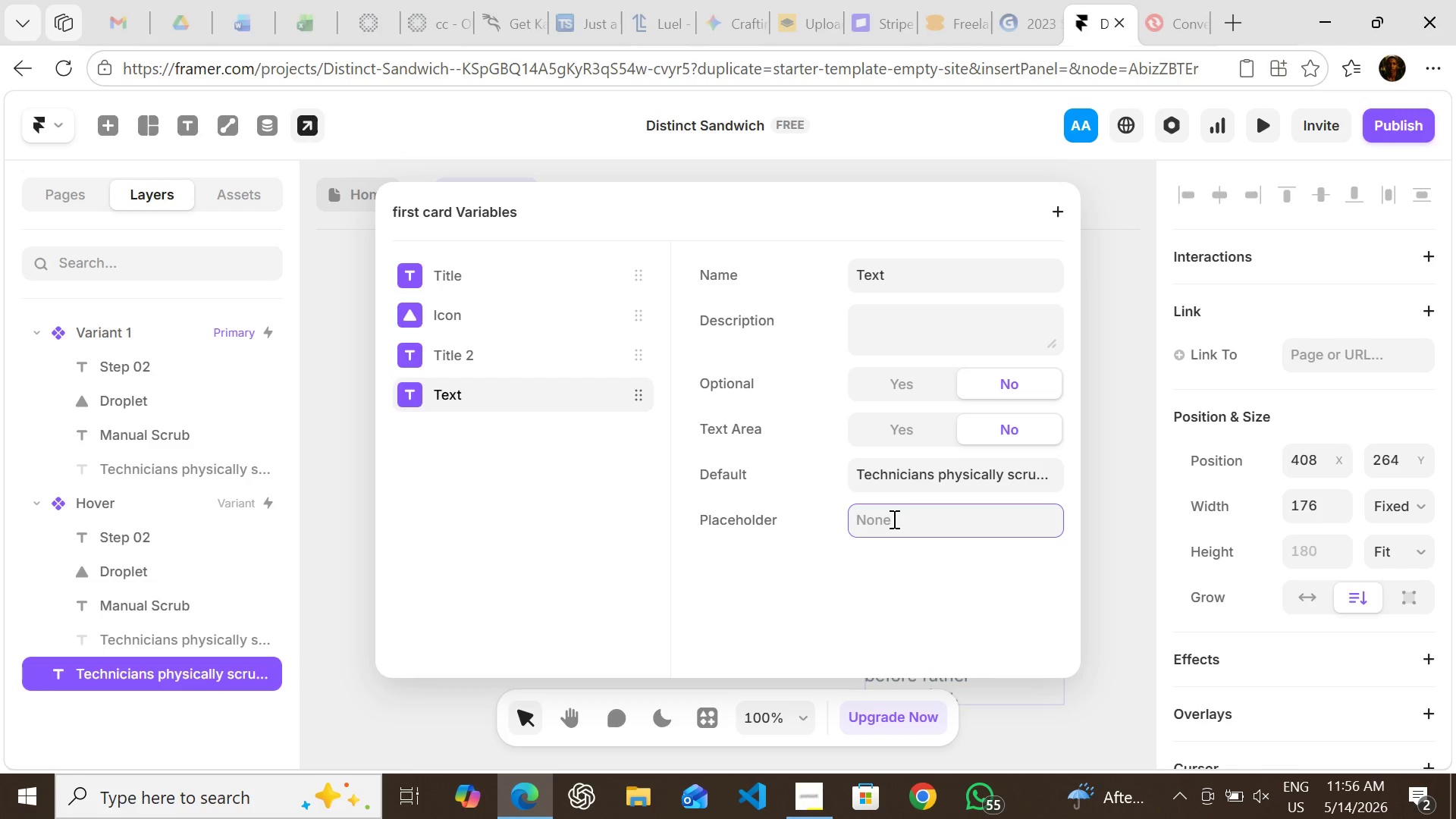 
key(Control+Z)
 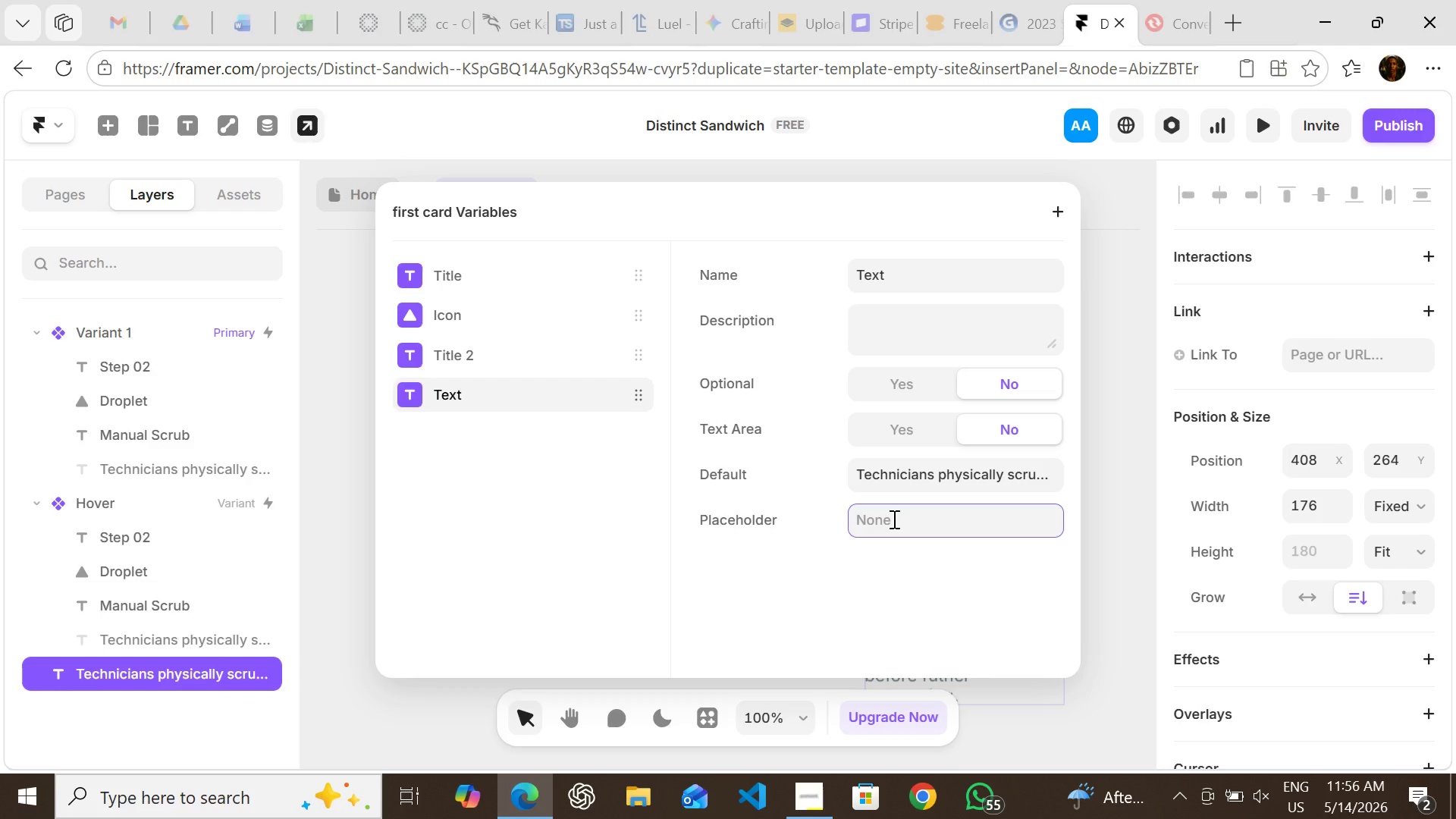 
key(Control+Z)
 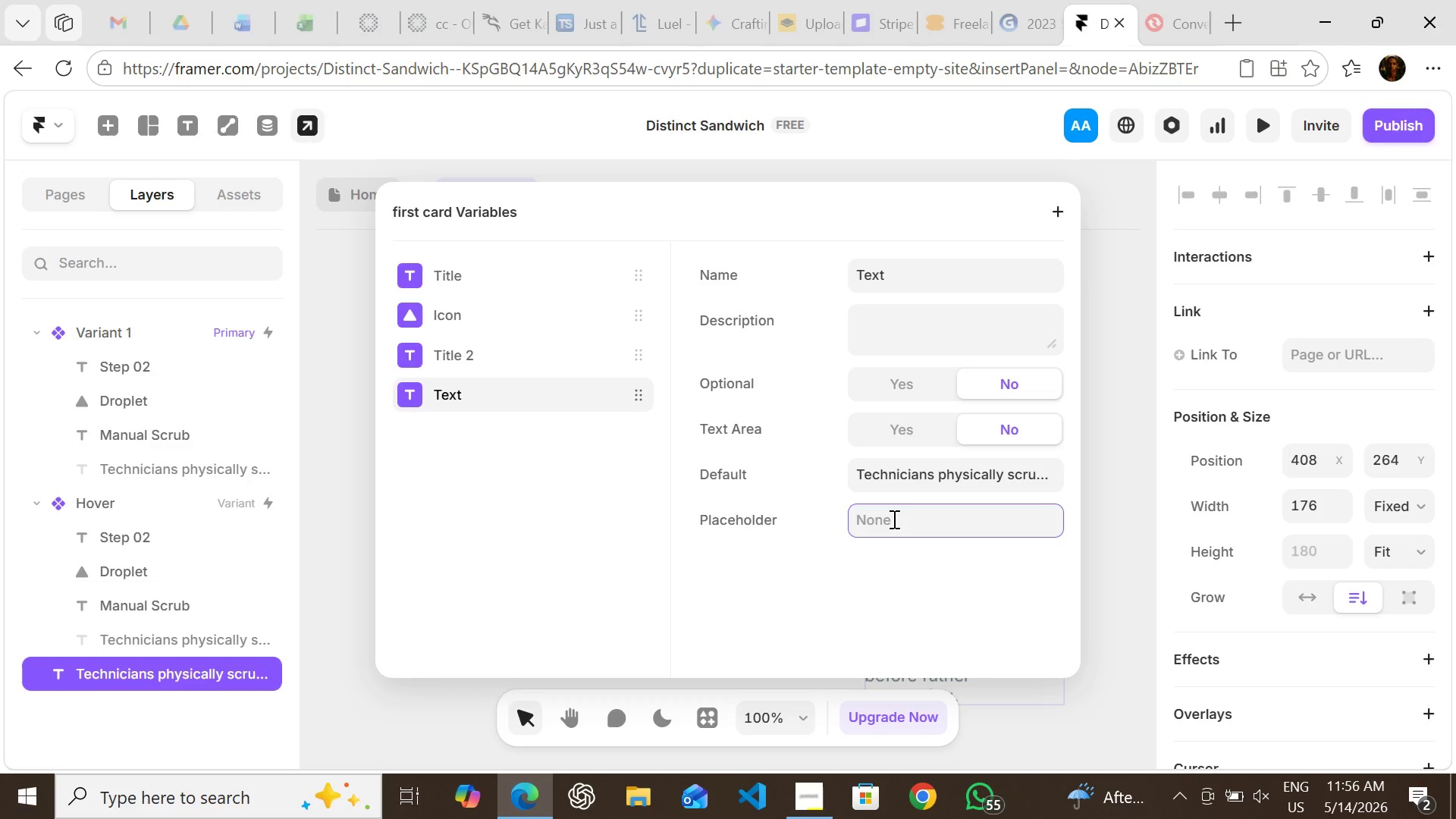 
key(Control+Z)
 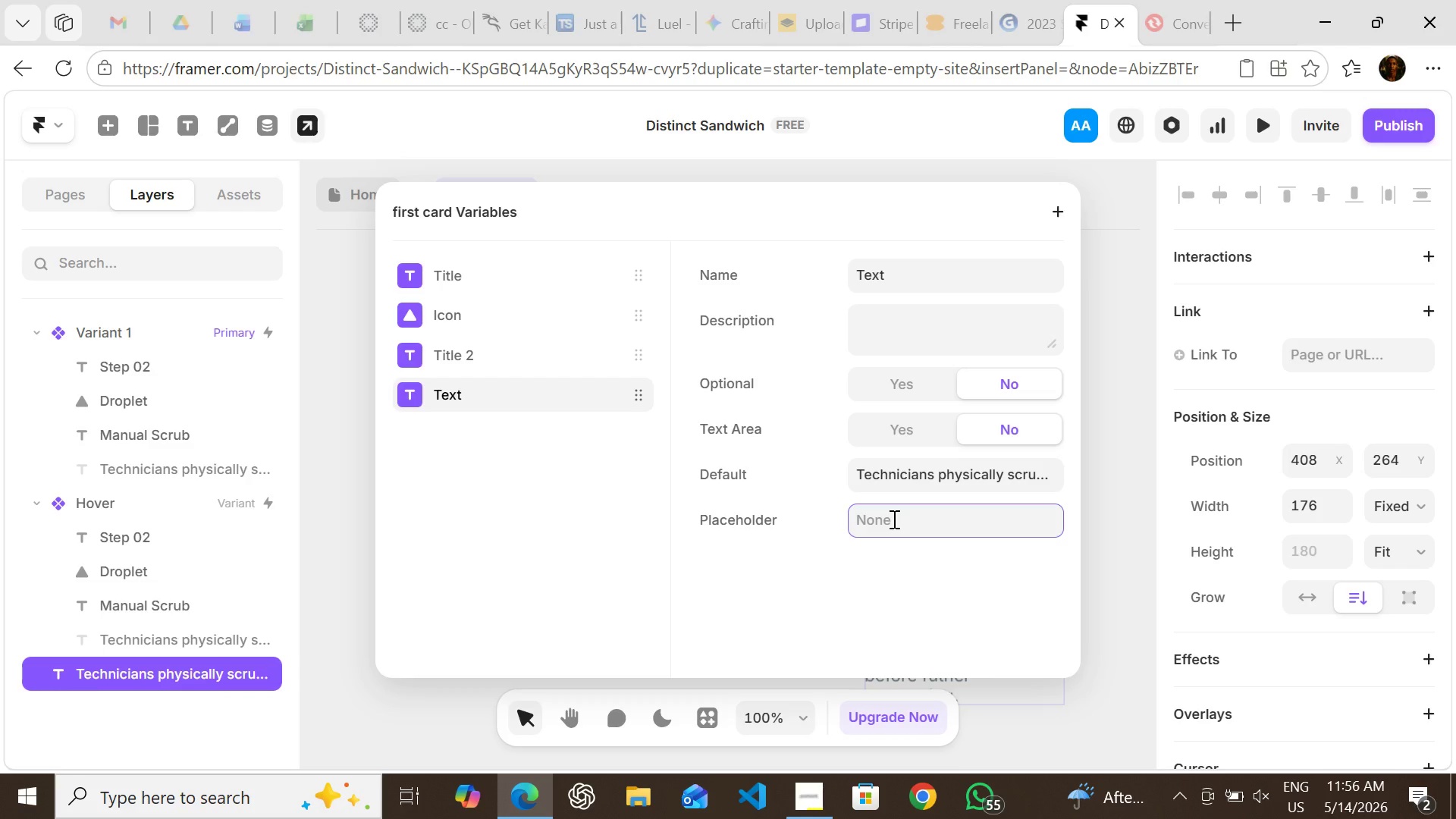 
key(Control+Z)
 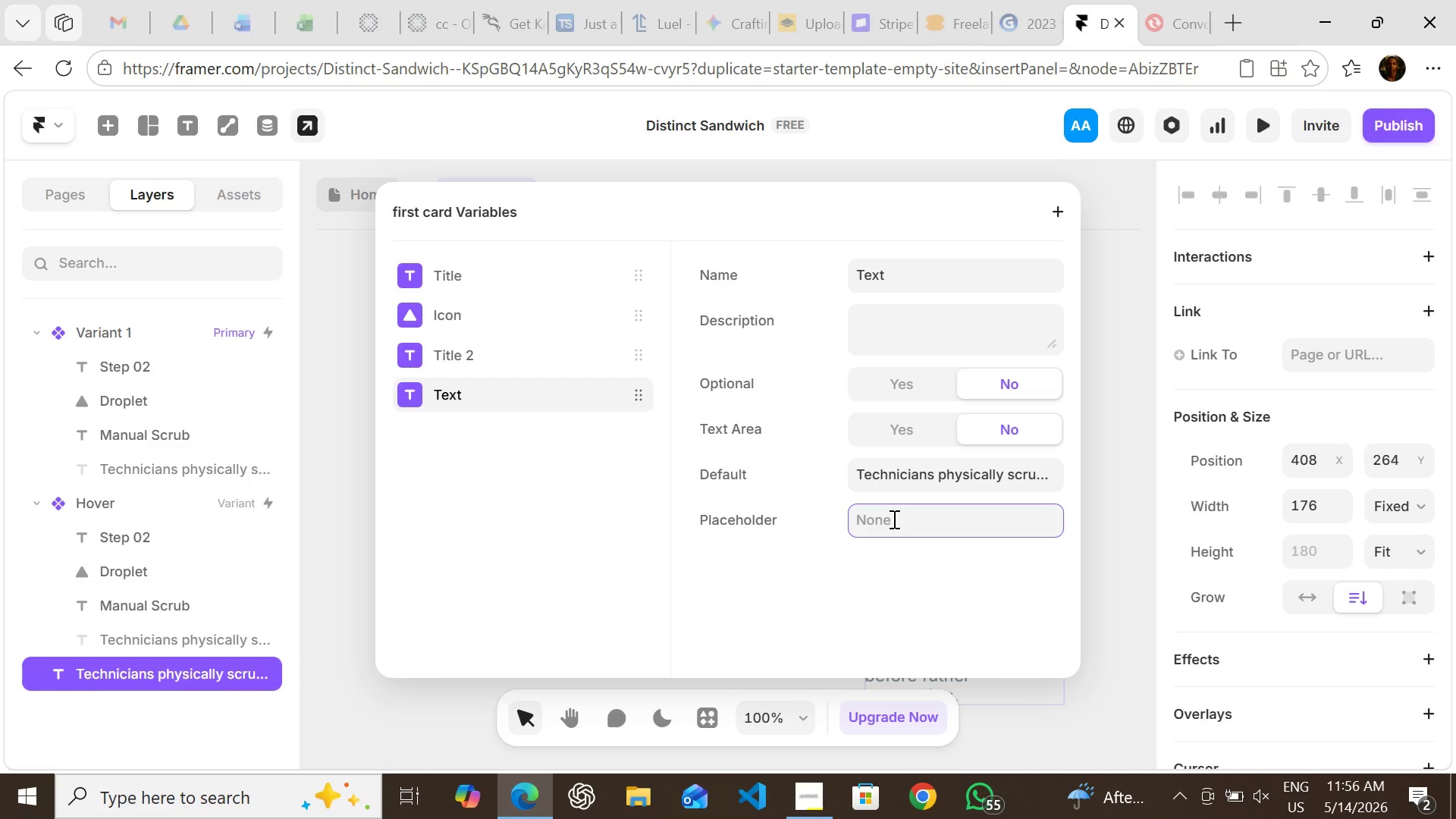 
hold_key(key=Z, duration=1.53)
 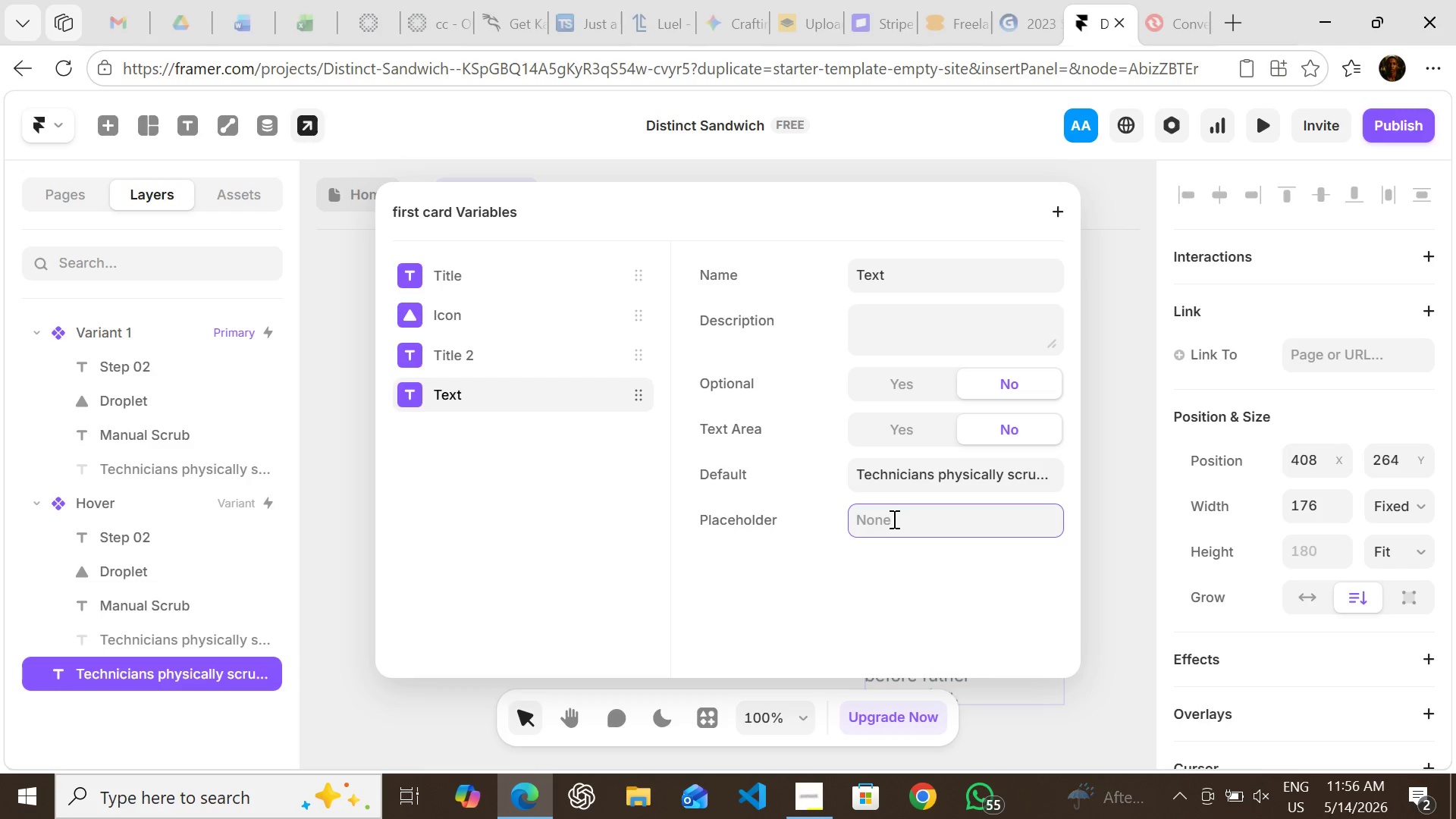 
hold_key(key=Z, duration=1.52)
 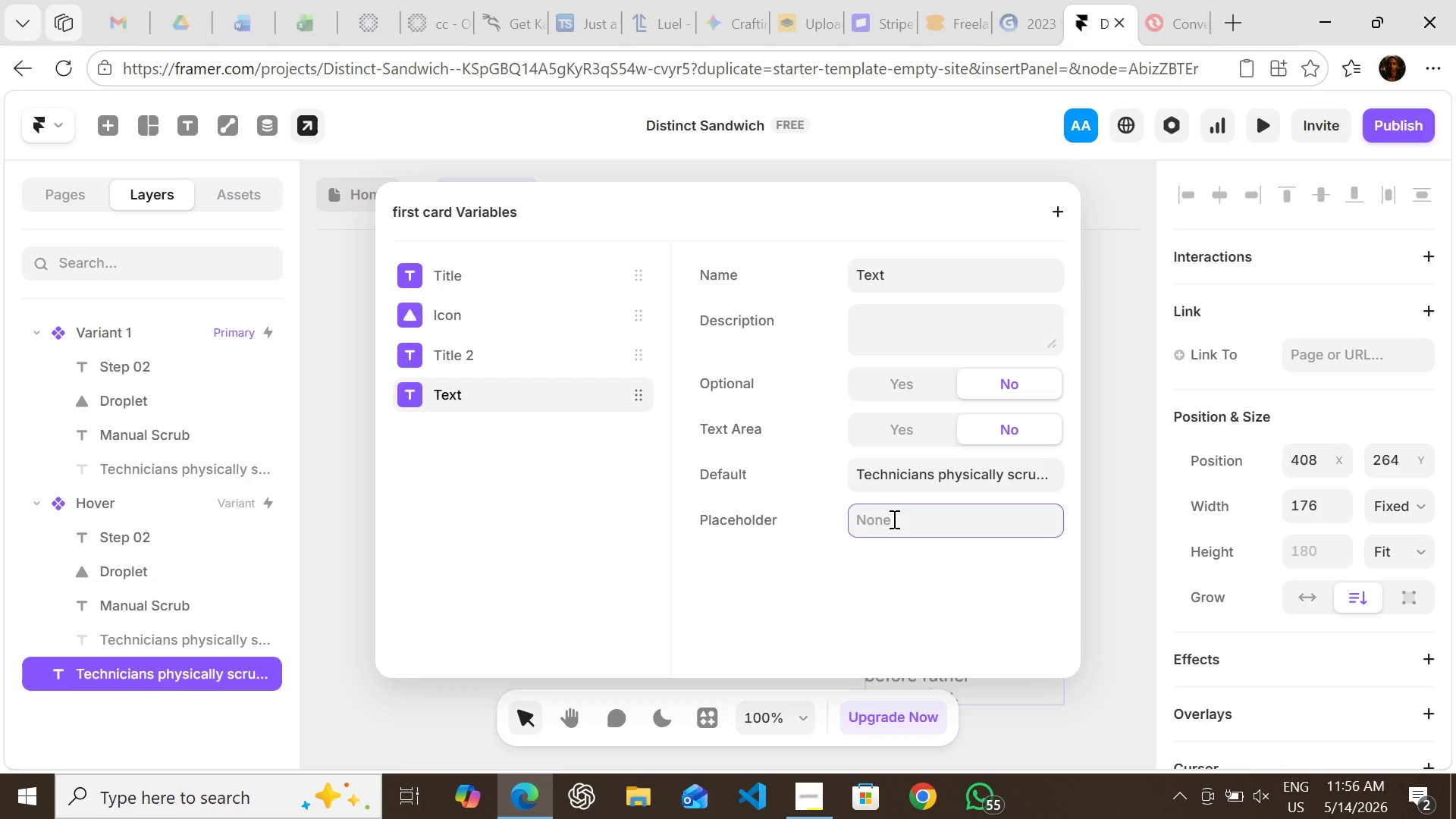 
hold_key(key=Z, duration=1.51)
 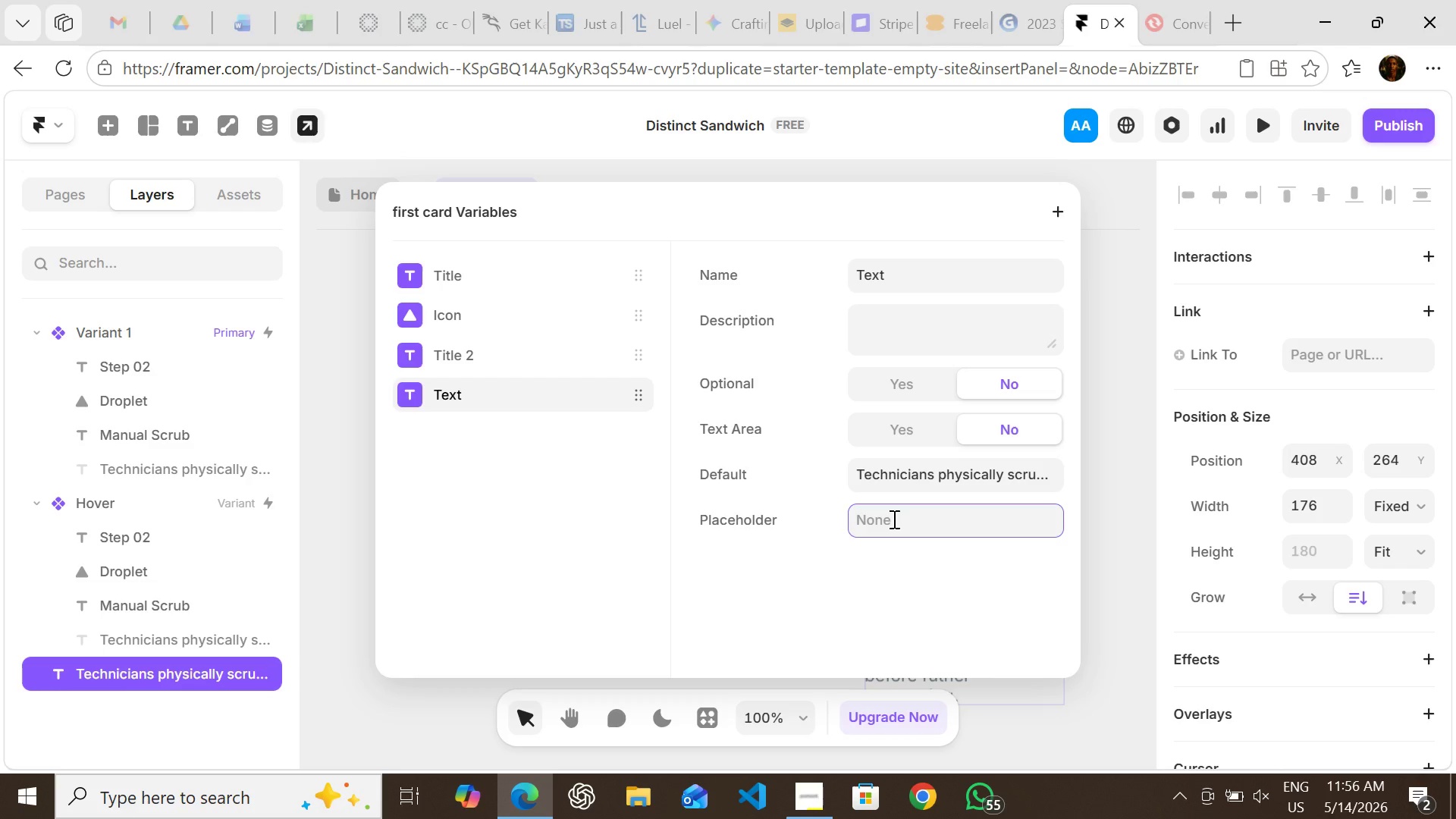 
hold_key(key=Z, duration=1.52)
 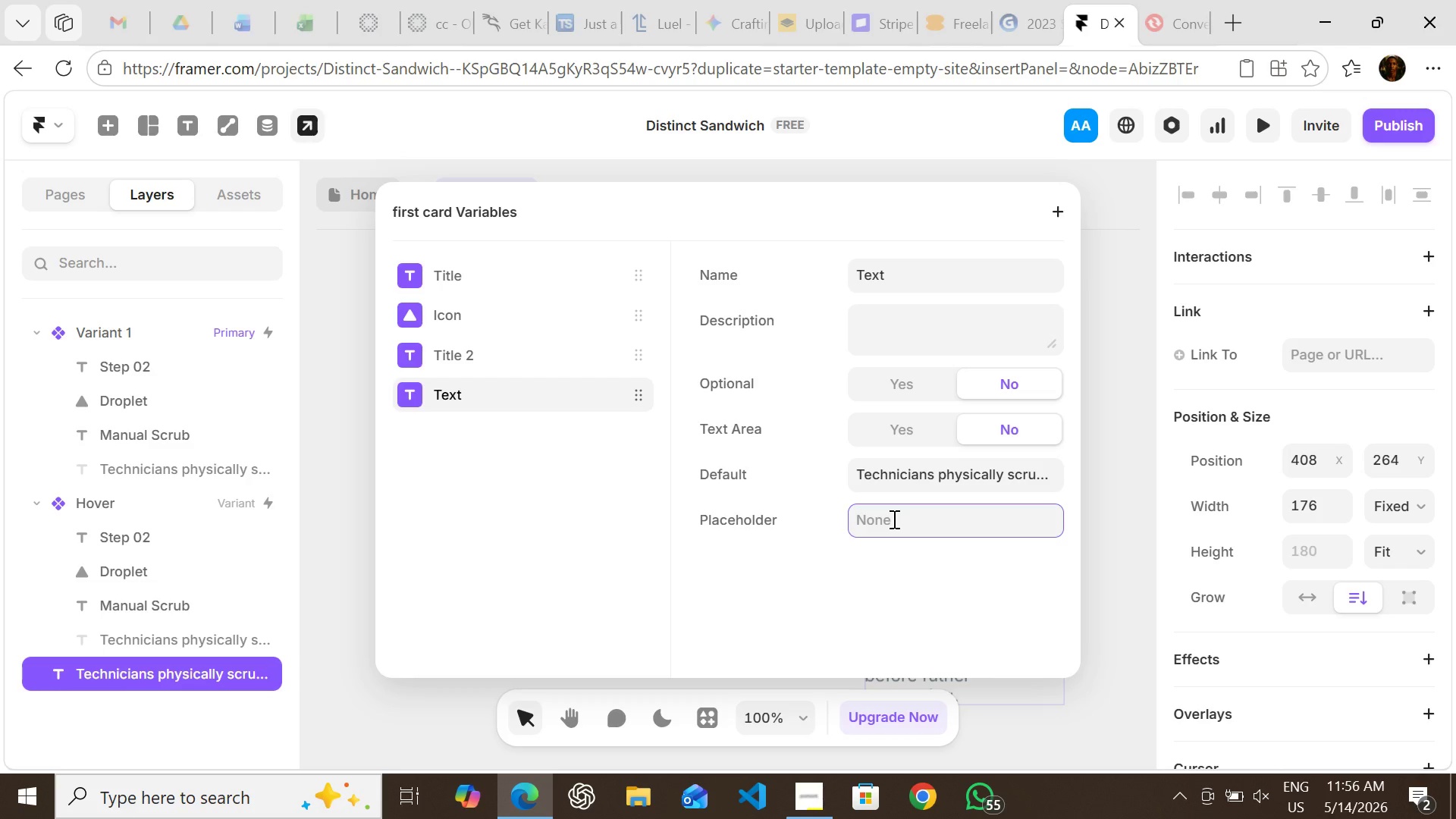 
hold_key(key=Z, duration=1.14)
 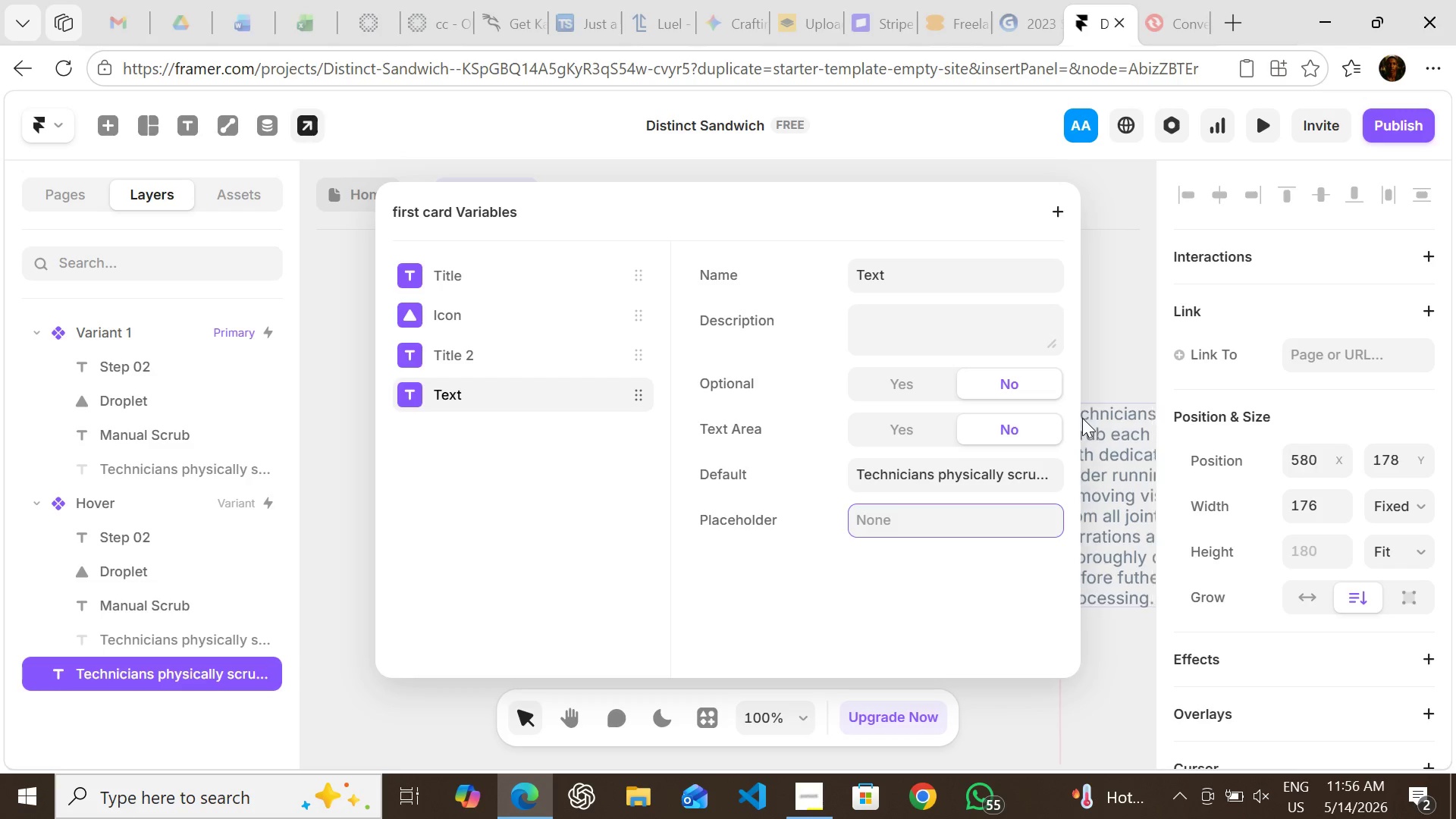 
hold_key(key=ControlLeft, duration=1.45)
 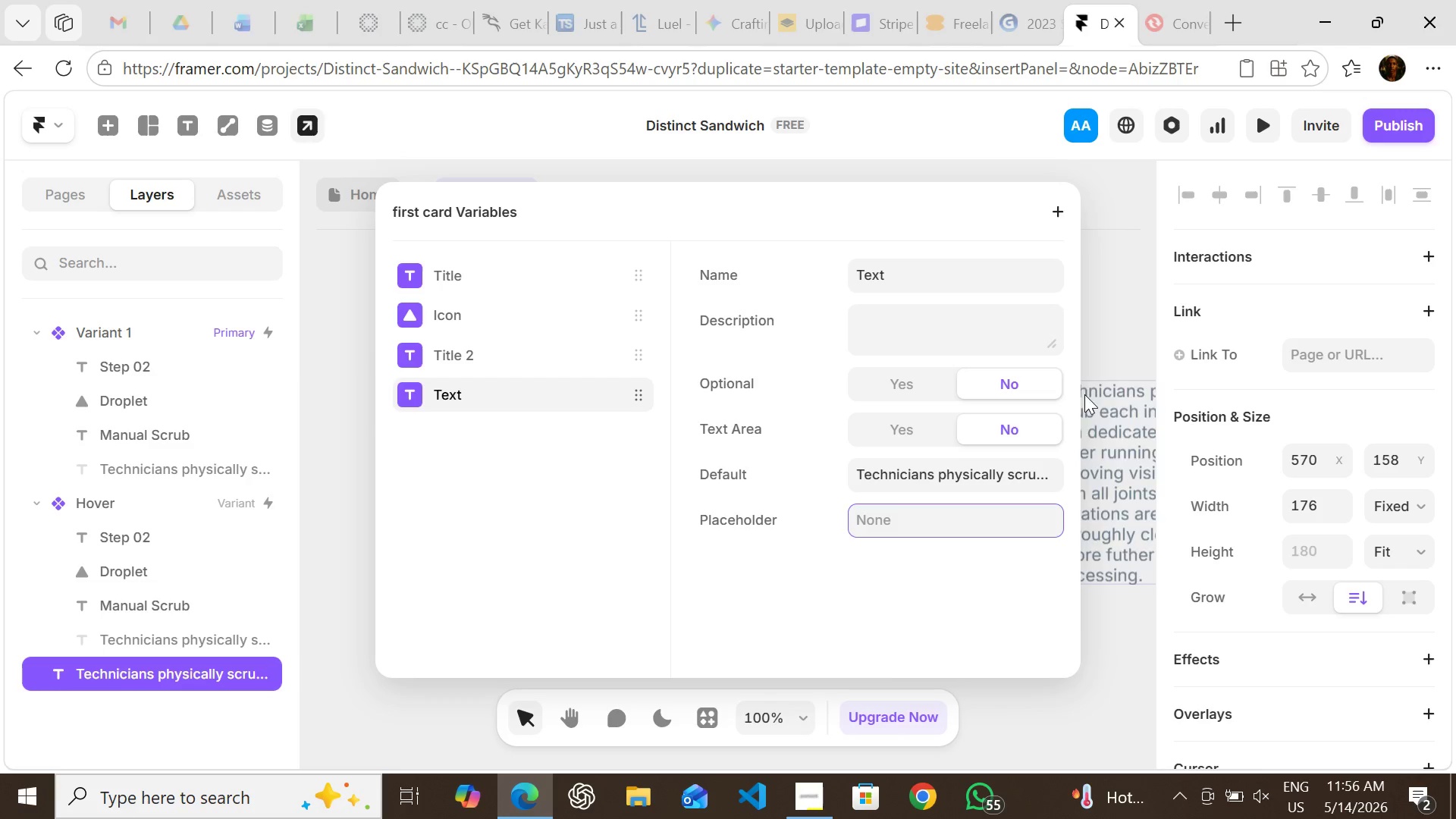 
hold_key(key=Z, duration=0.95)
 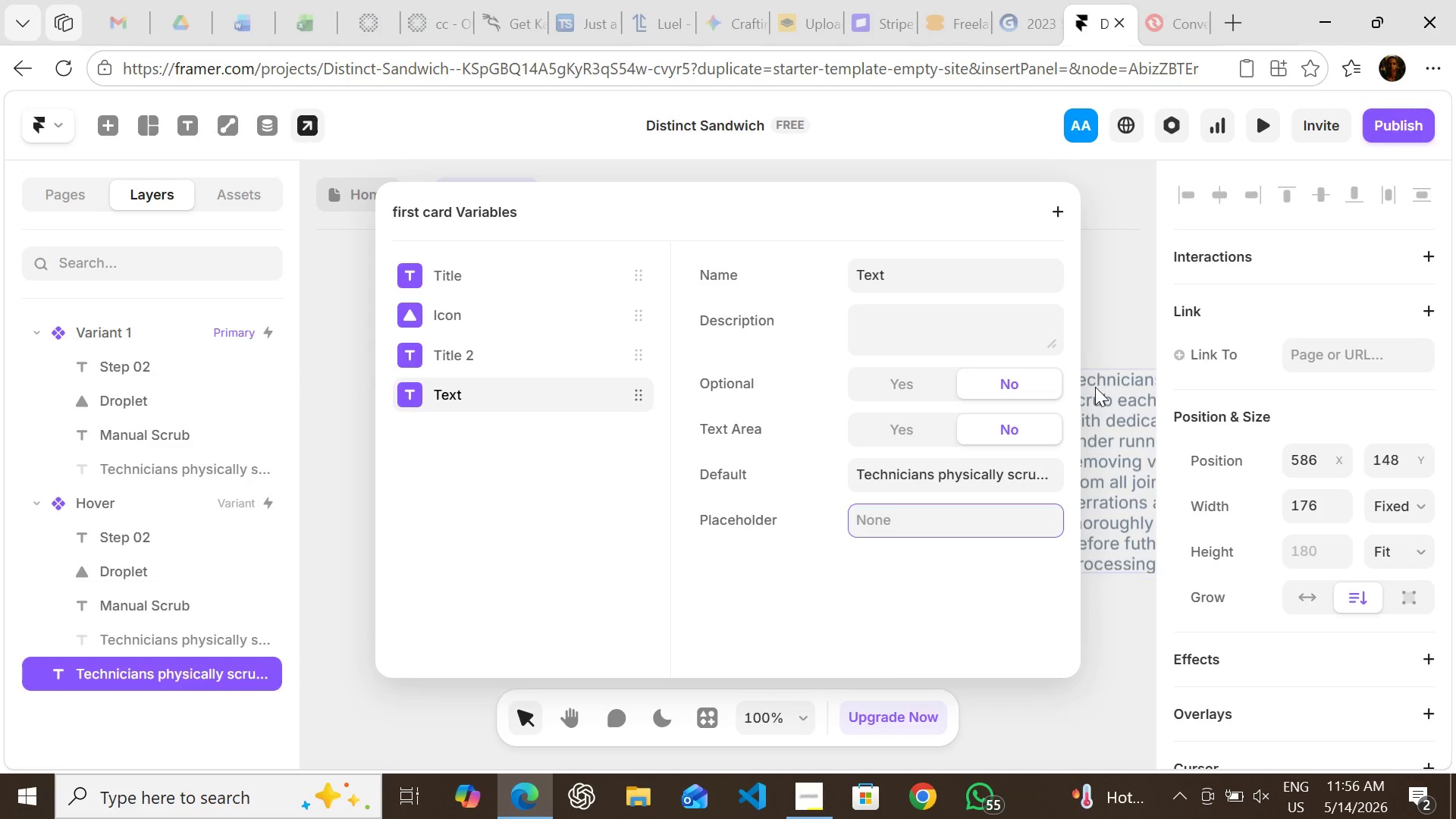 
left_click([1095, 387])
 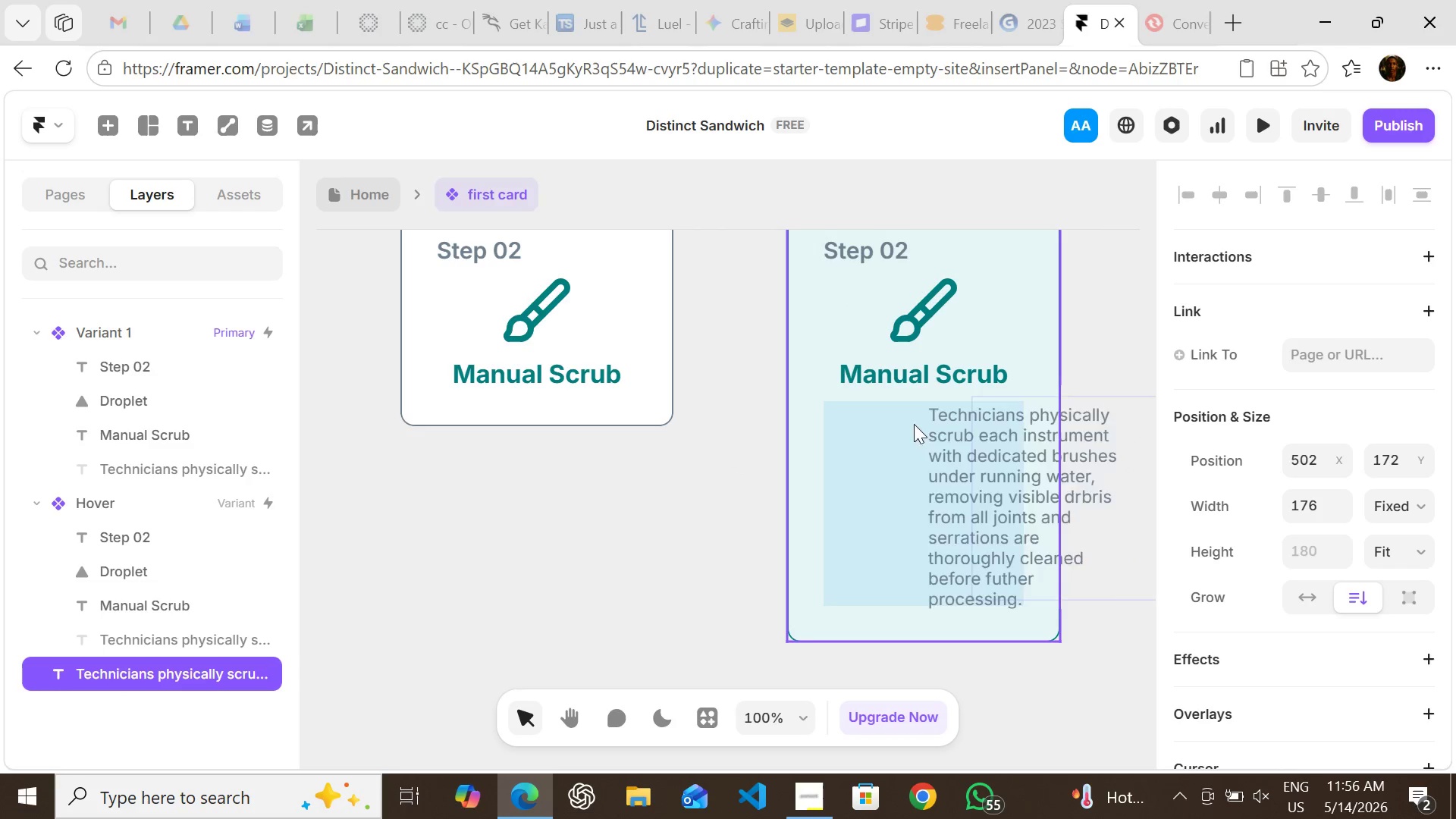 
left_click([887, 424])
 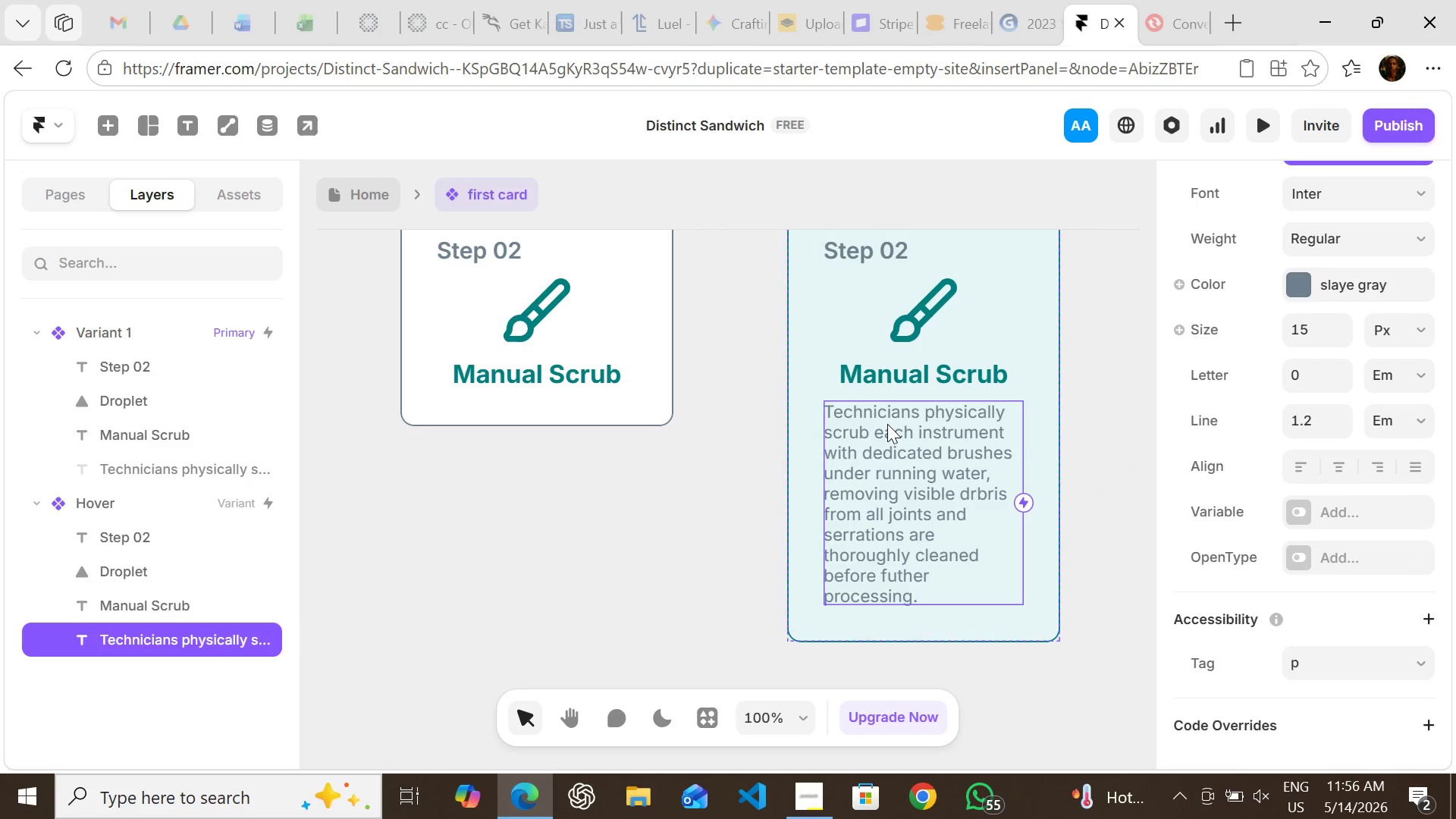 
key(Control+Z)
 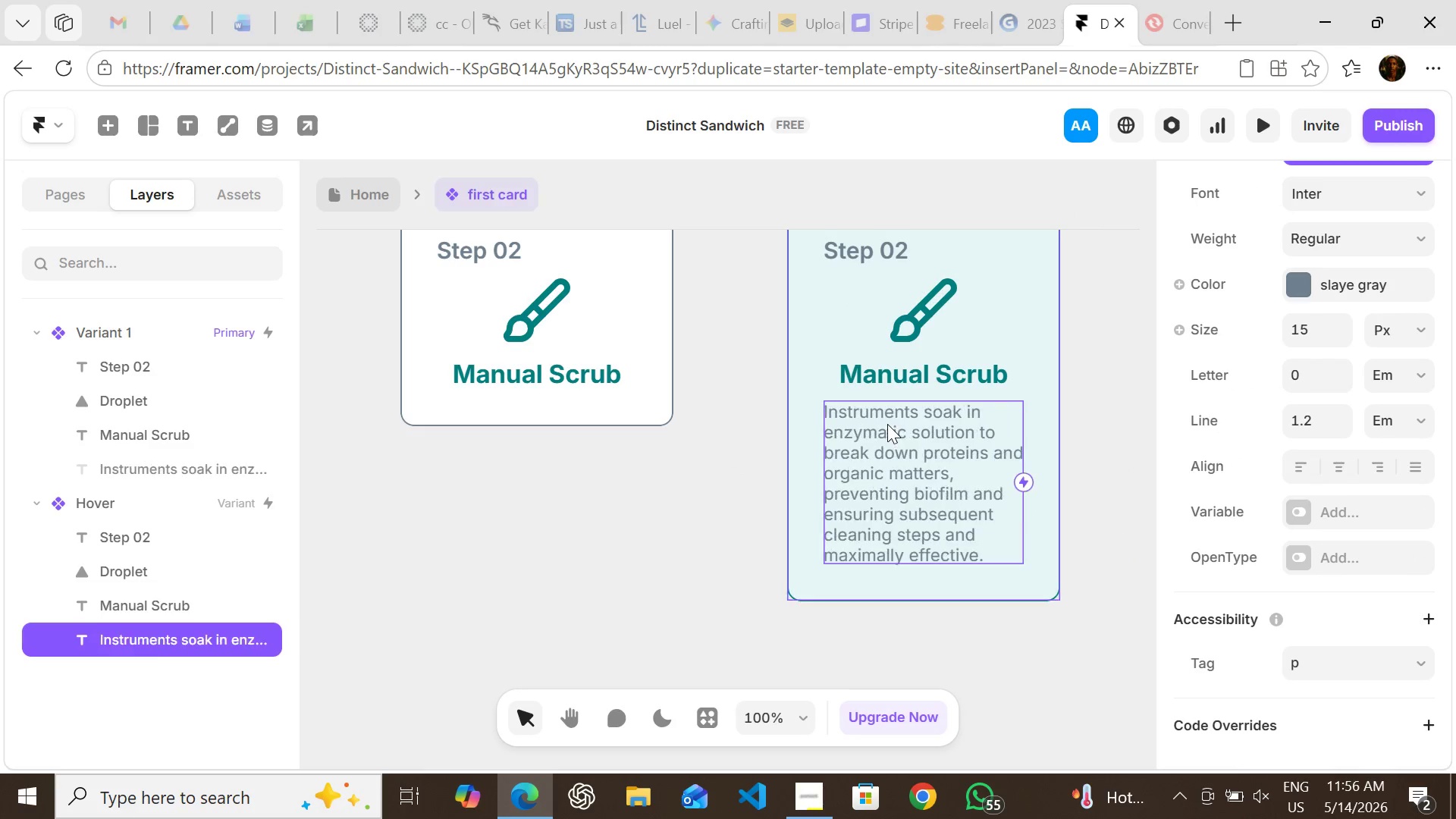 
key(Control+Z)
 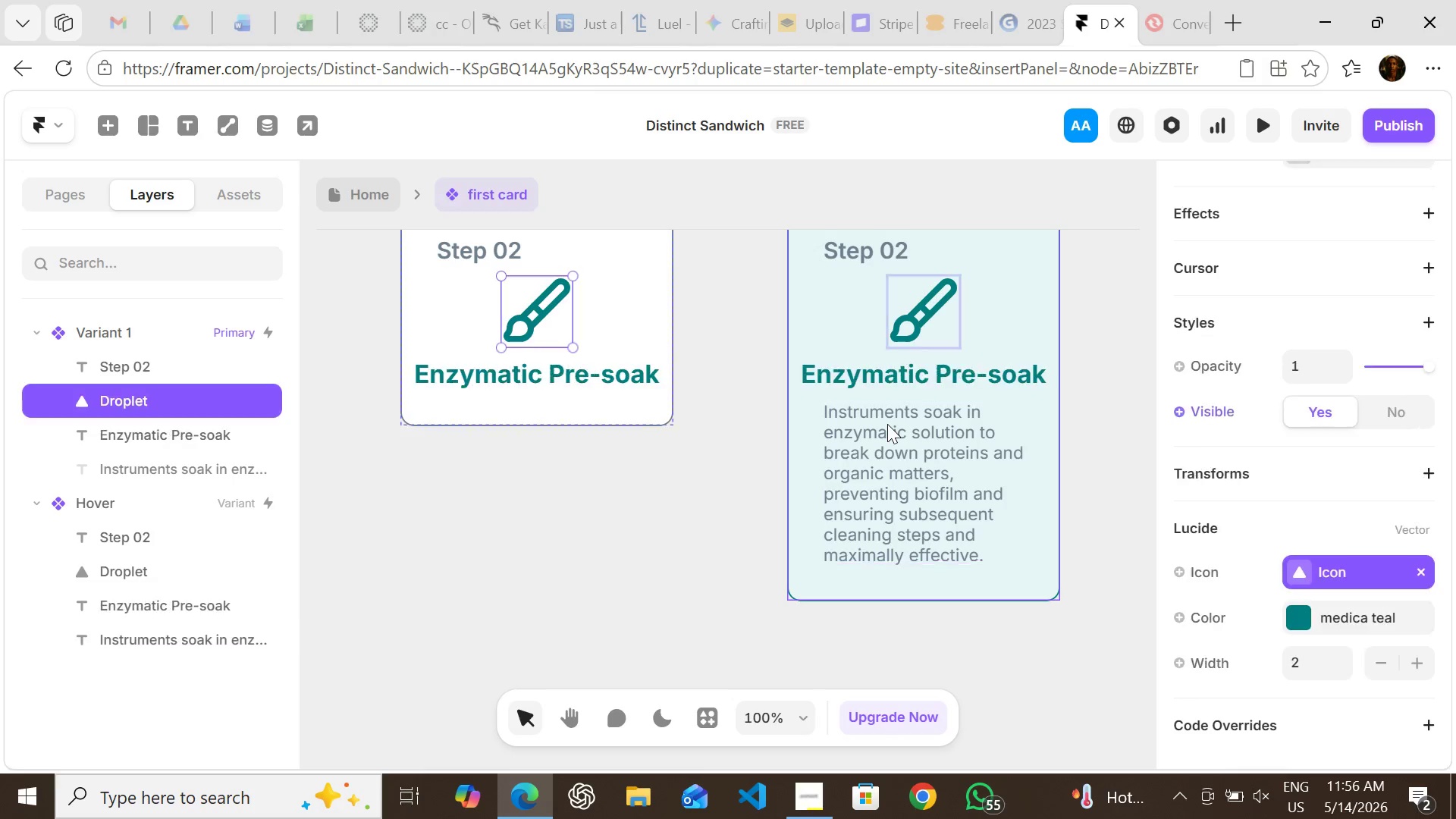 
key(Control+Z)
 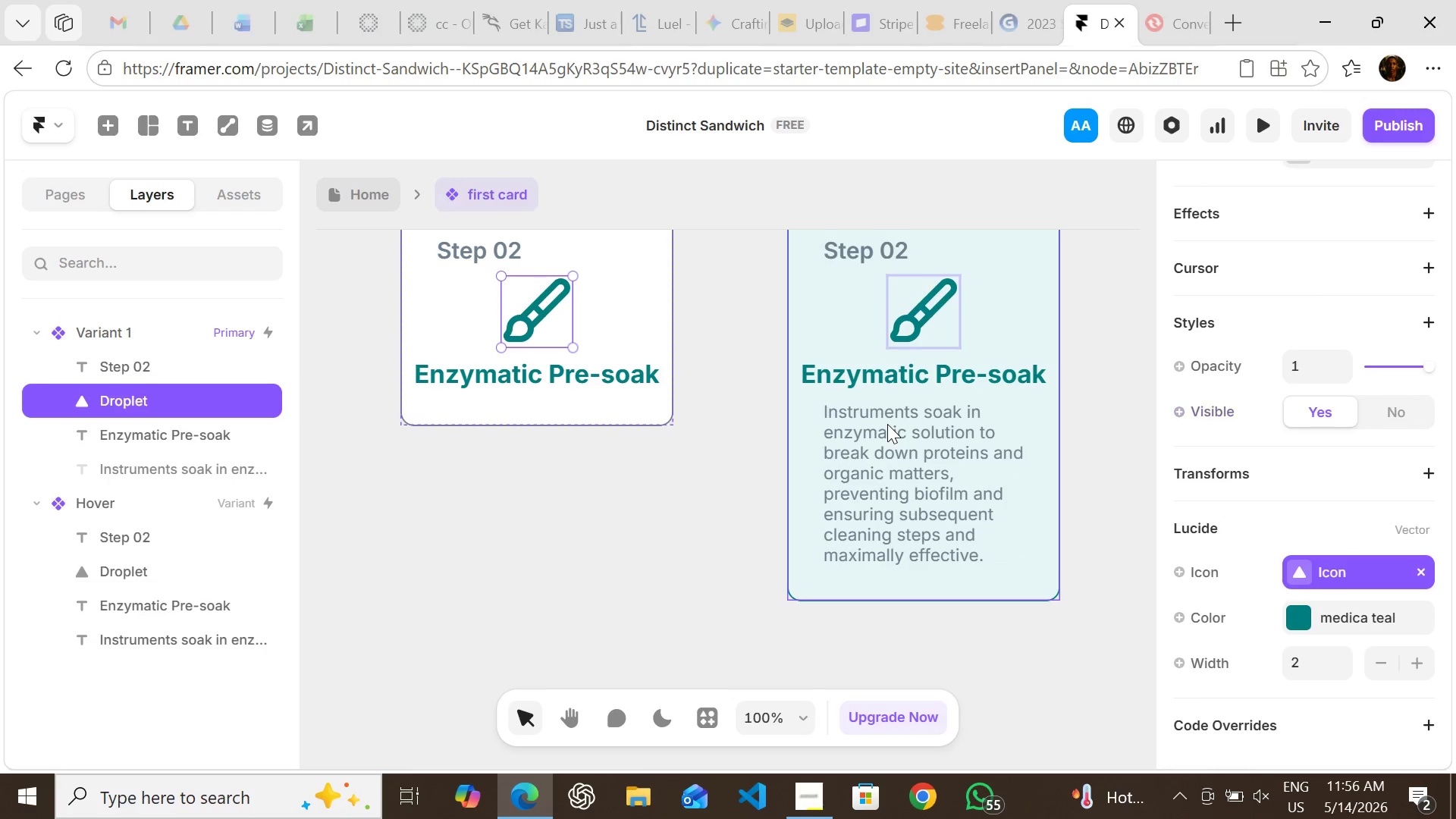 
key(Control+Z)
 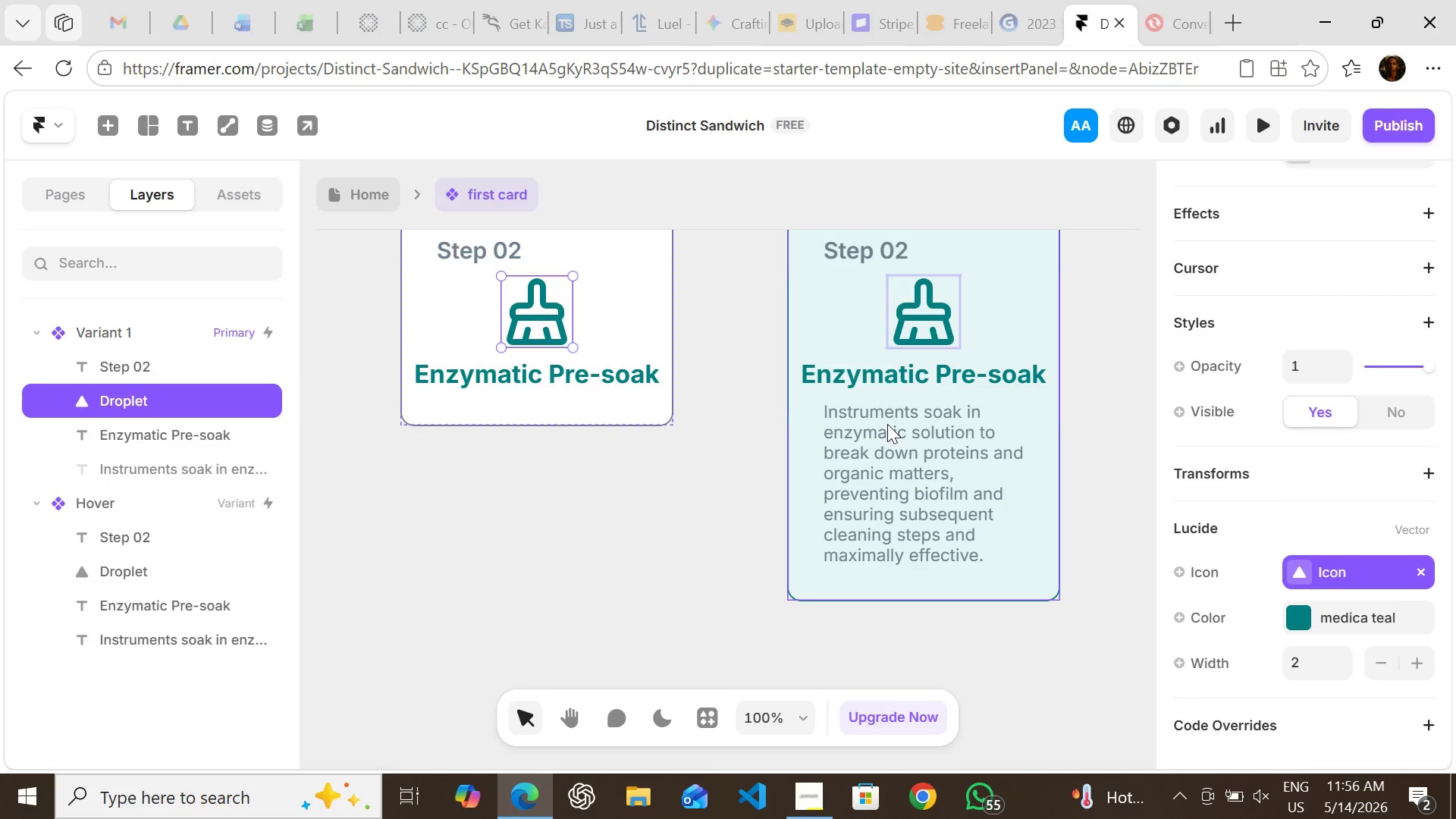 
key(Control+Z)
 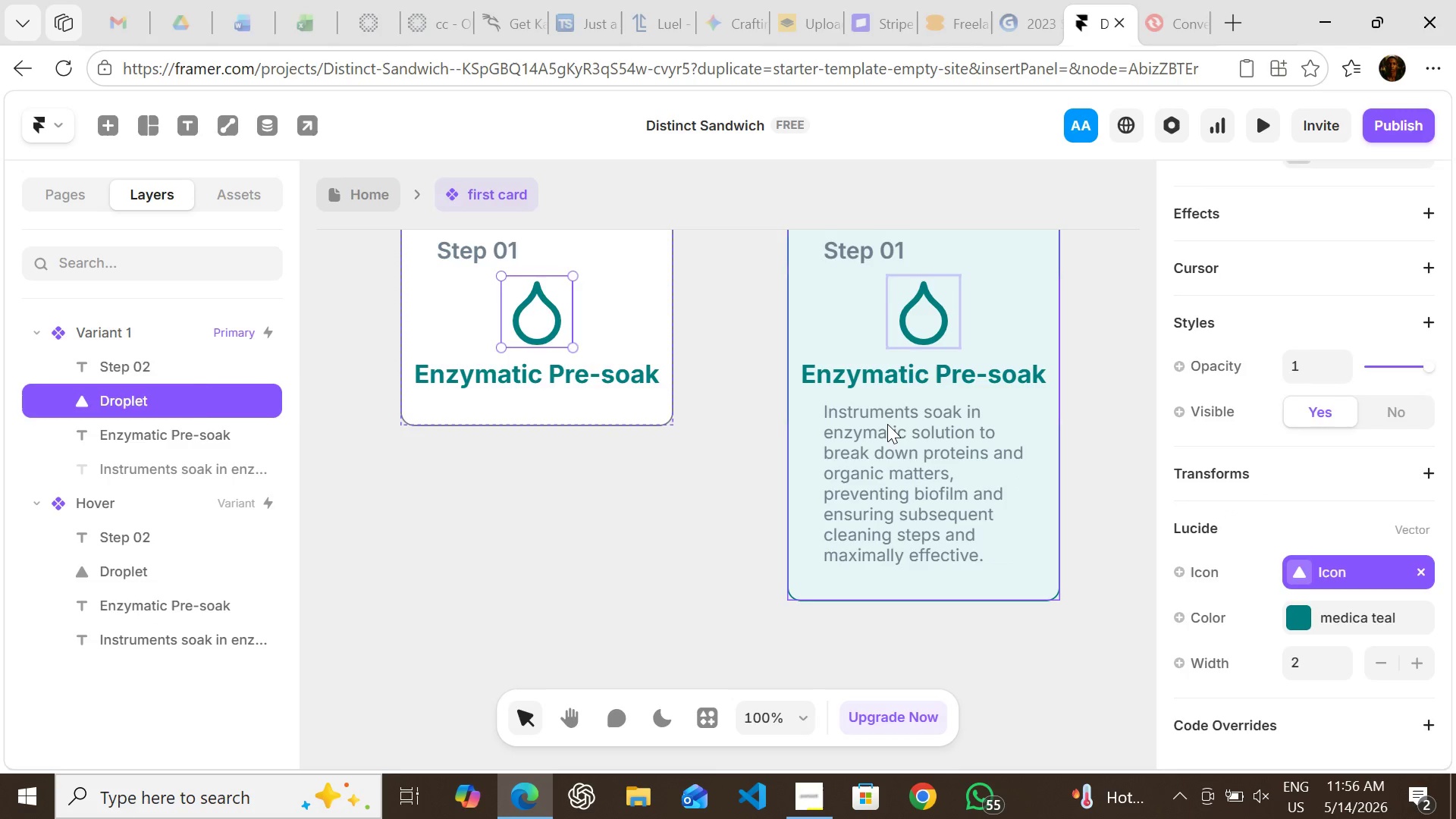 
key(Control+Z)
 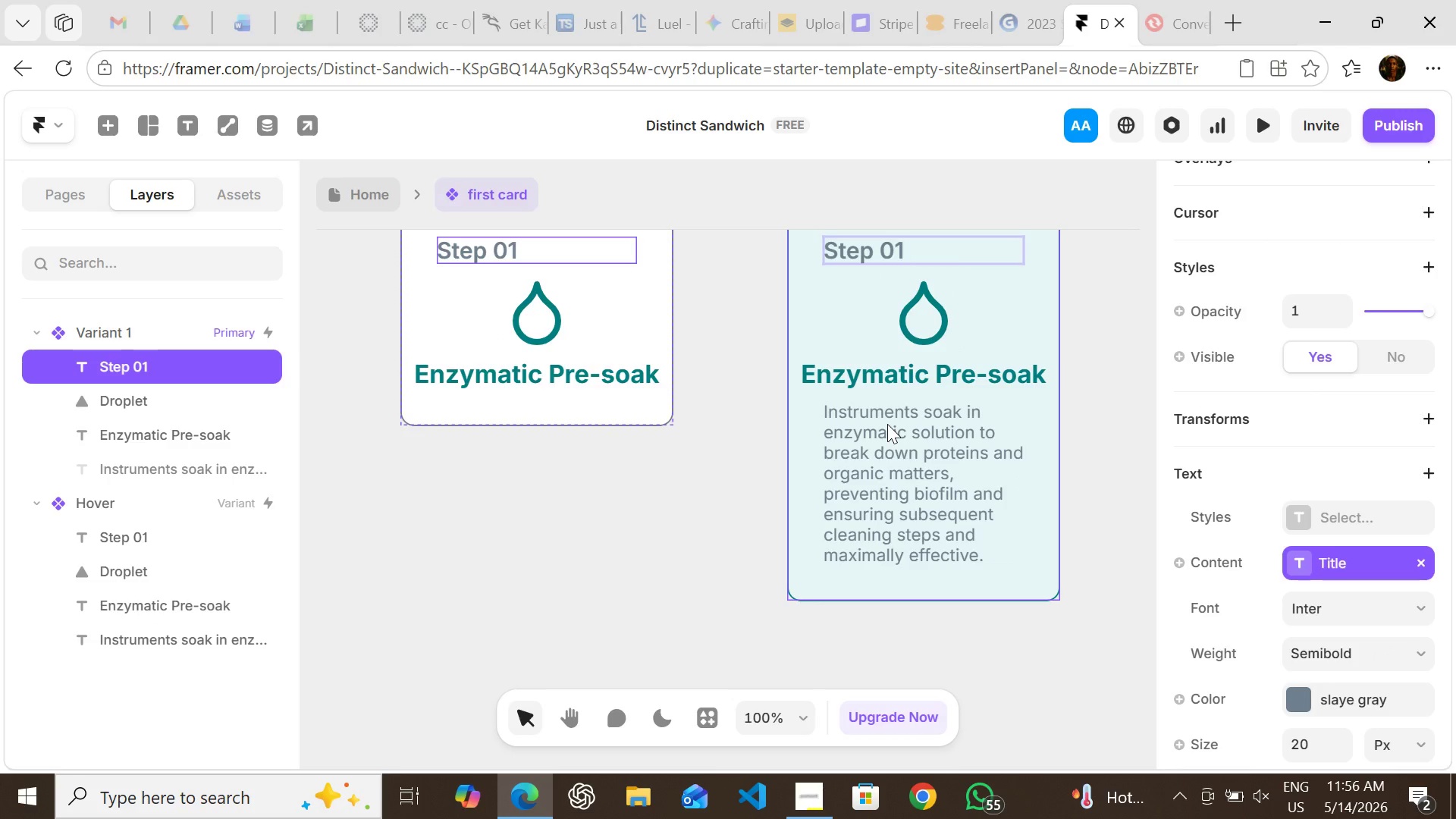 
key(Control+Z)
 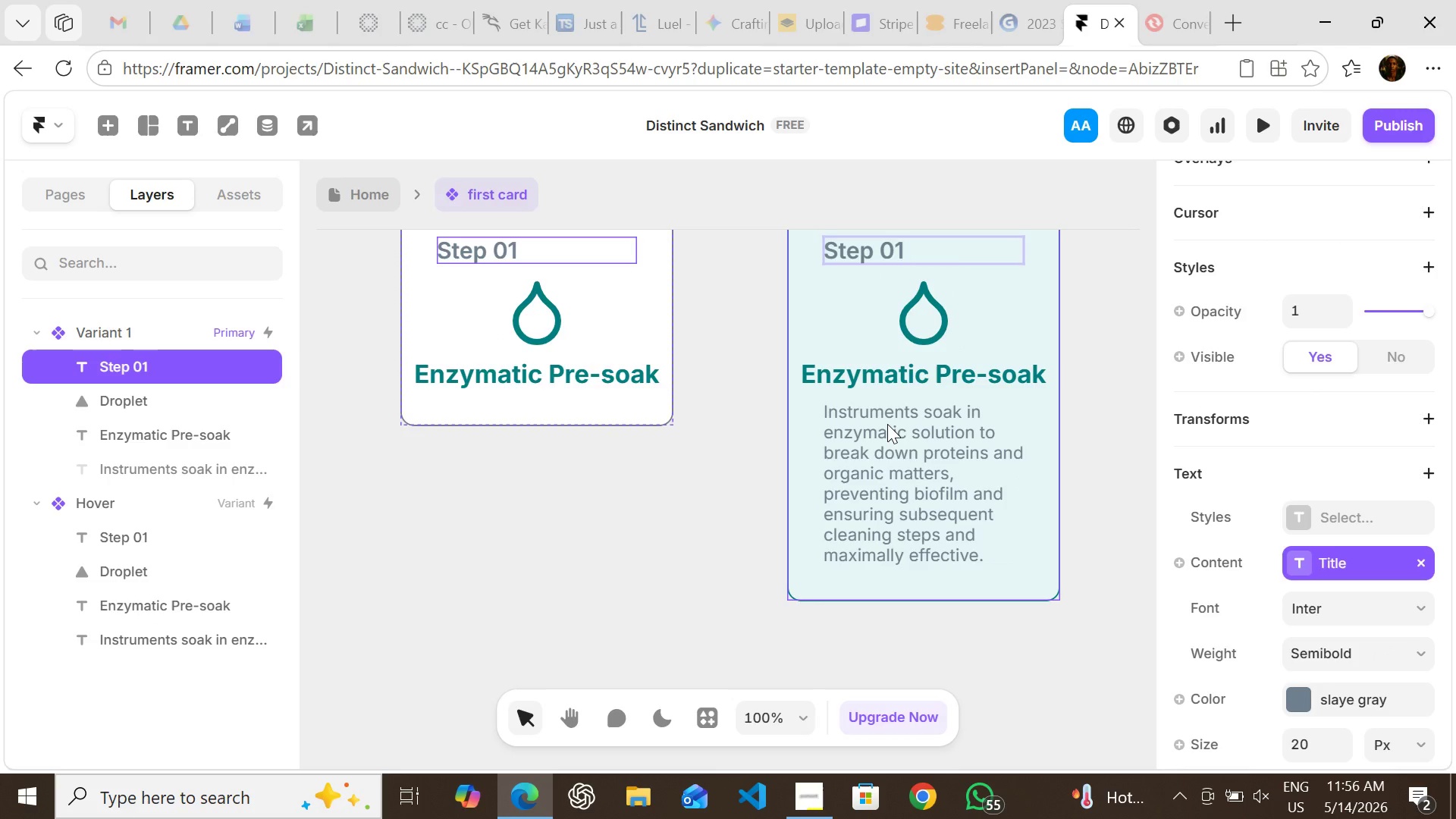 
key(Control+Z)
 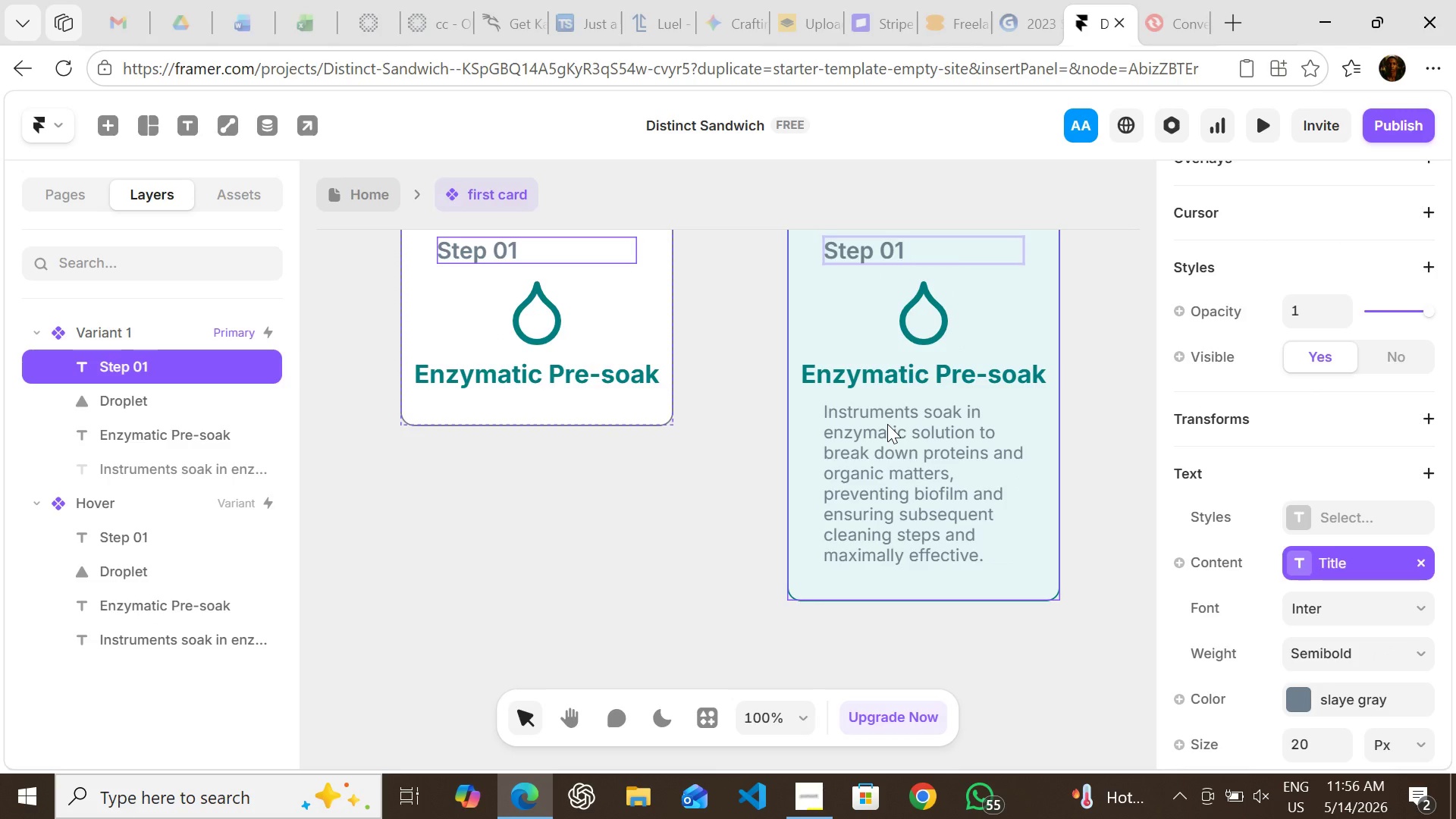 
key(Control+Z)
 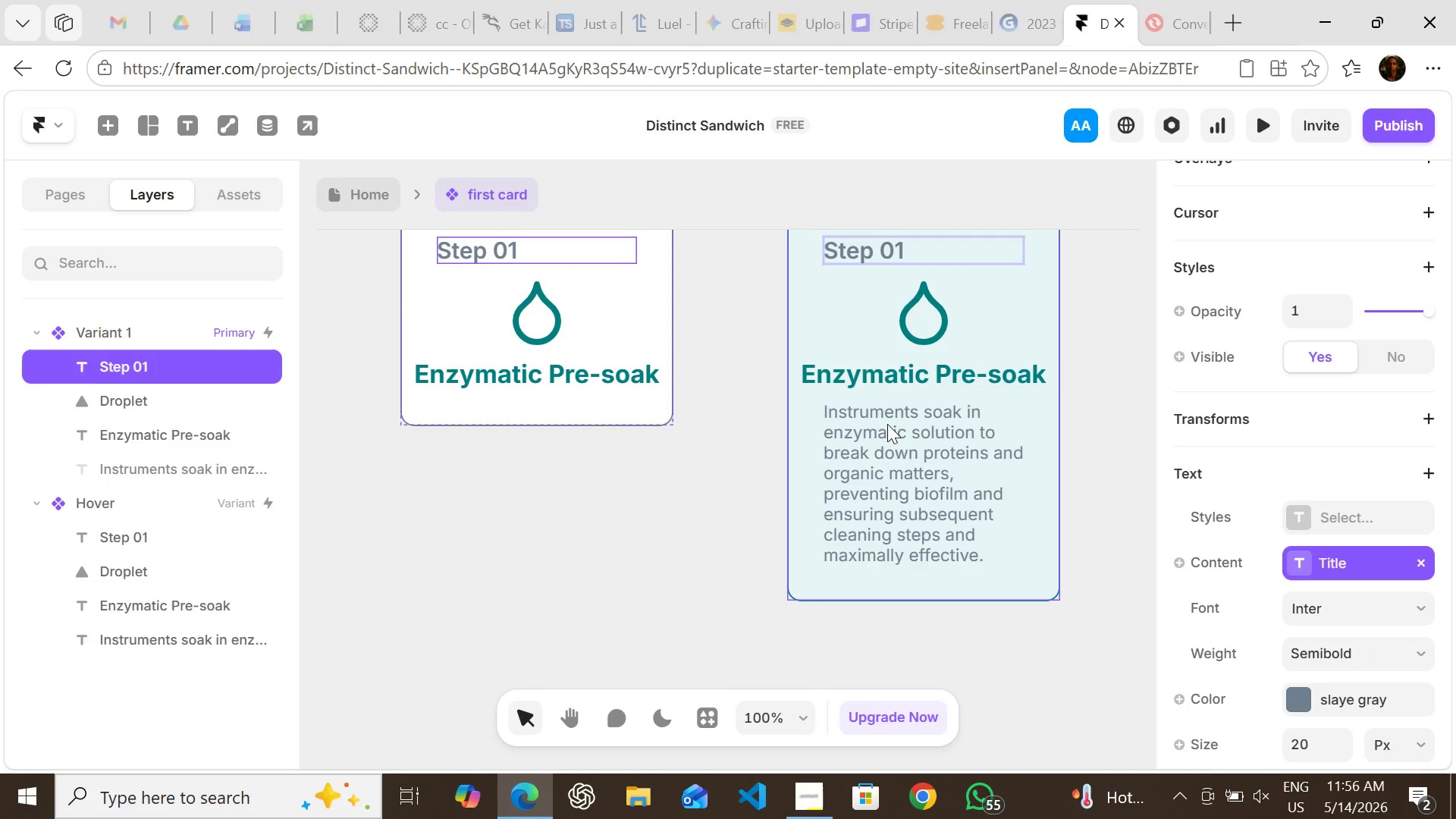 
key(Control+Z)
 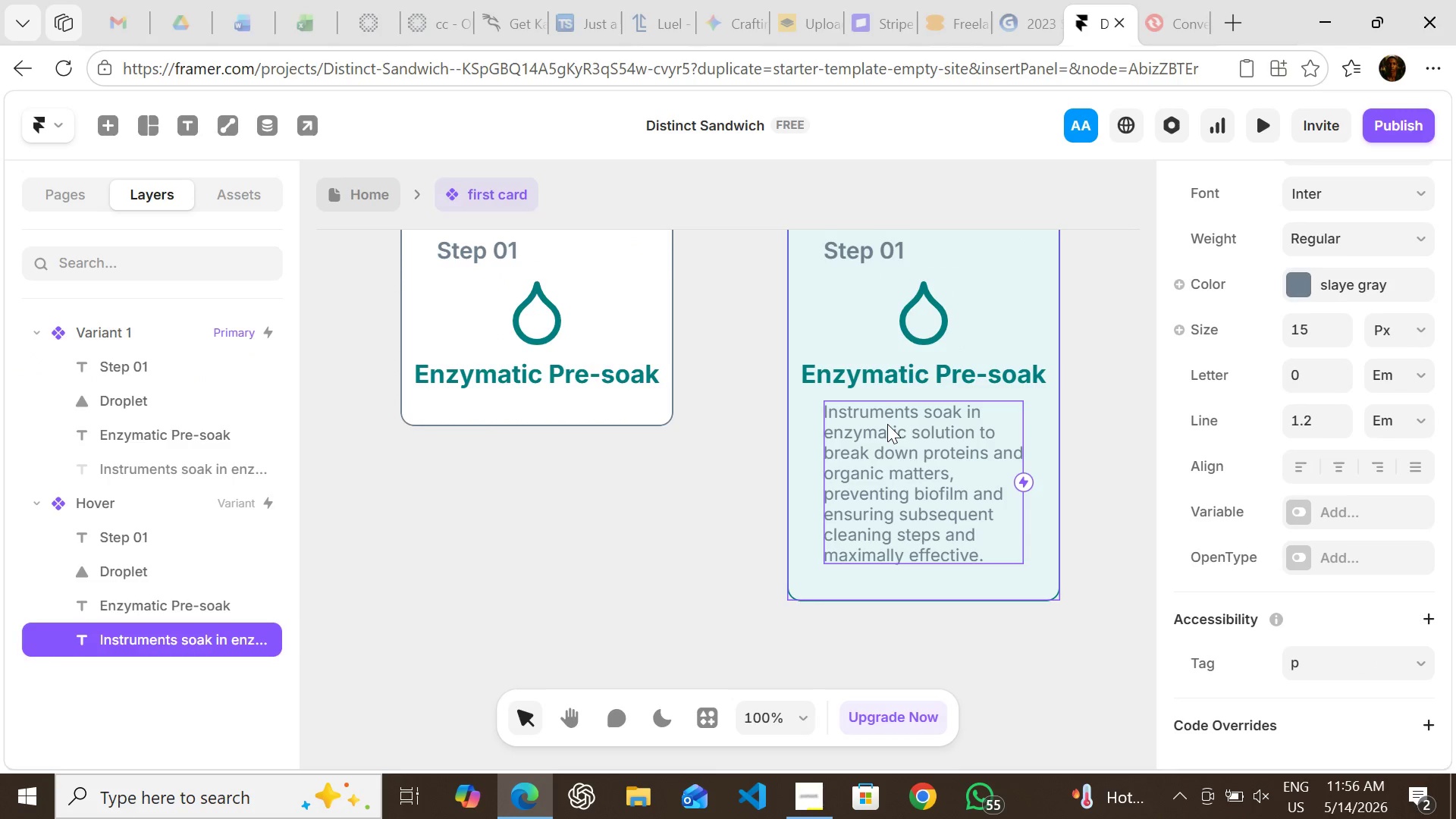 
key(Control+Z)
 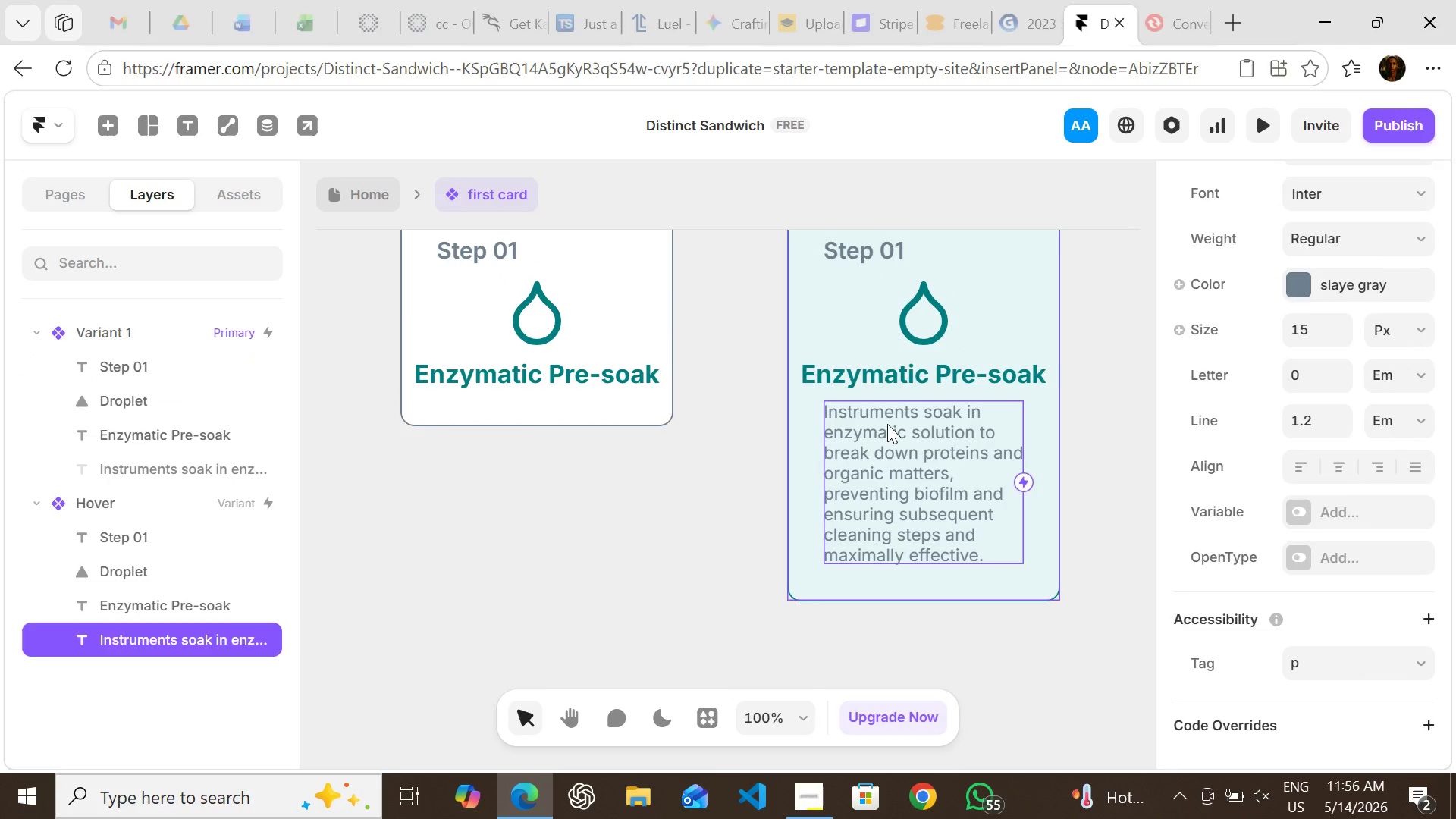 
key(Control+Z)
 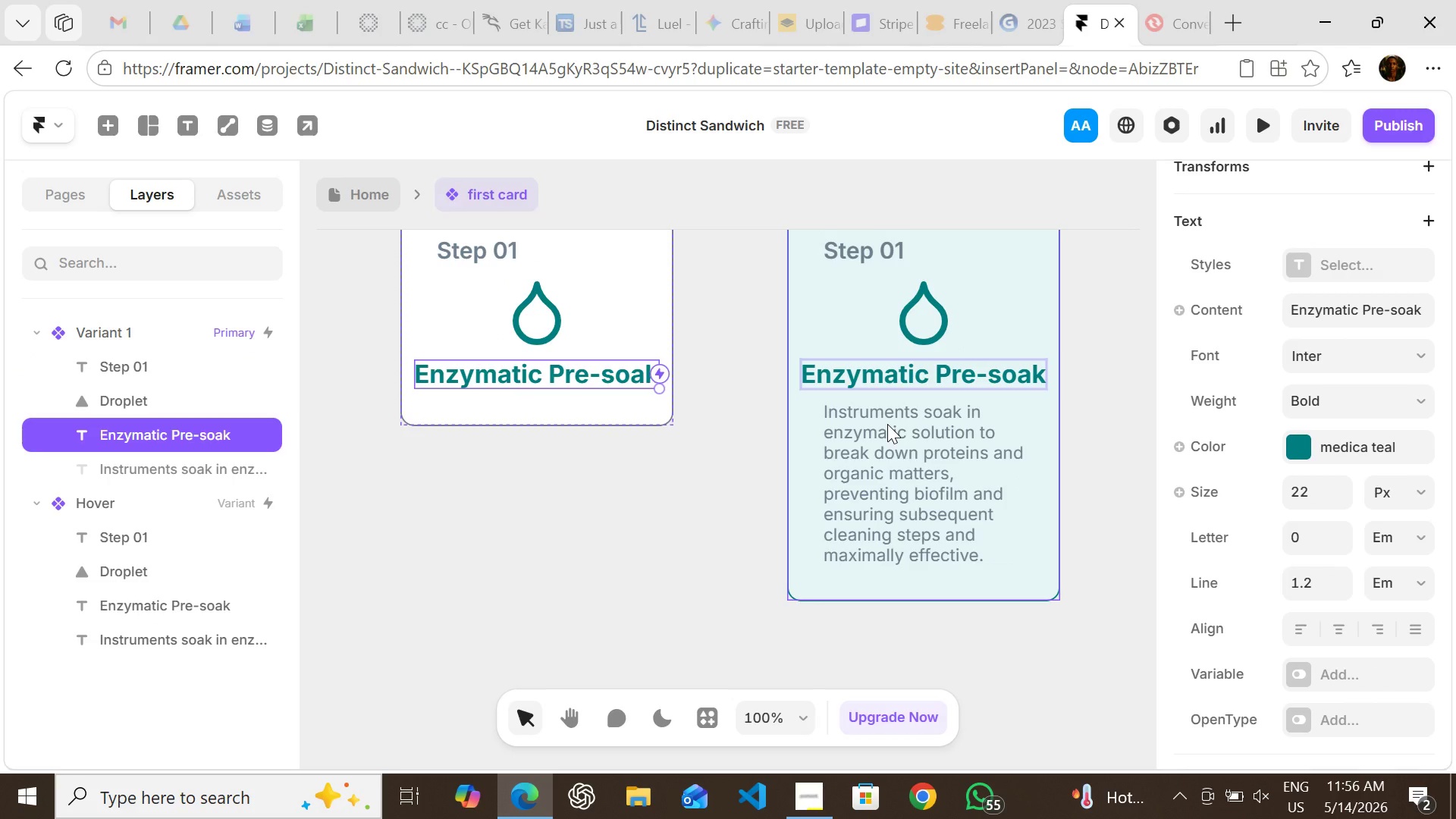 
key(Control+Z)
 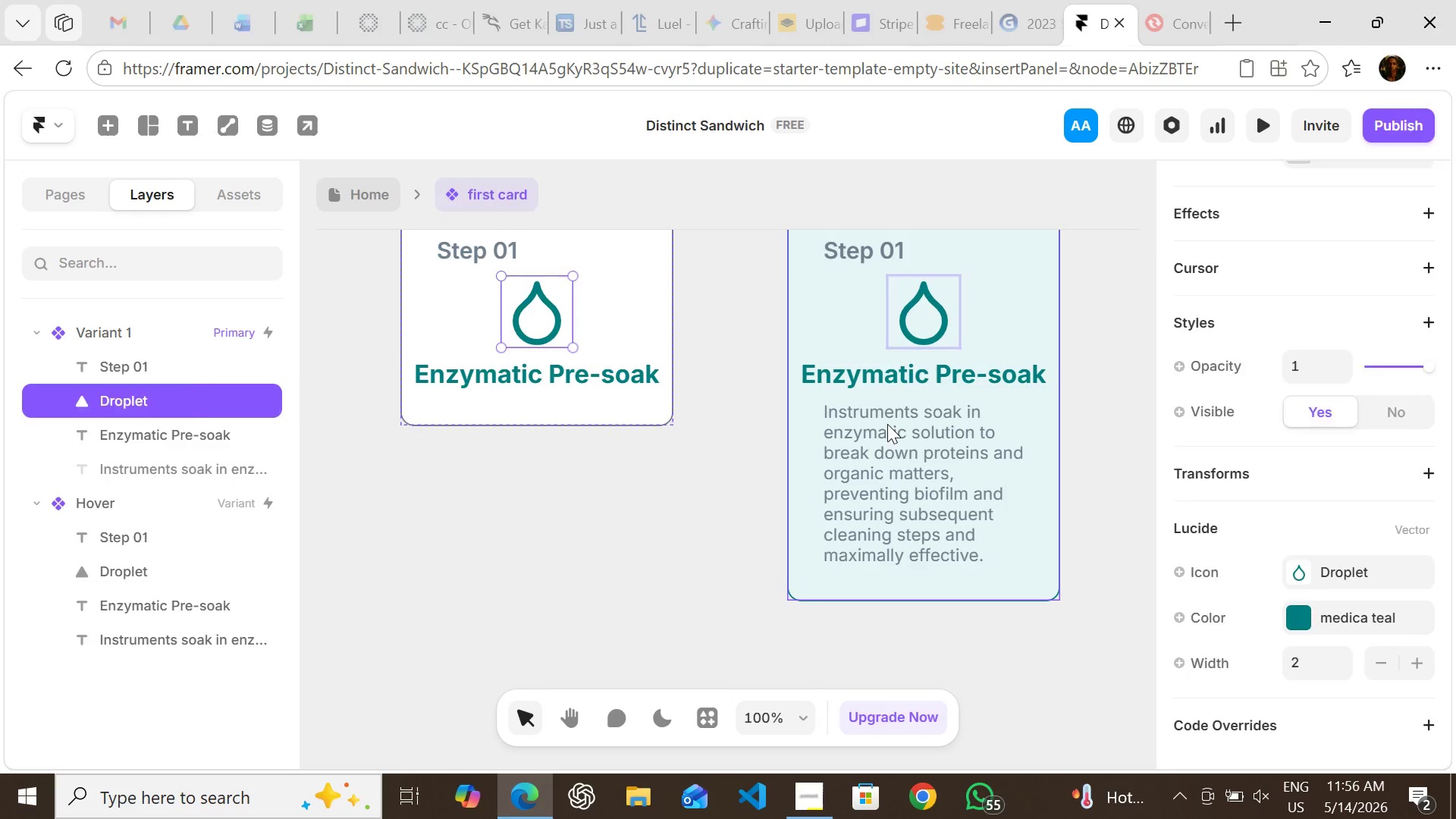 
key(Control+Z)
 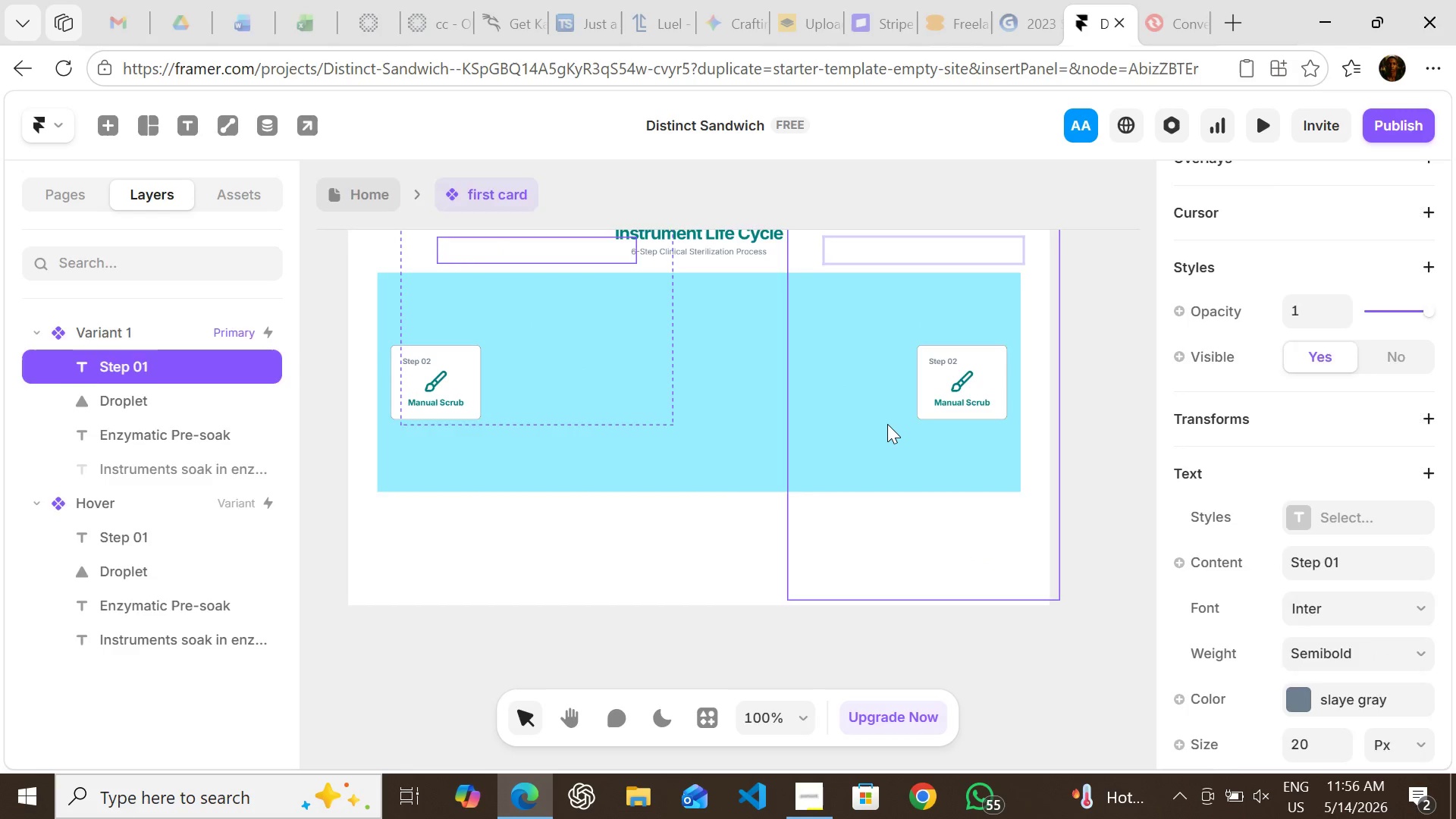 
key(Control+Z)
 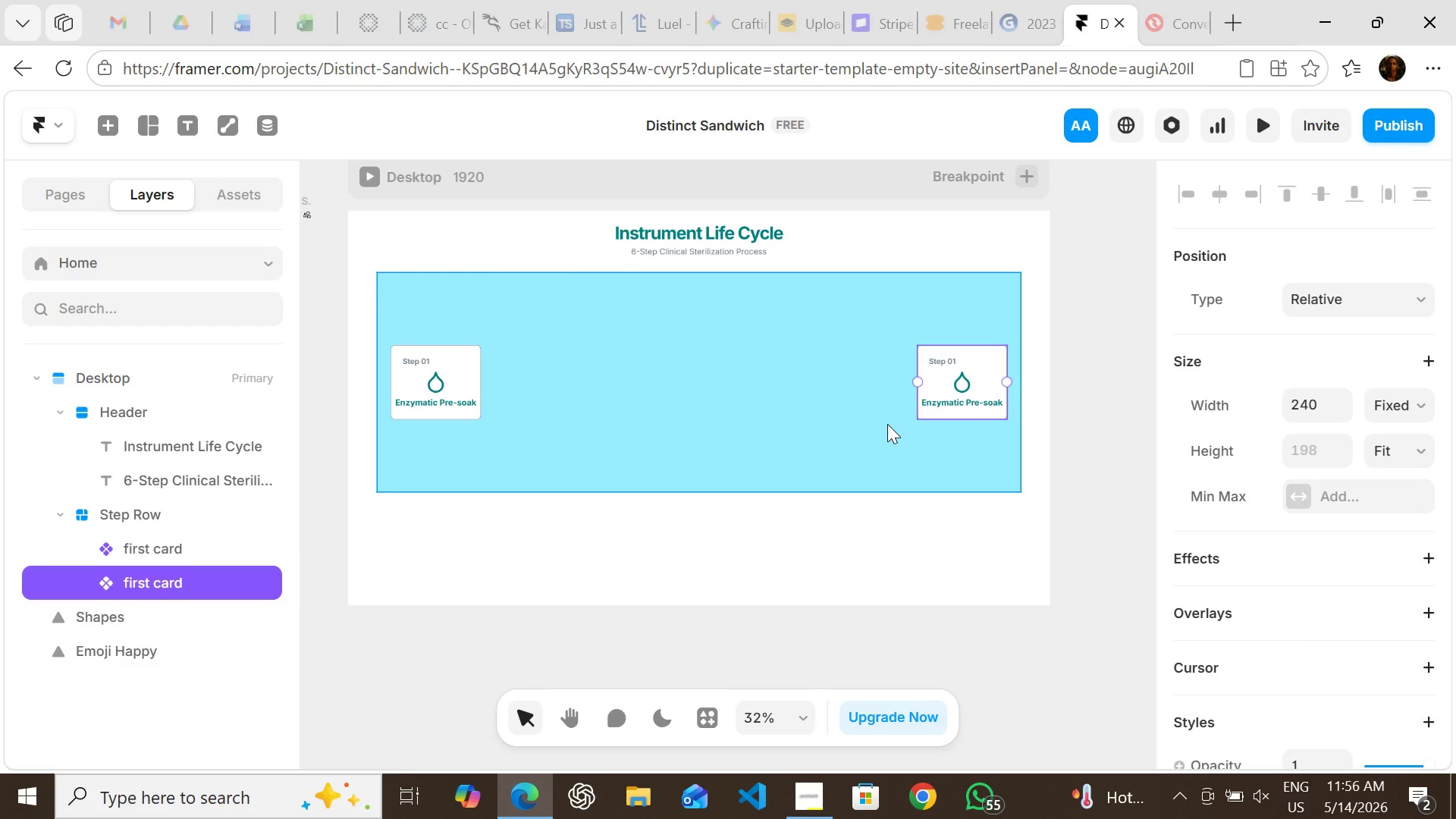 
left_click([871, 510])
 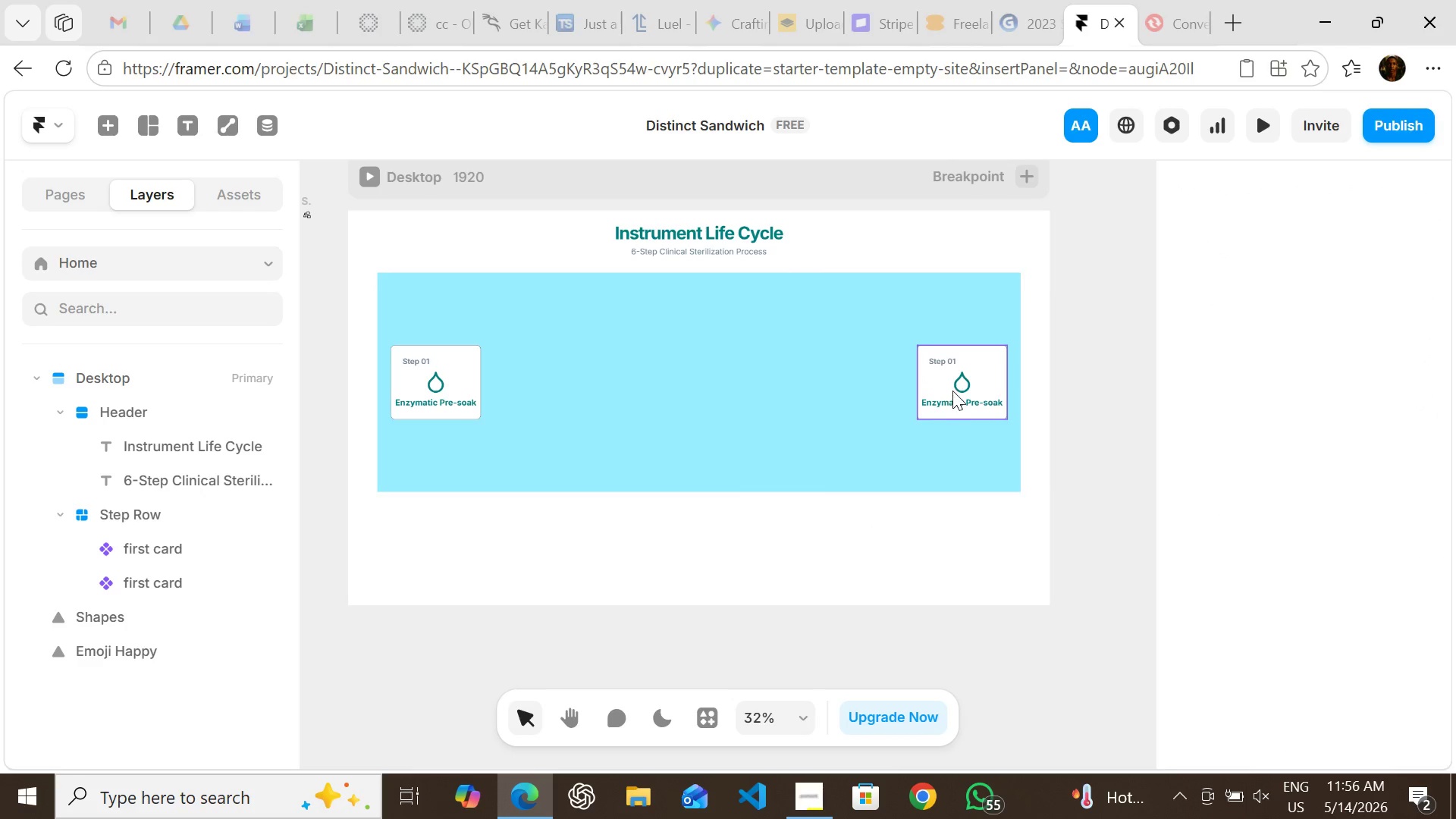 
double_click([952, 391])
 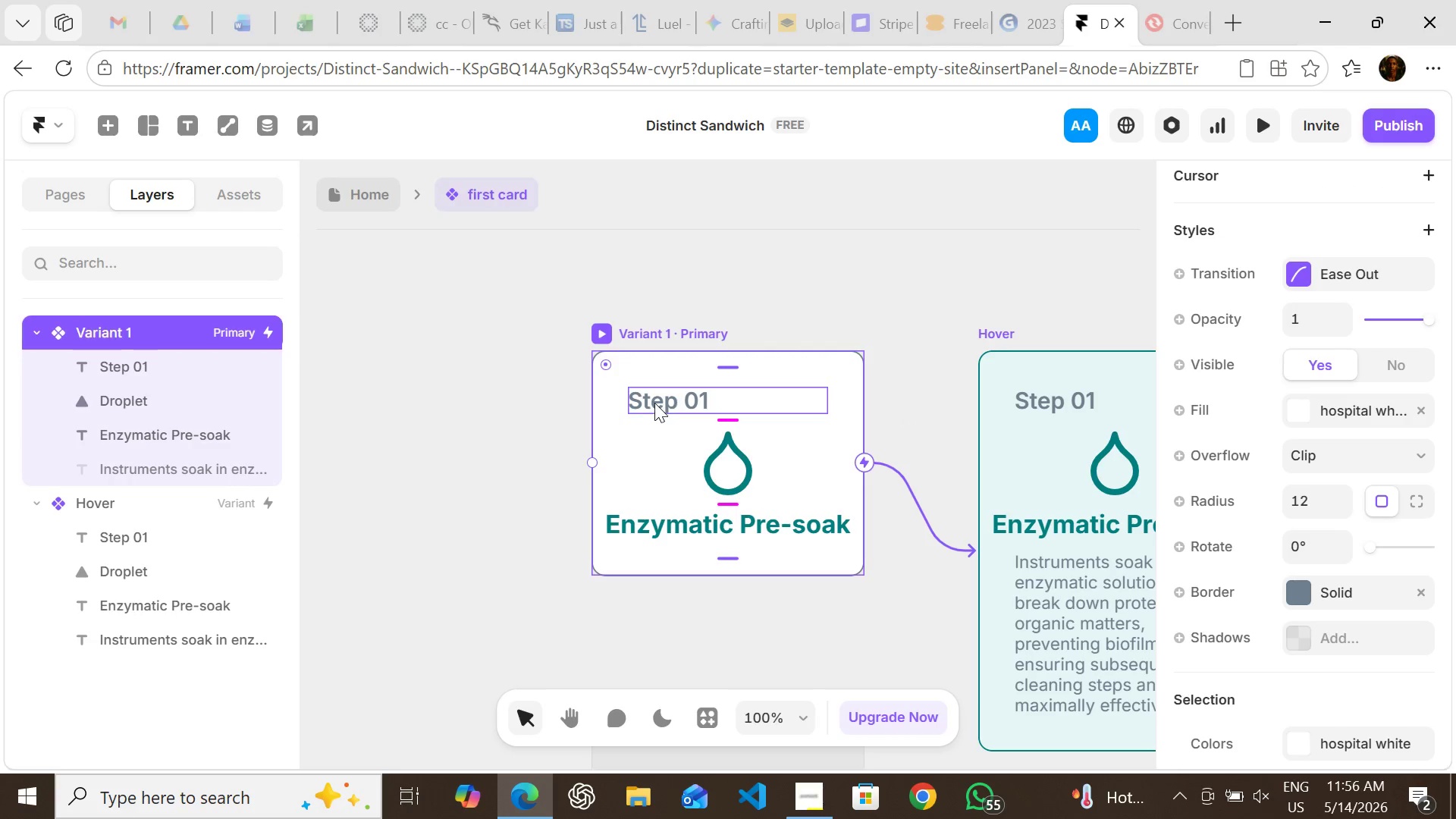 
left_click([647, 396])
 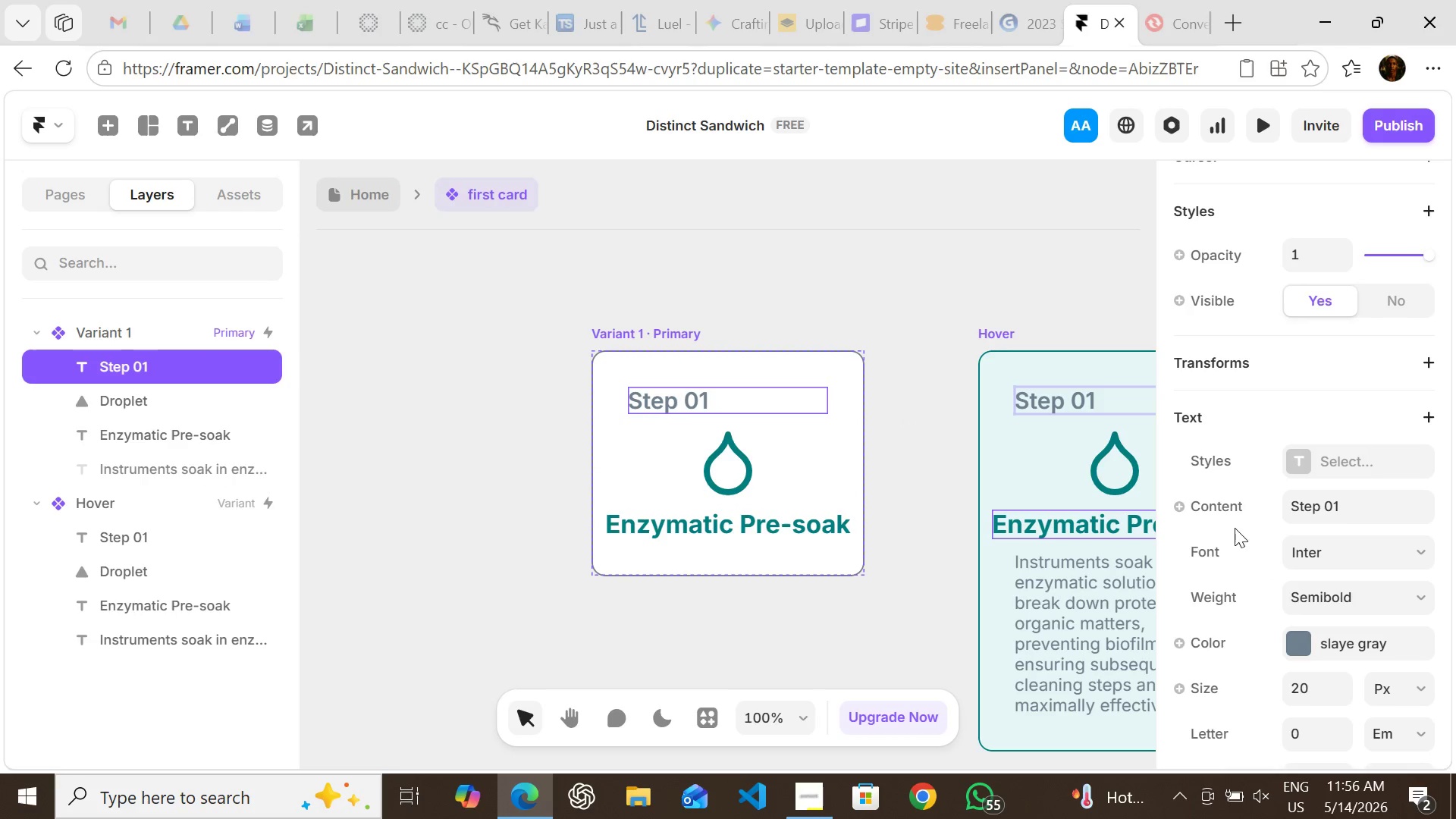 
left_click([1183, 499])
 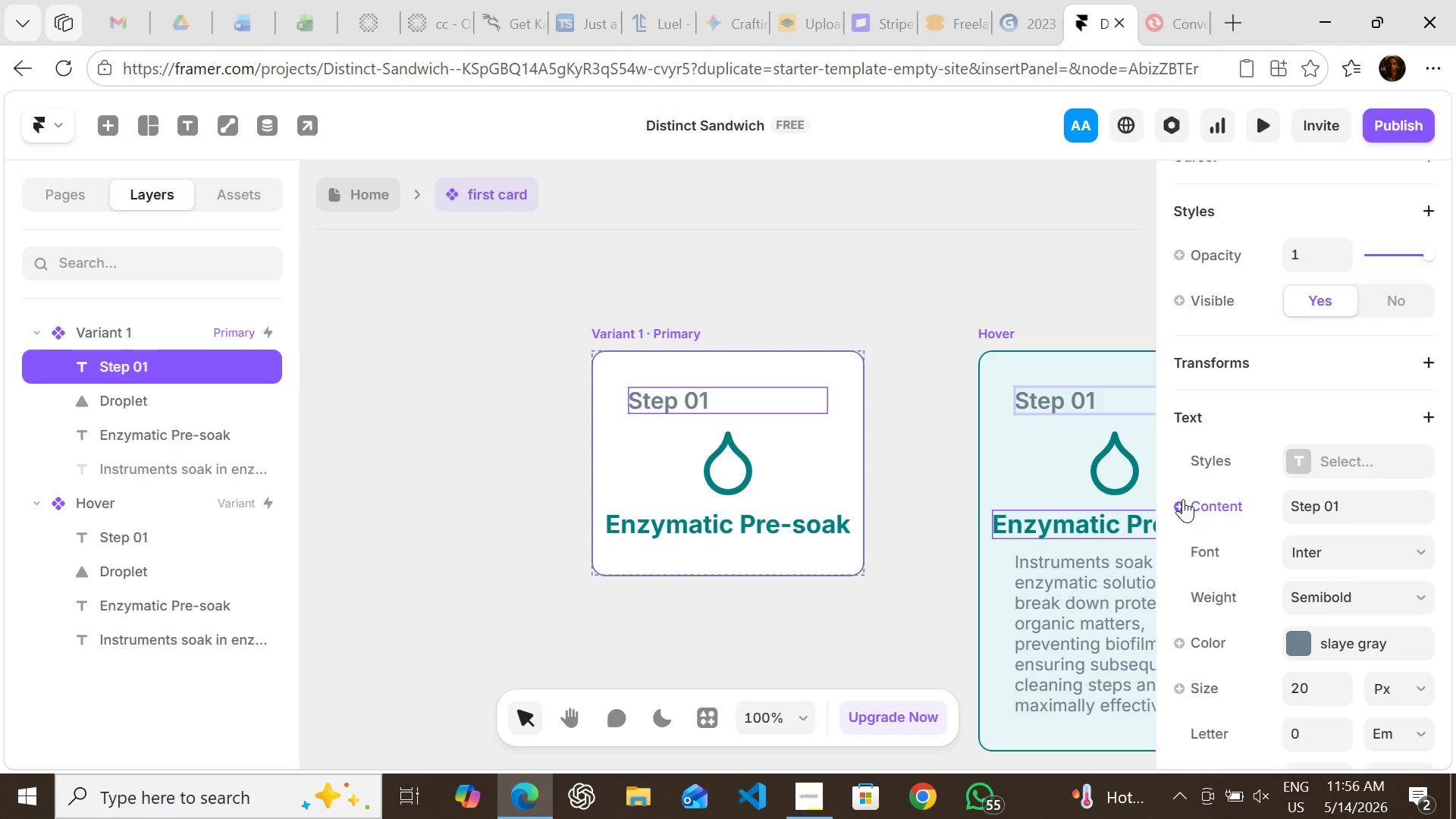 
left_click([1183, 499])
 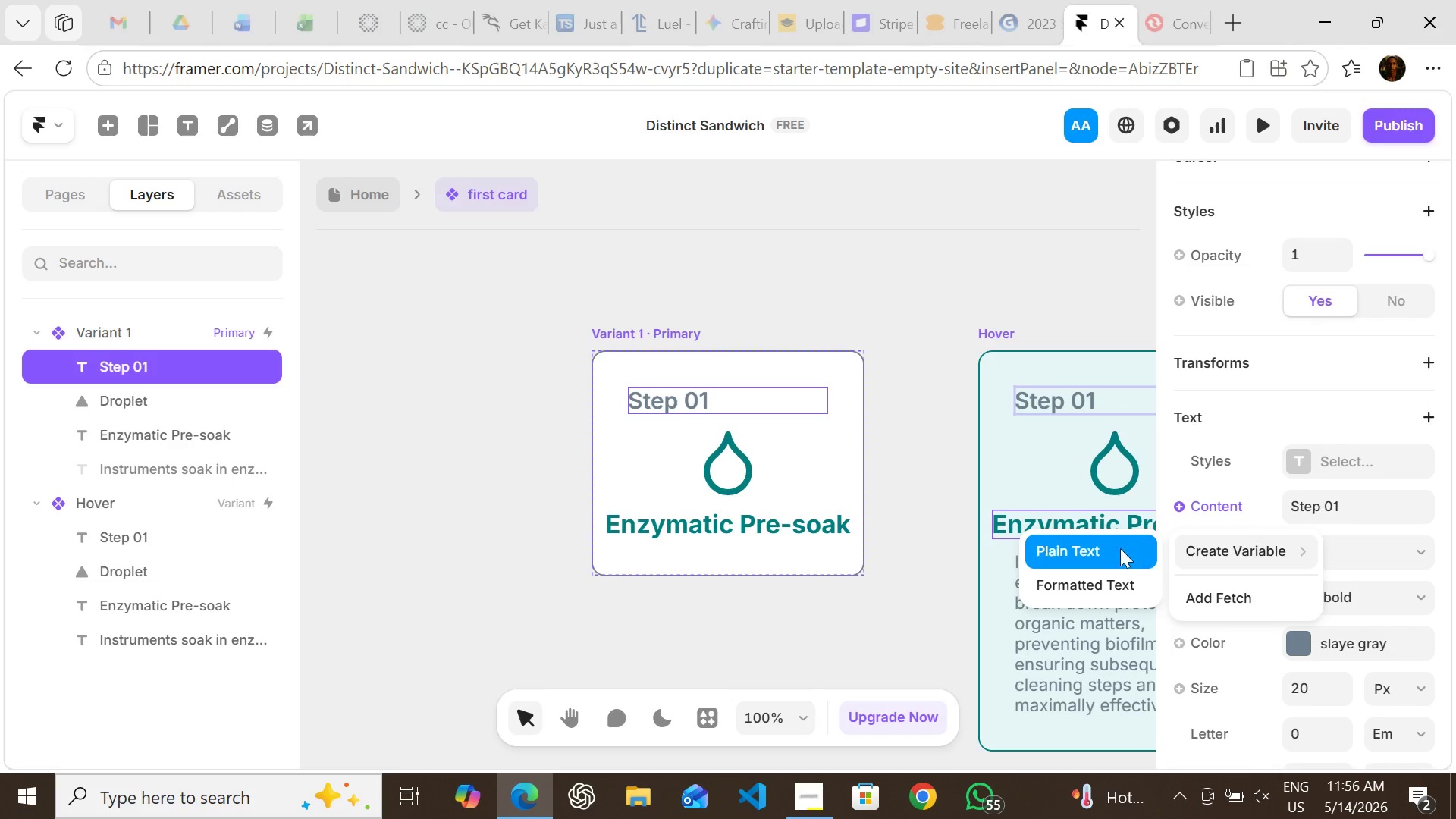 
left_click([1111, 549])
 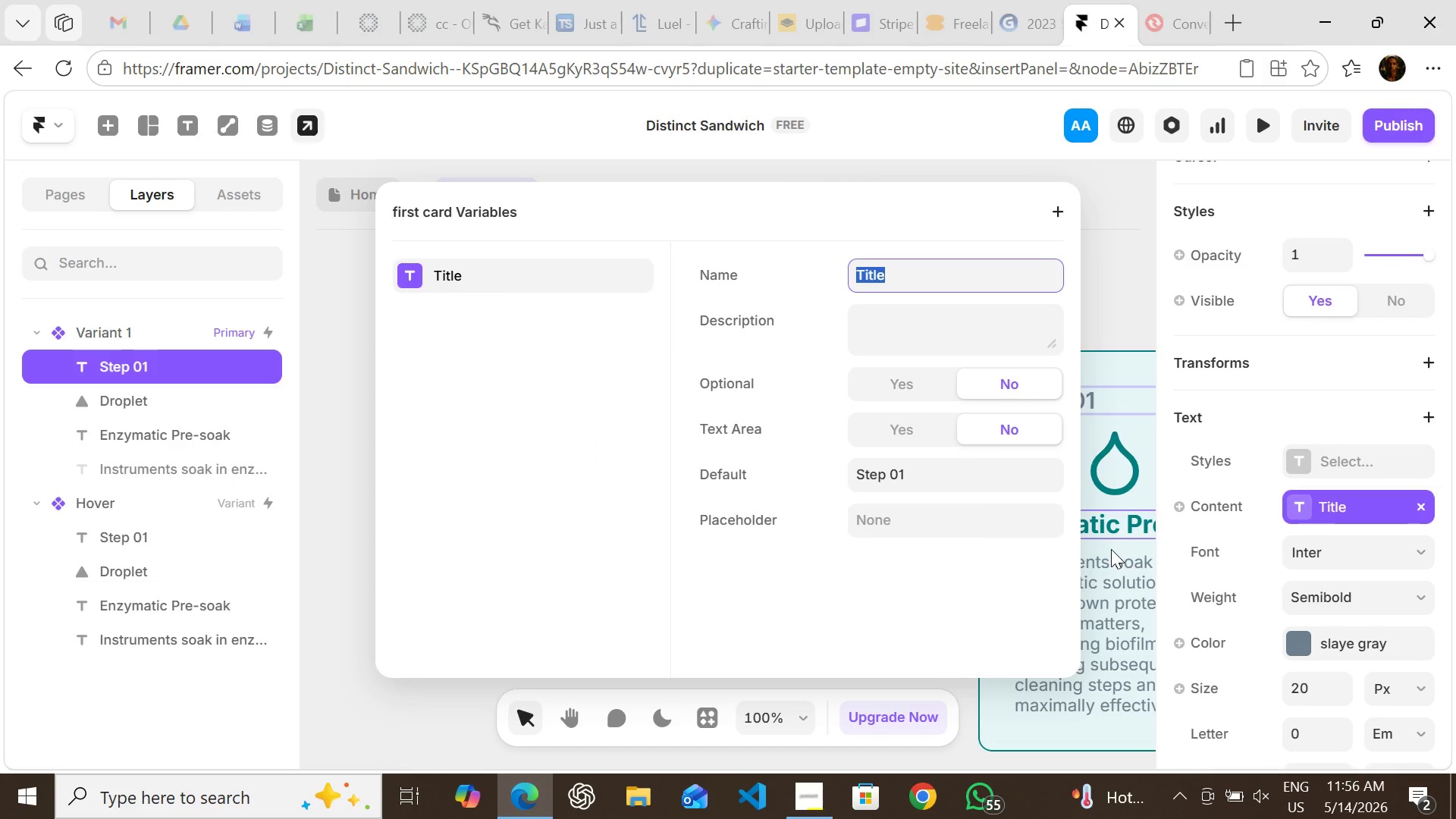 
wait(6.76)
 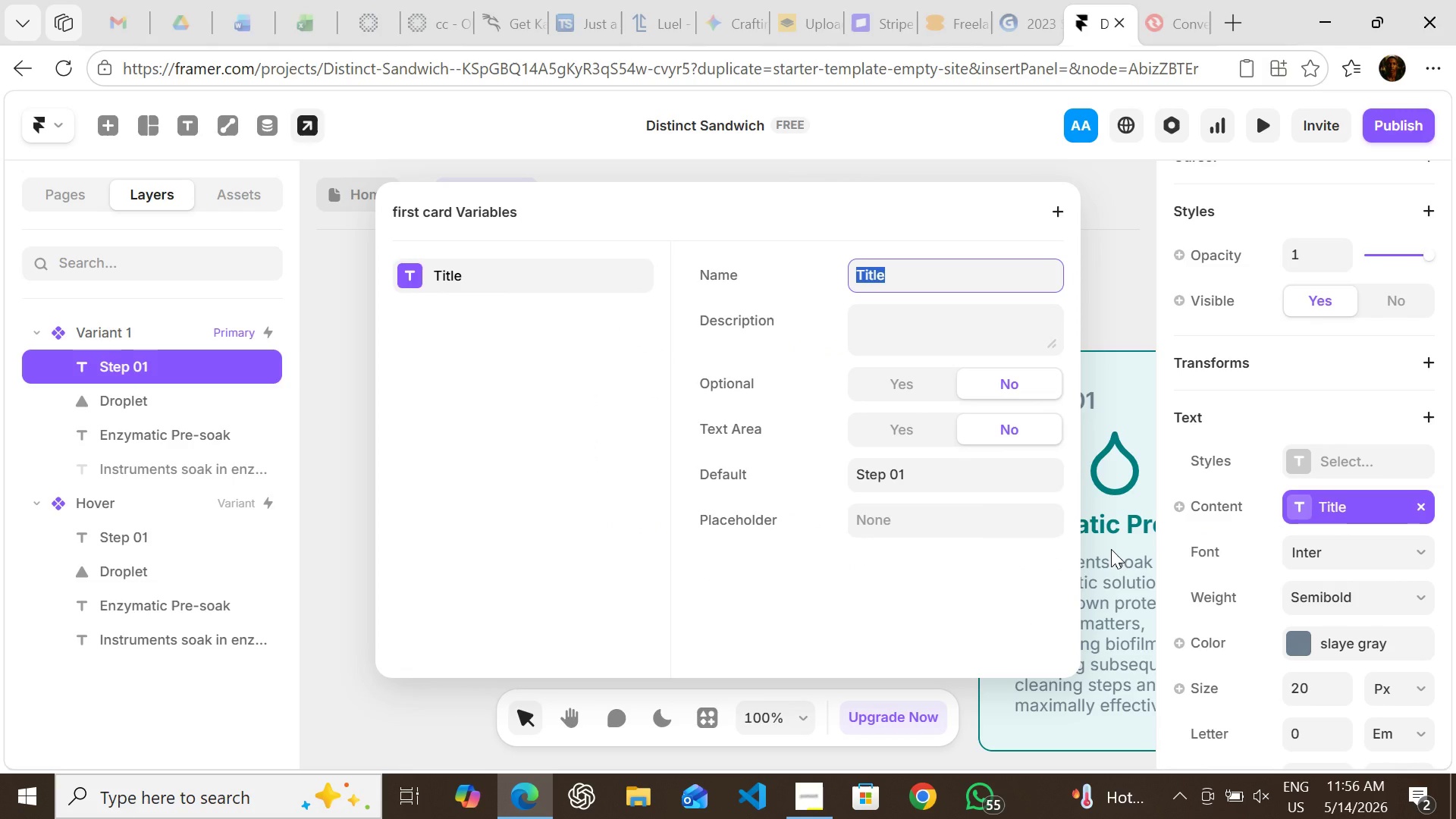 
left_click([898, 517])
 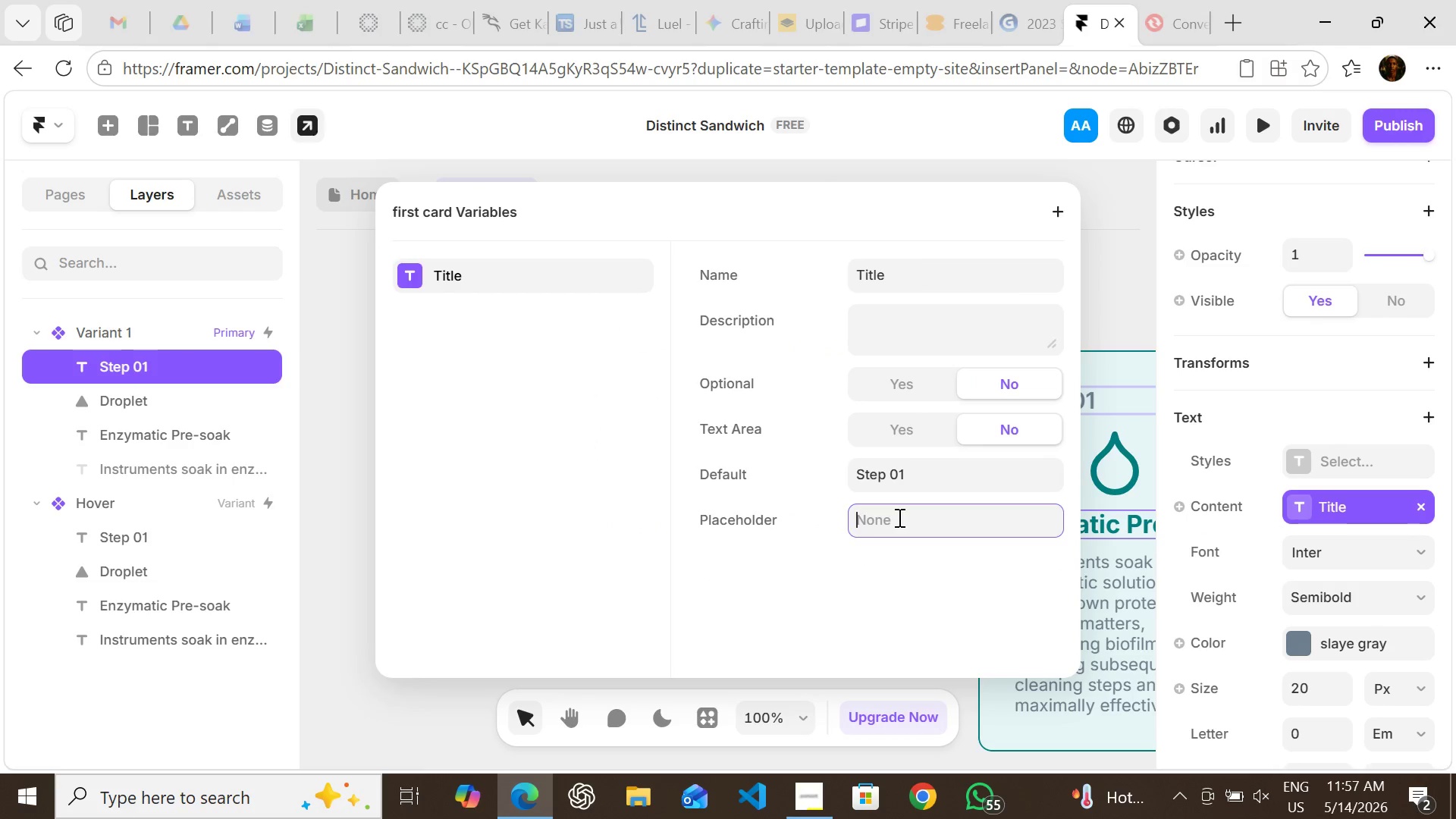 
type(Step 02)
 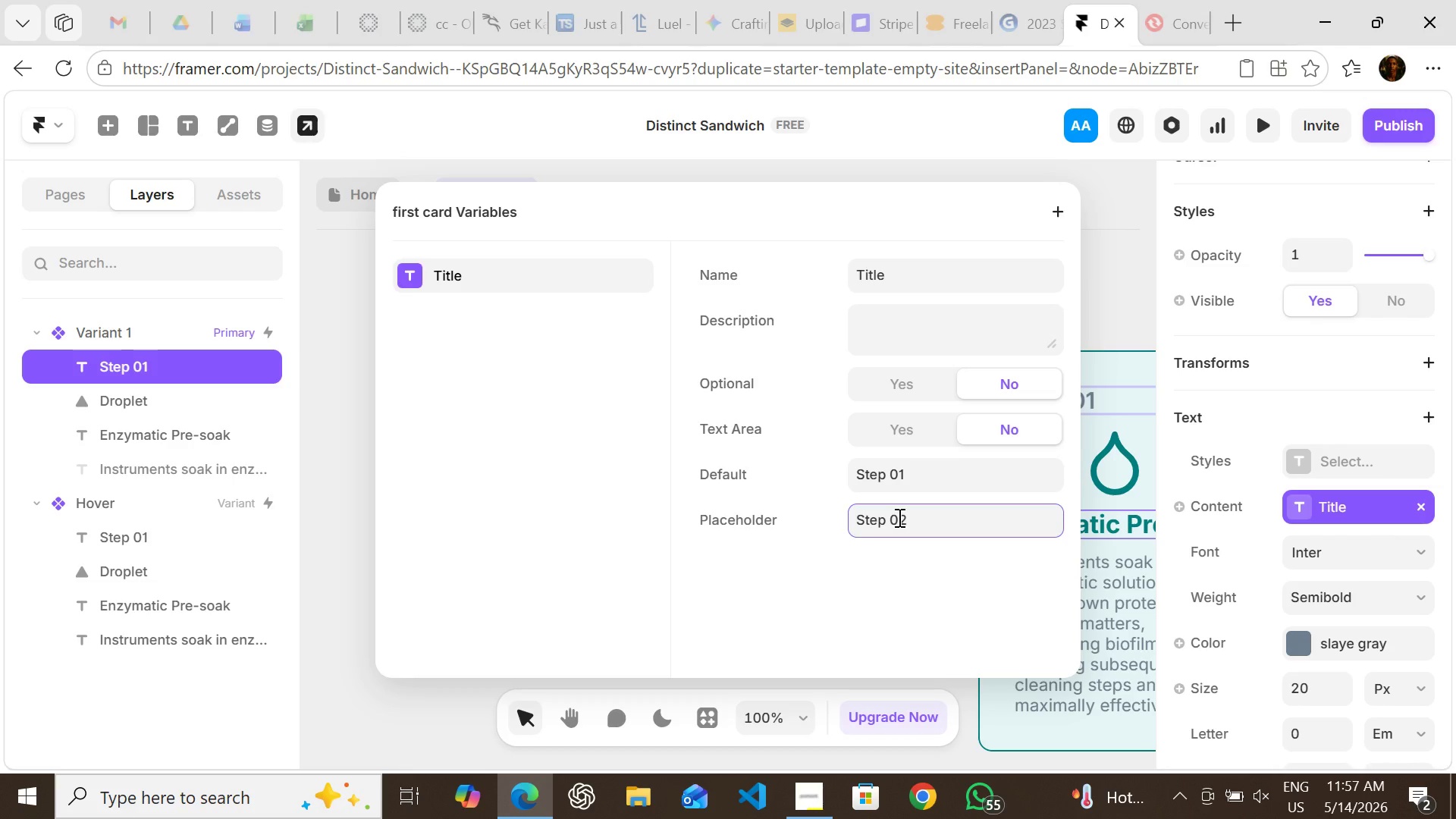 
key(Enter)
 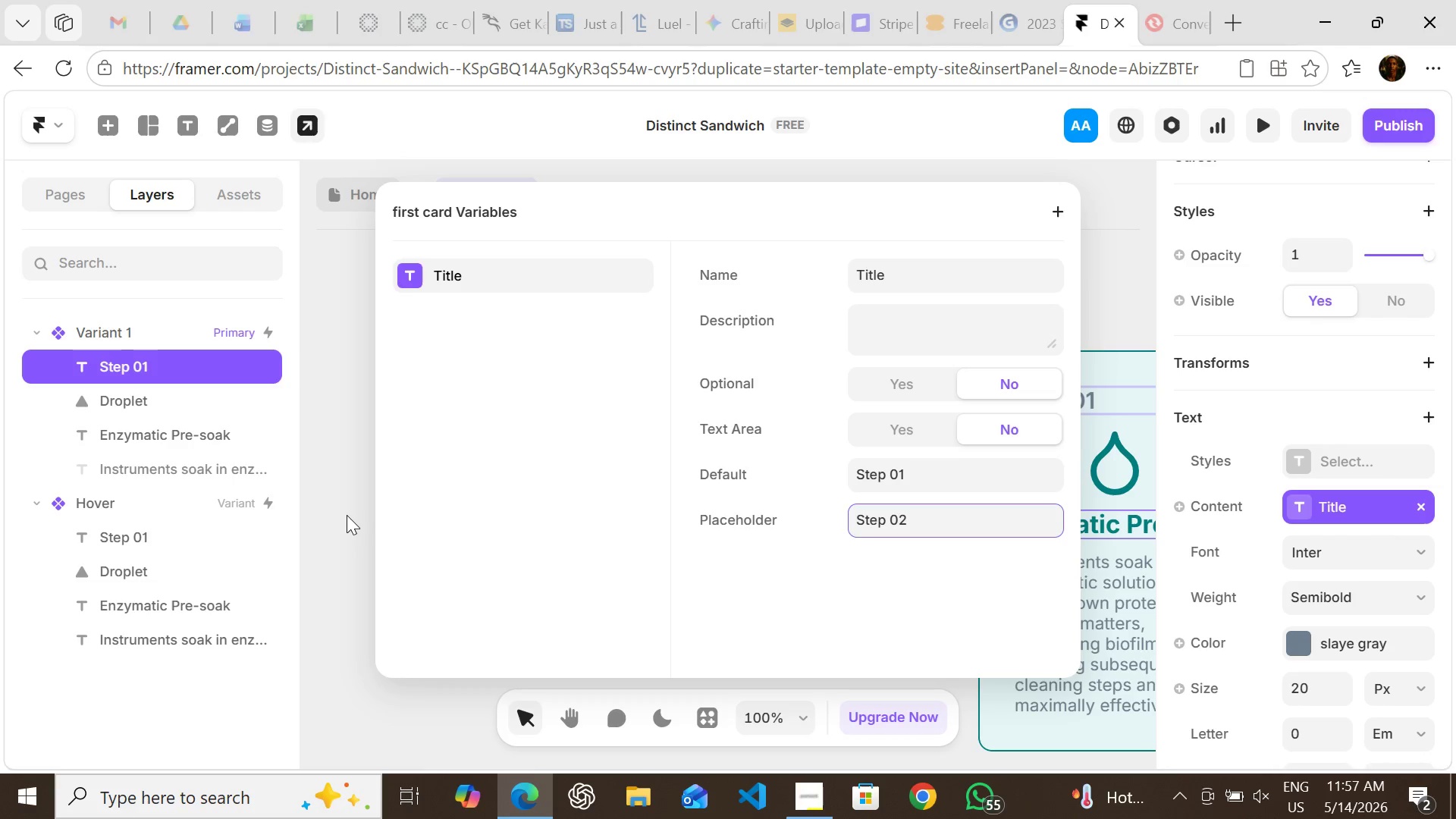 
left_click([341, 513])
 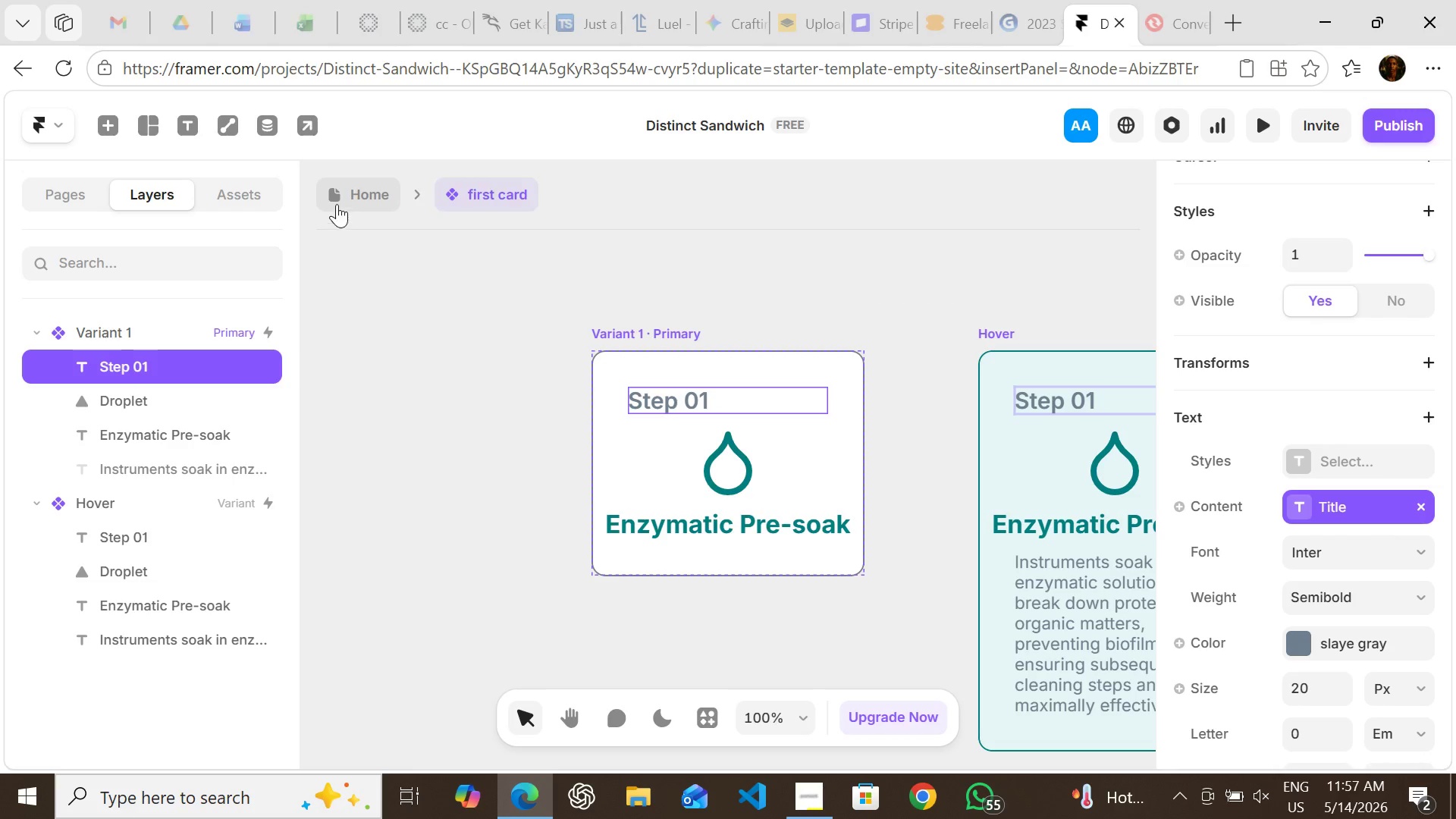 
left_click([334, 186])
 